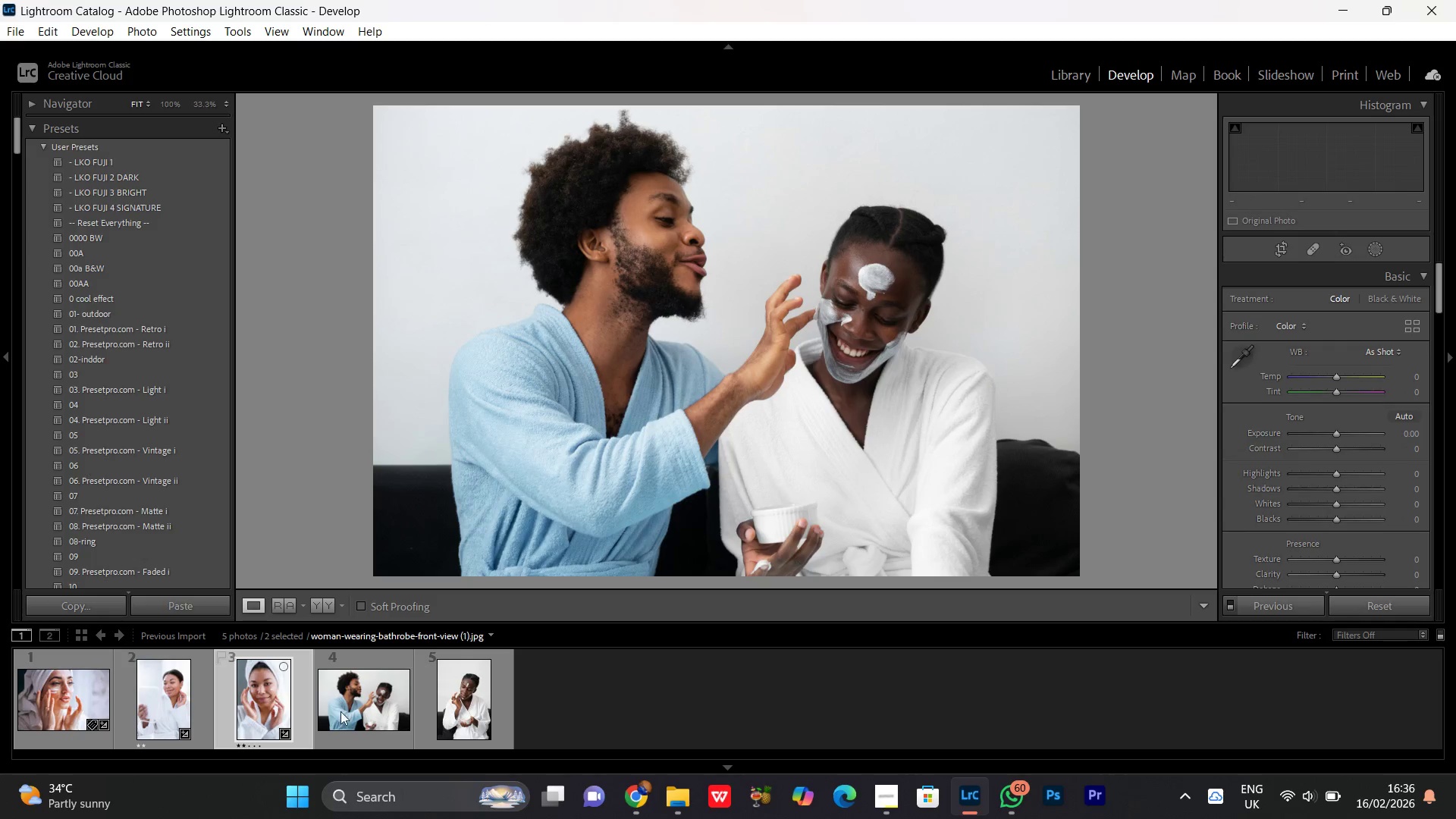 
hold_key(key=ShiftLeft, duration=0.52)
left_click([463, 699])
 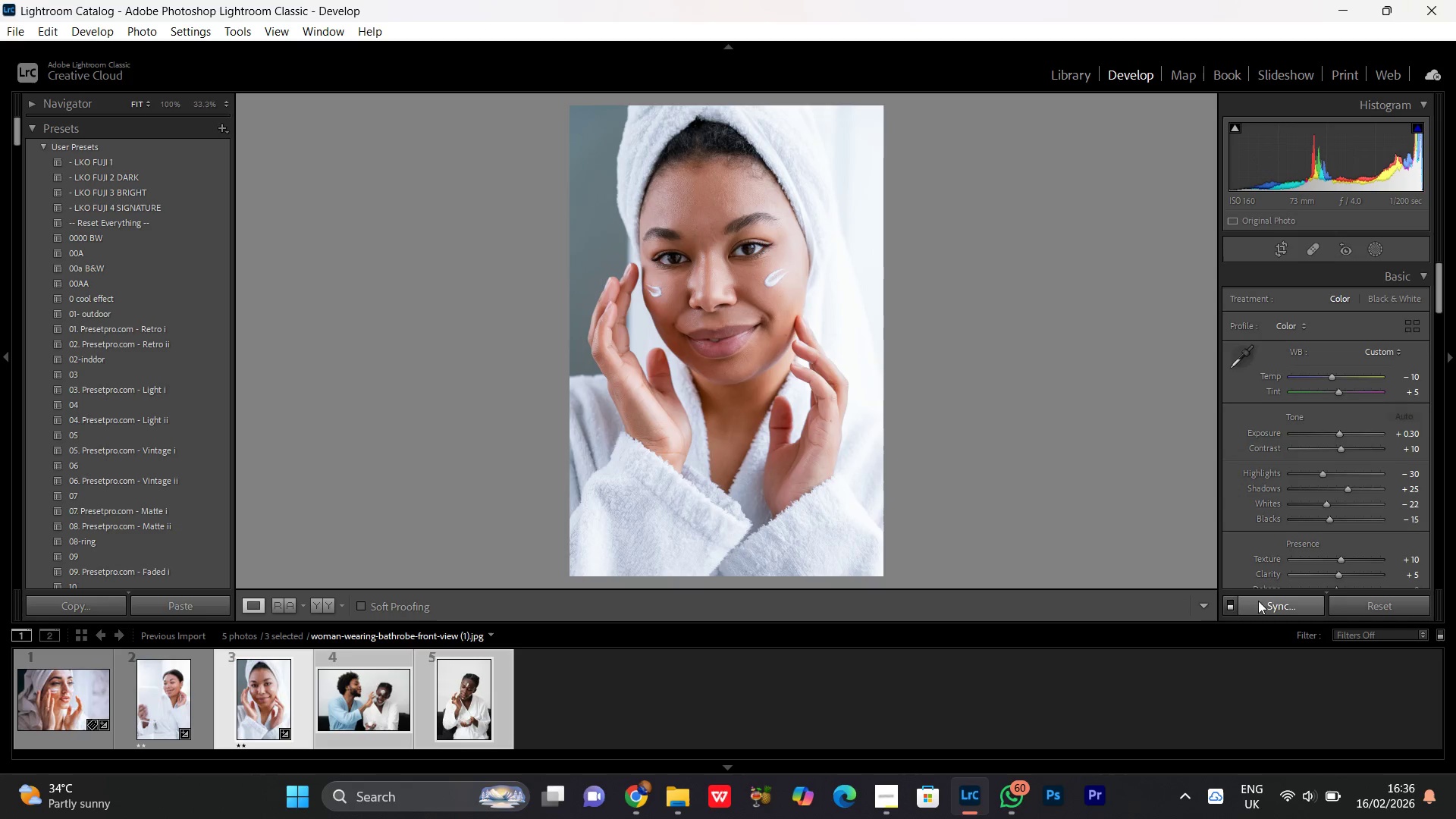 
left_click([1280, 604])
 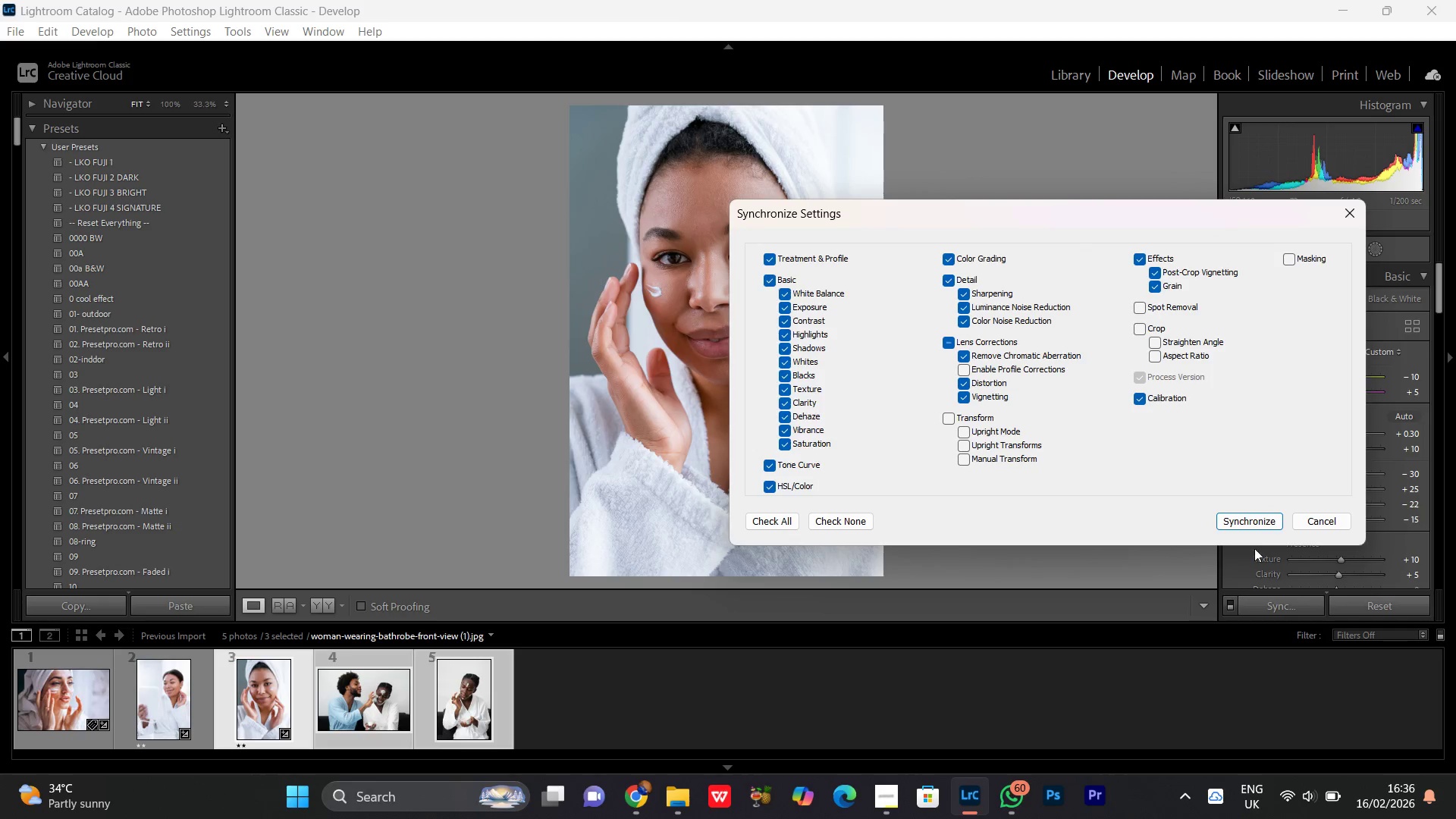 
left_click([1258, 533])
 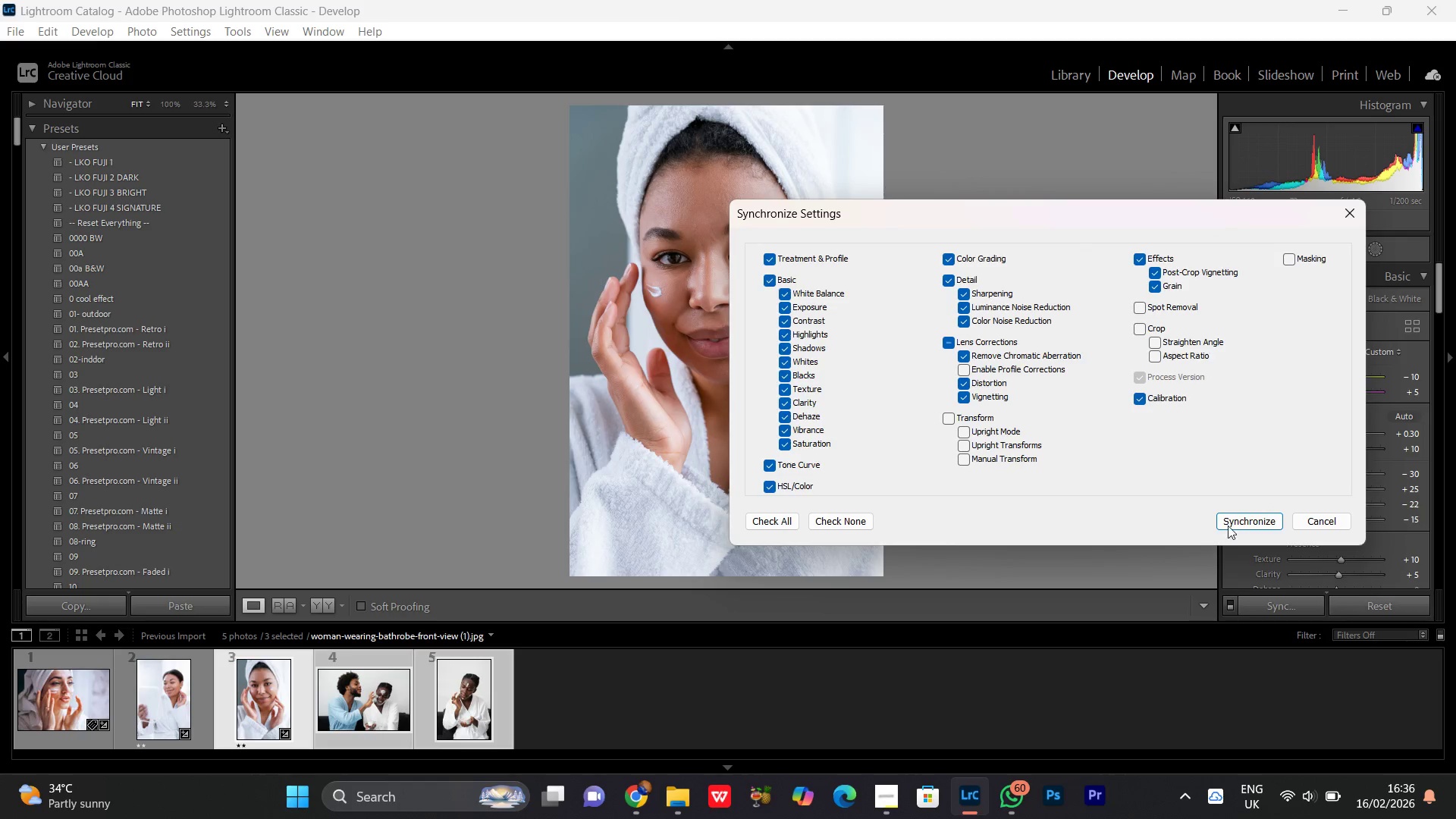 
left_click([1229, 526])
 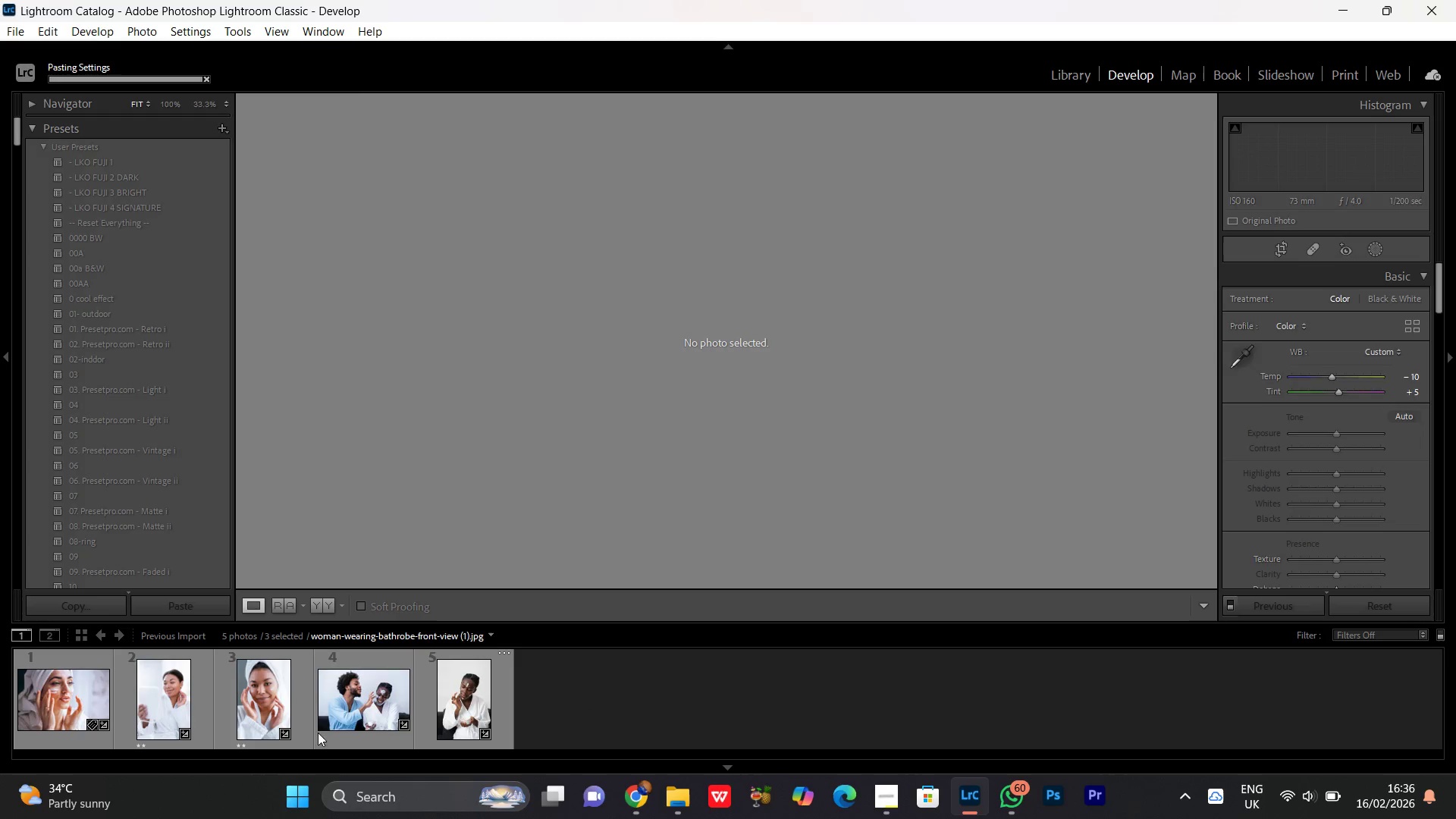 
double_click([348, 700])
 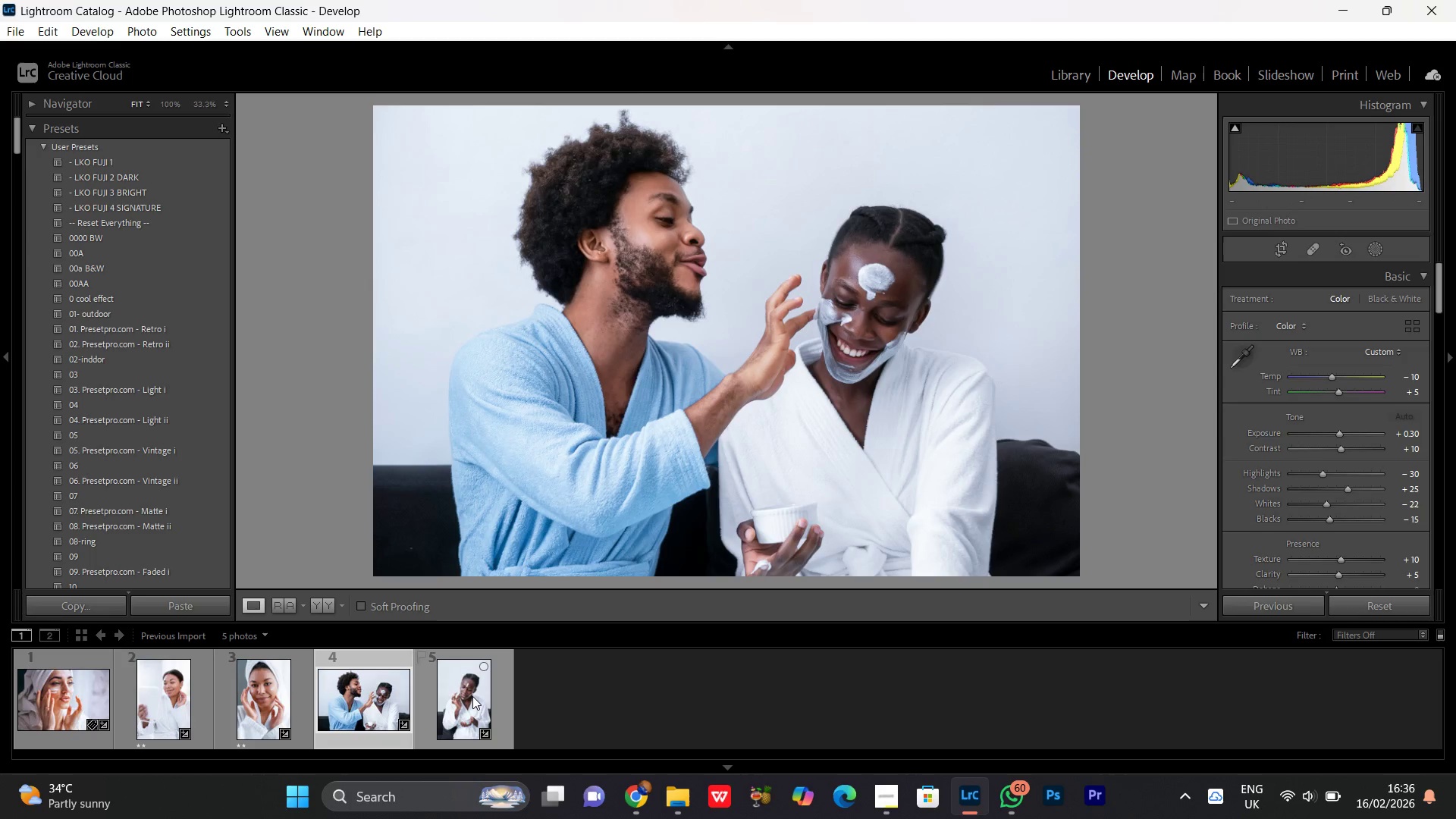 
double_click([472, 696])
 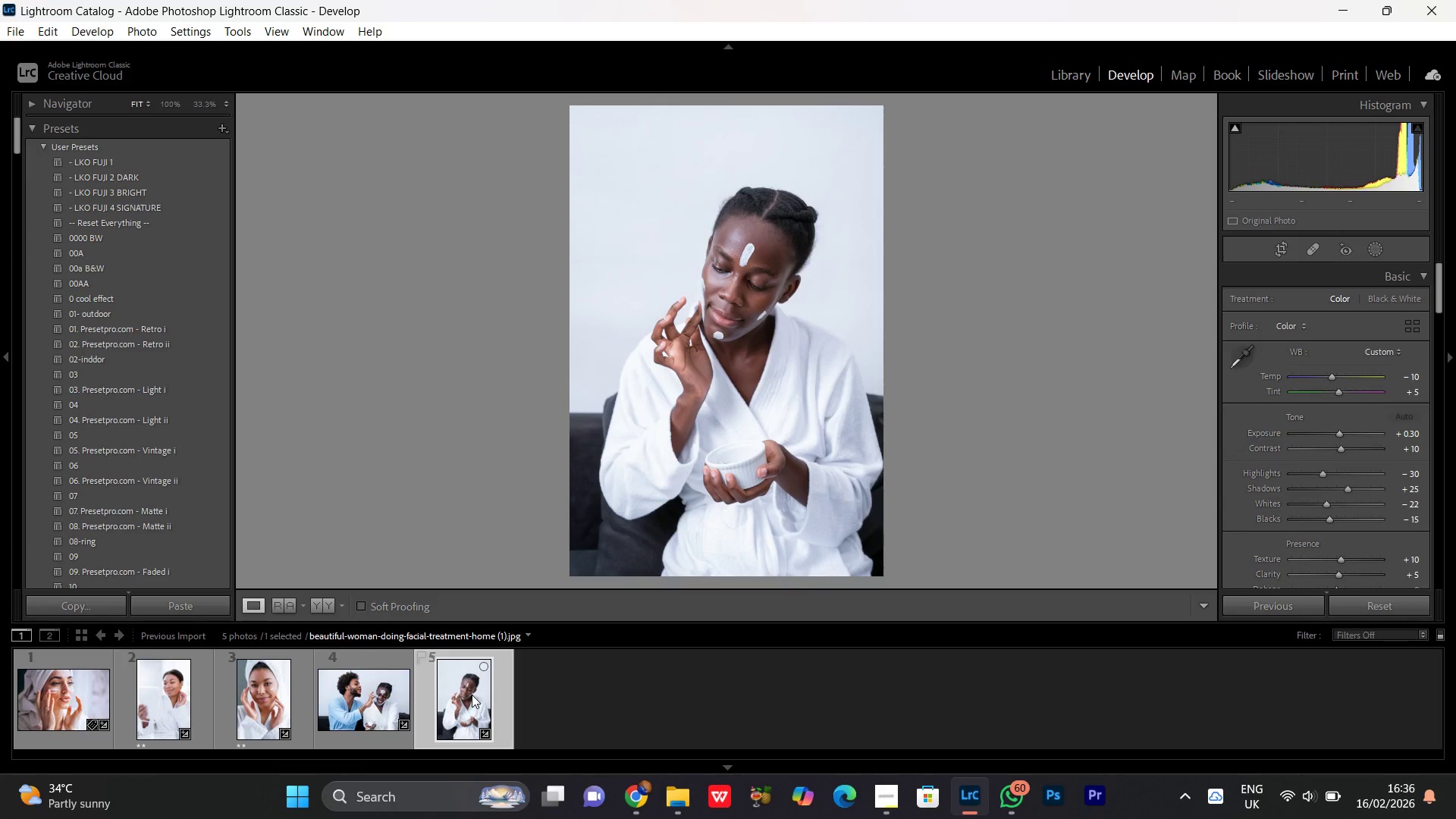 
double_click([165, 714])
 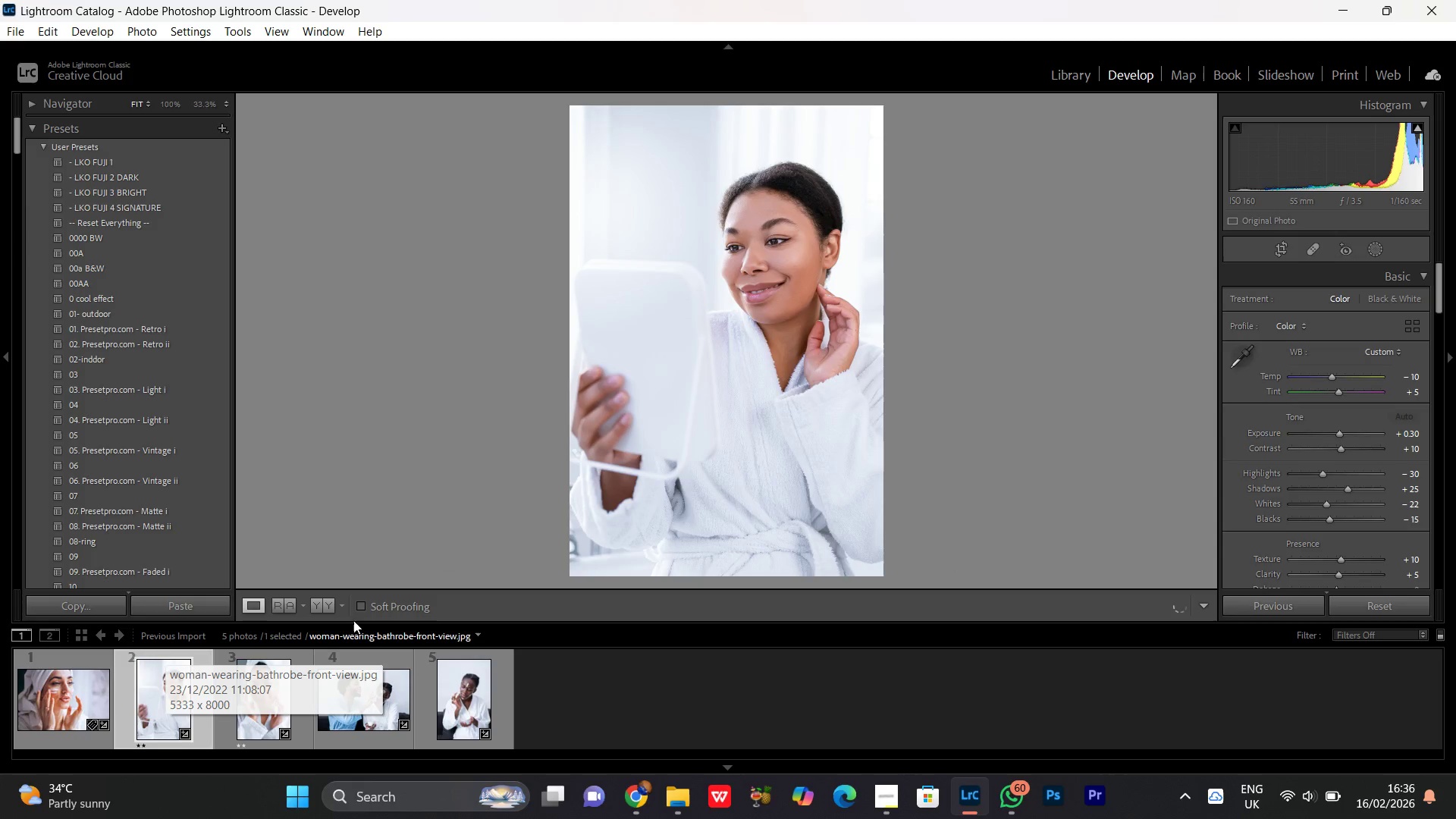 
left_click([331, 603])
 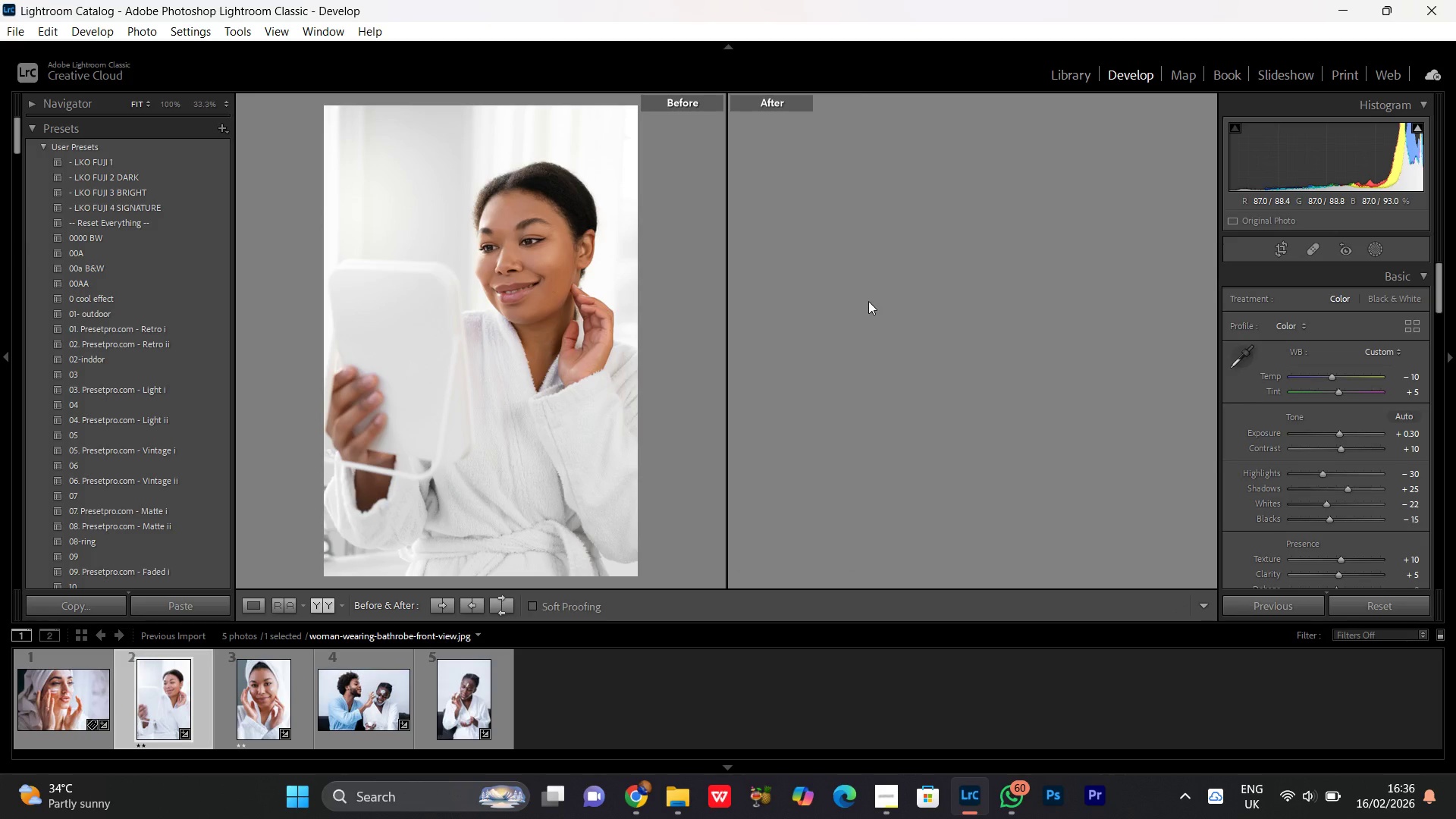 
left_click([1015, 246])
 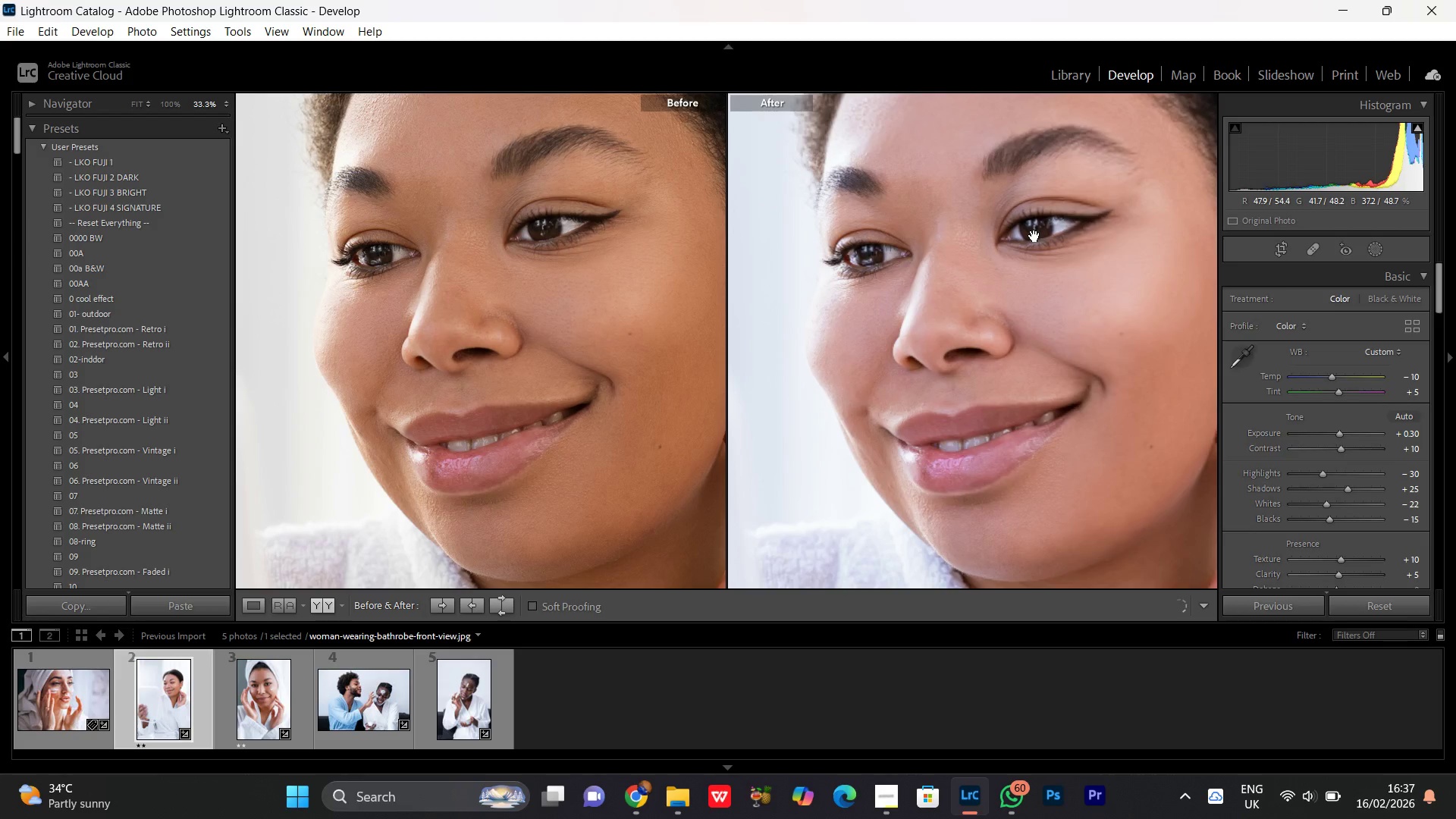 
left_click([1034, 237])
 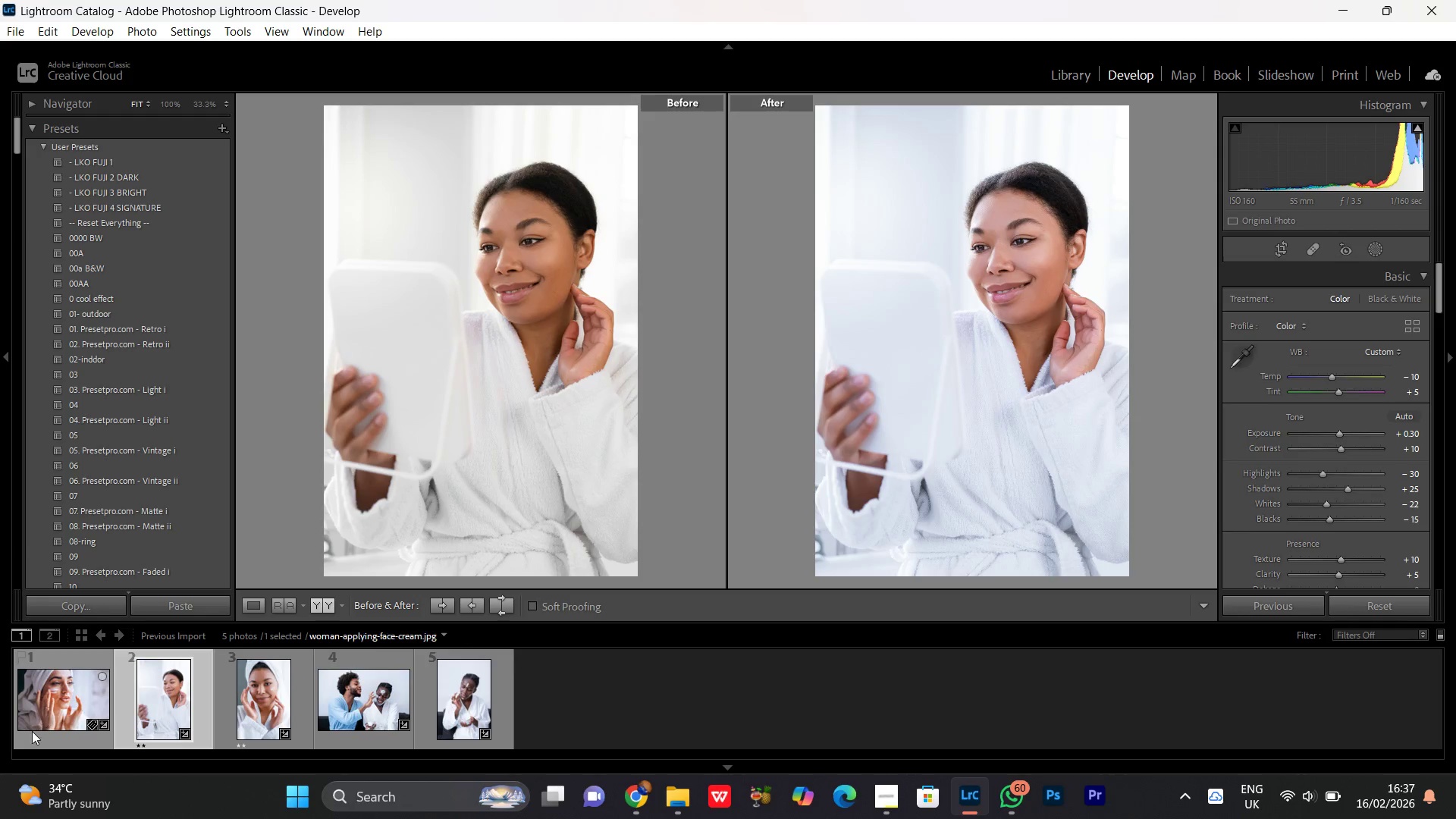 
double_click([32, 718])
 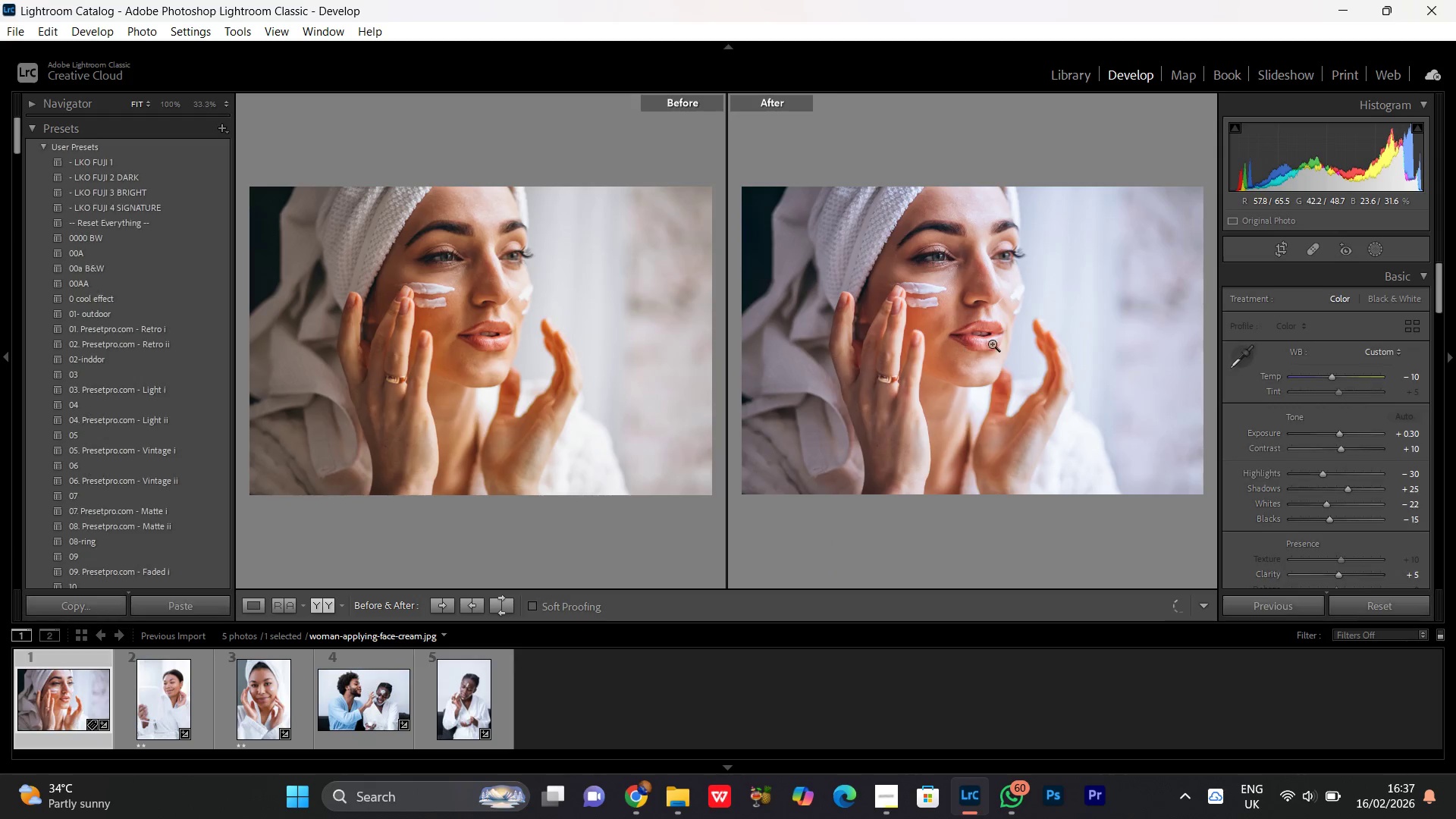 
left_click([1006, 274])
 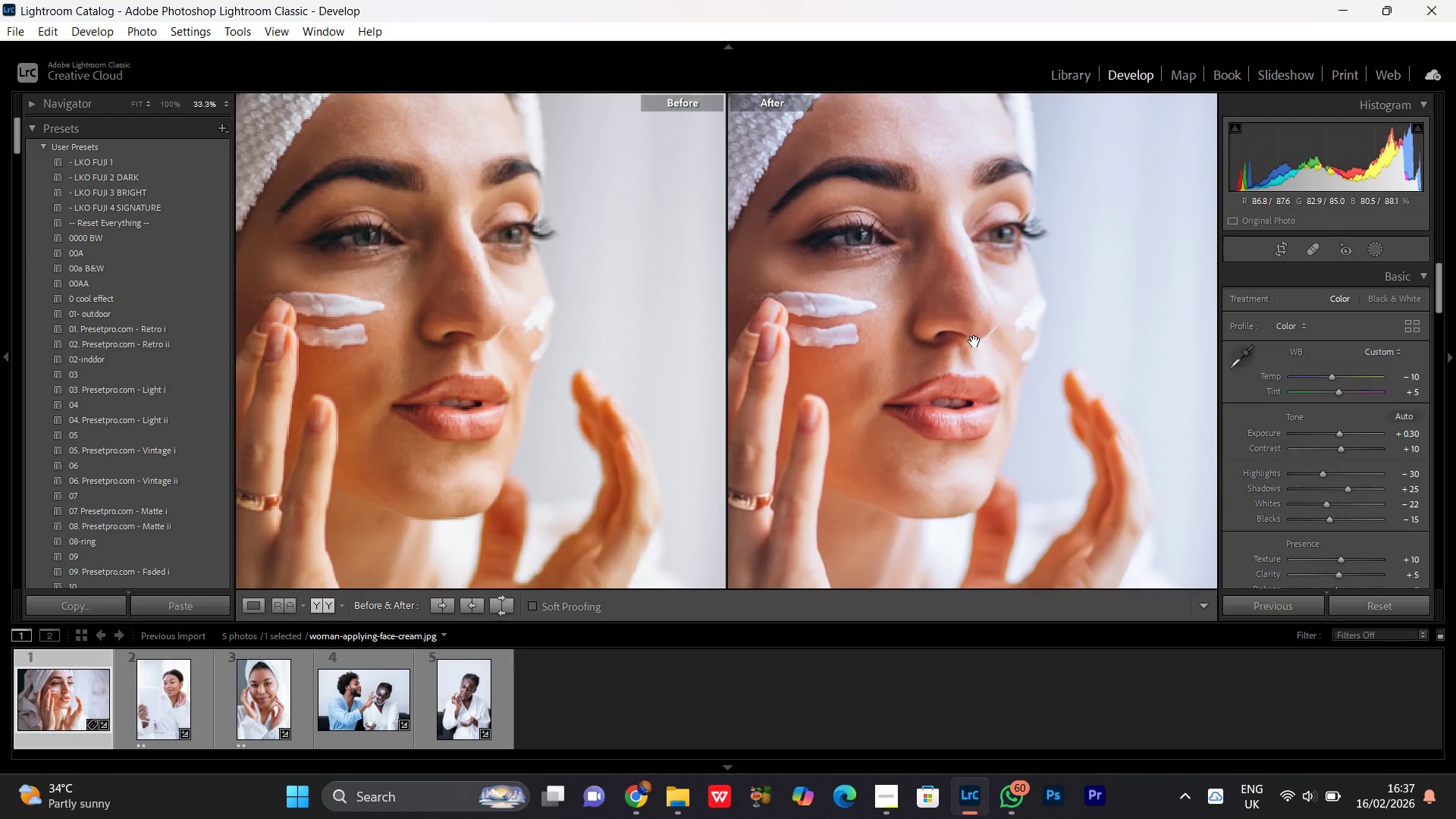 
left_click_drag(start_coordinate=[957, 278], to_coordinate=[1004, 372])
 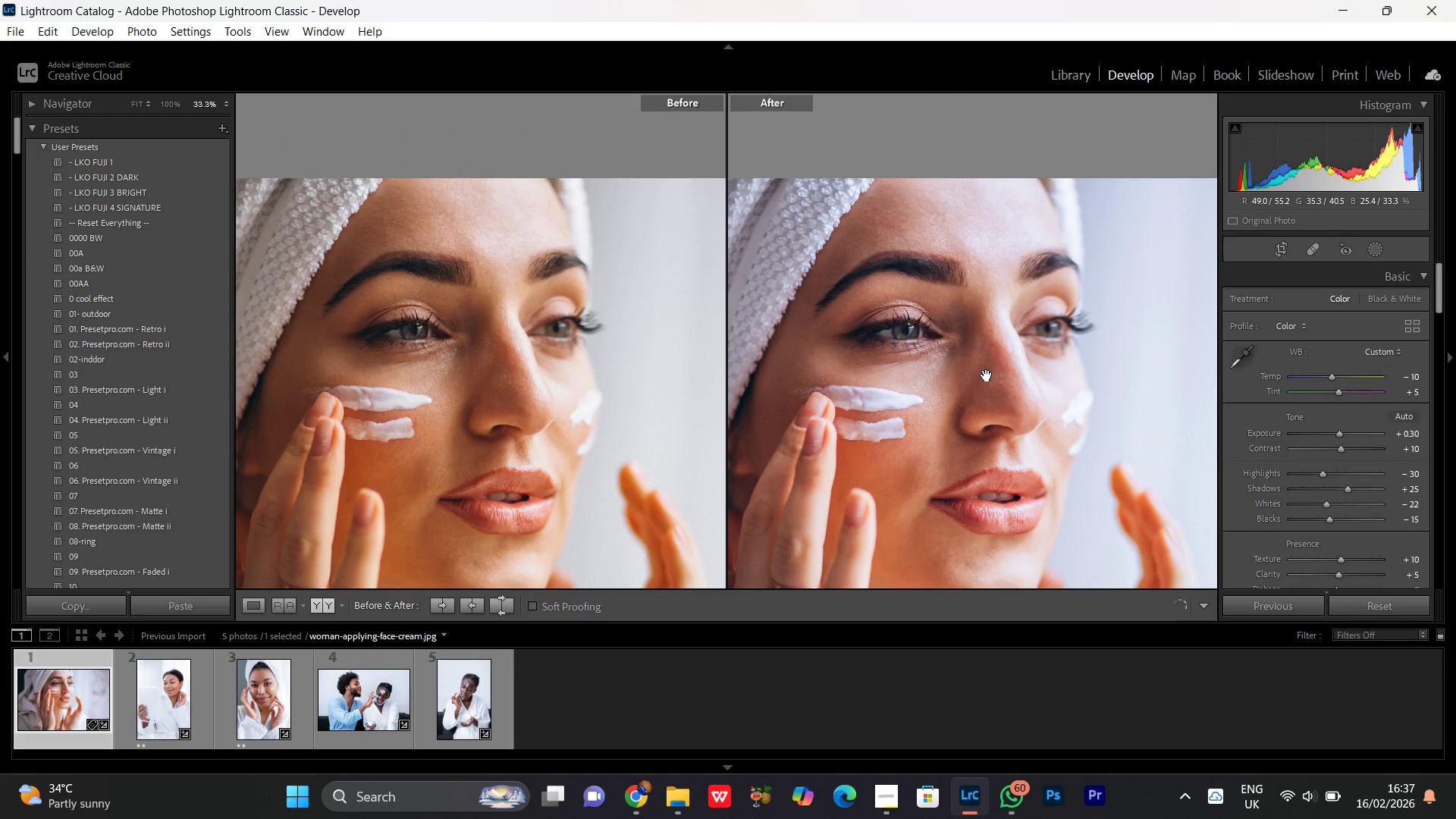 
left_click_drag(start_coordinate=[987, 375], to_coordinate=[1036, 322])
 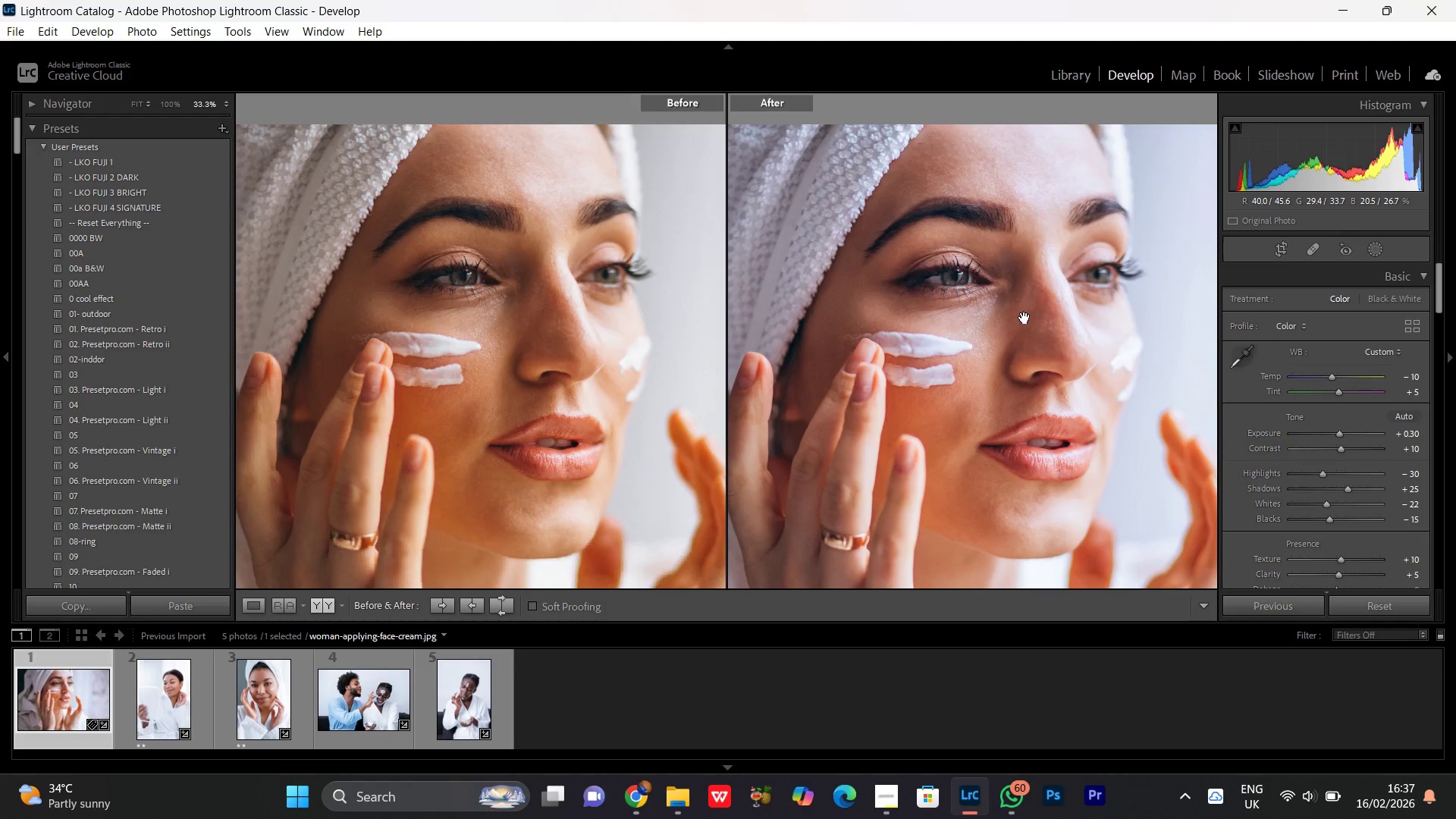 
left_click([1024, 318])
 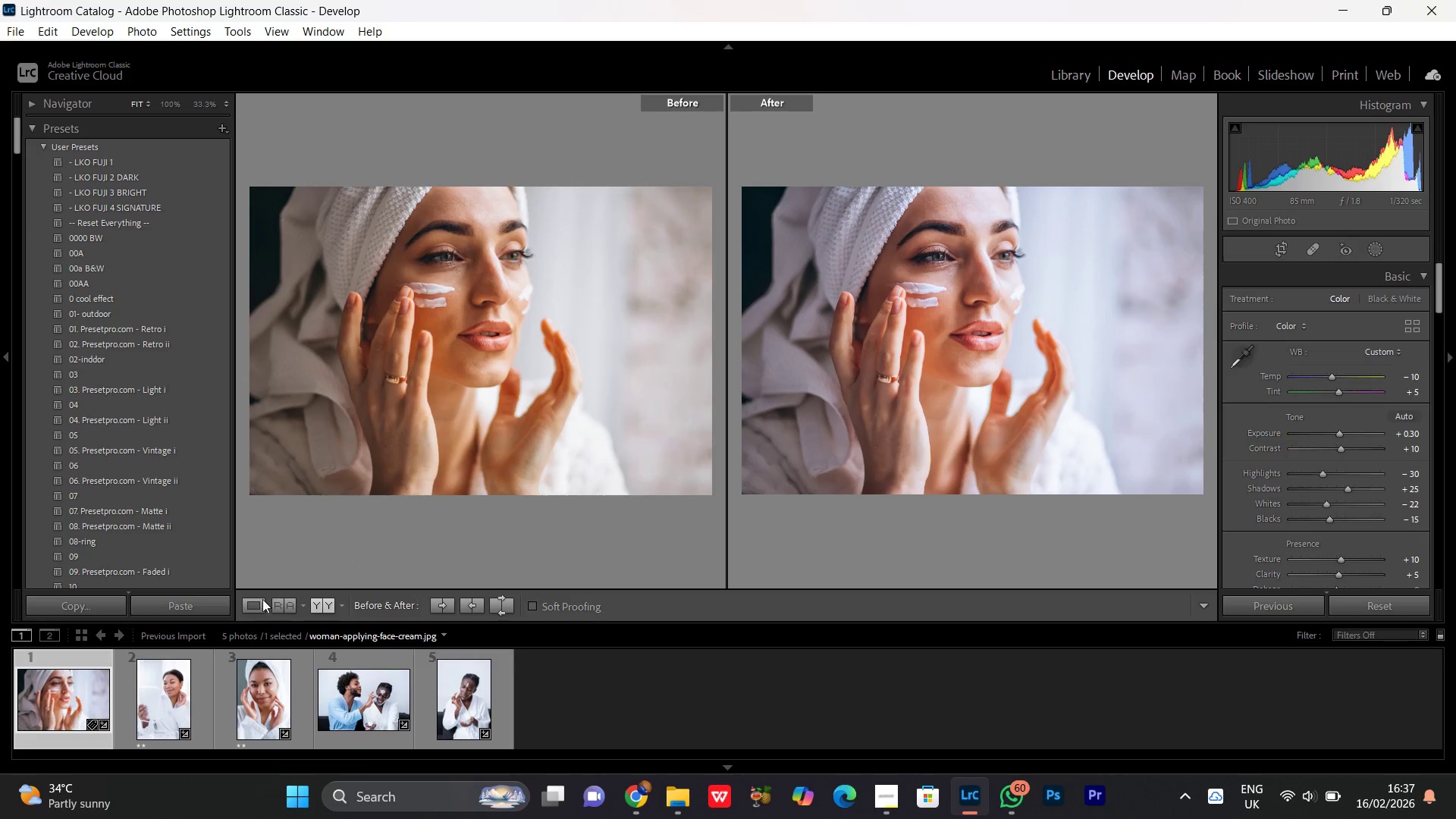 
left_click([250, 605])
 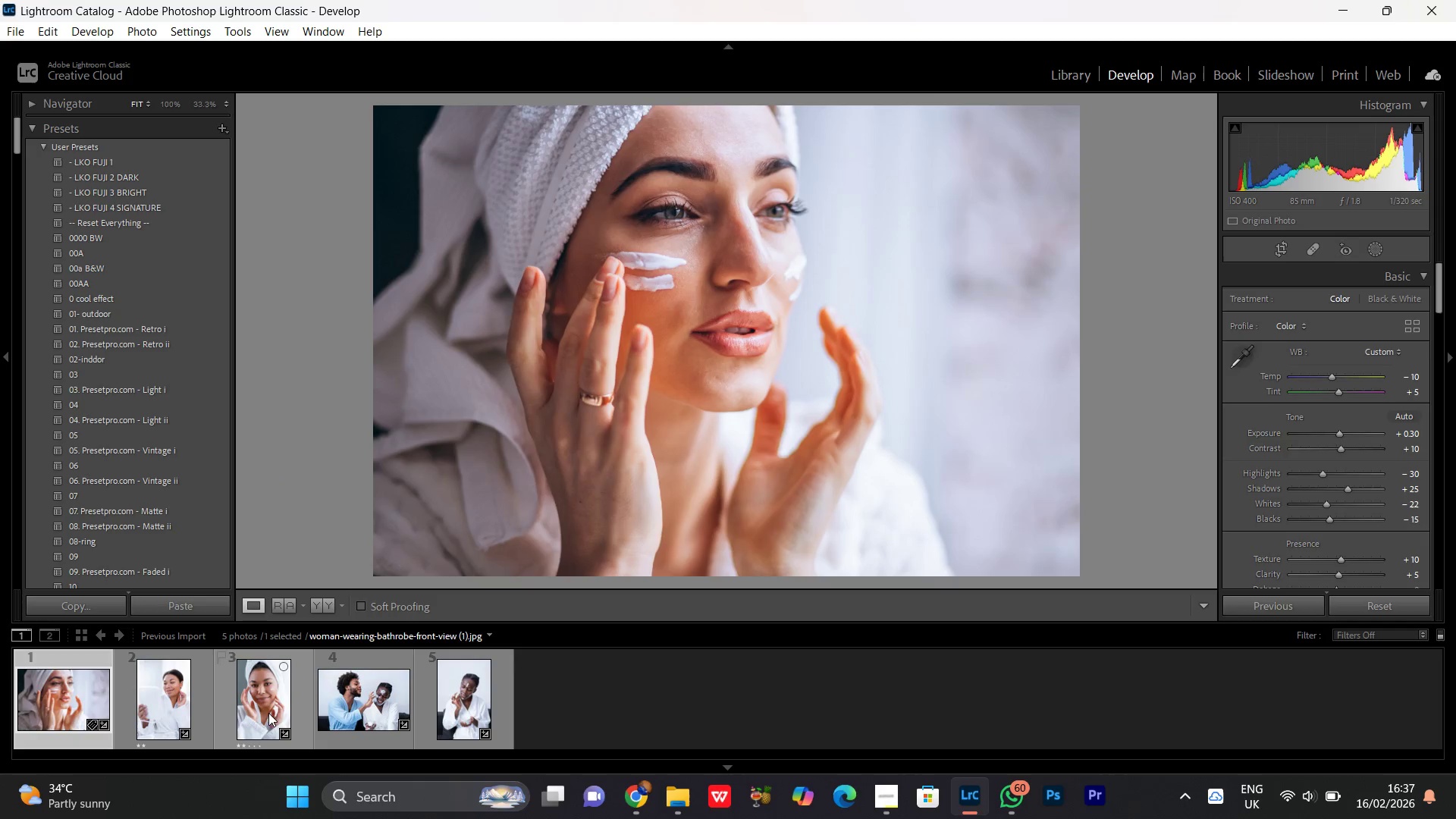 
double_click([260, 714])
 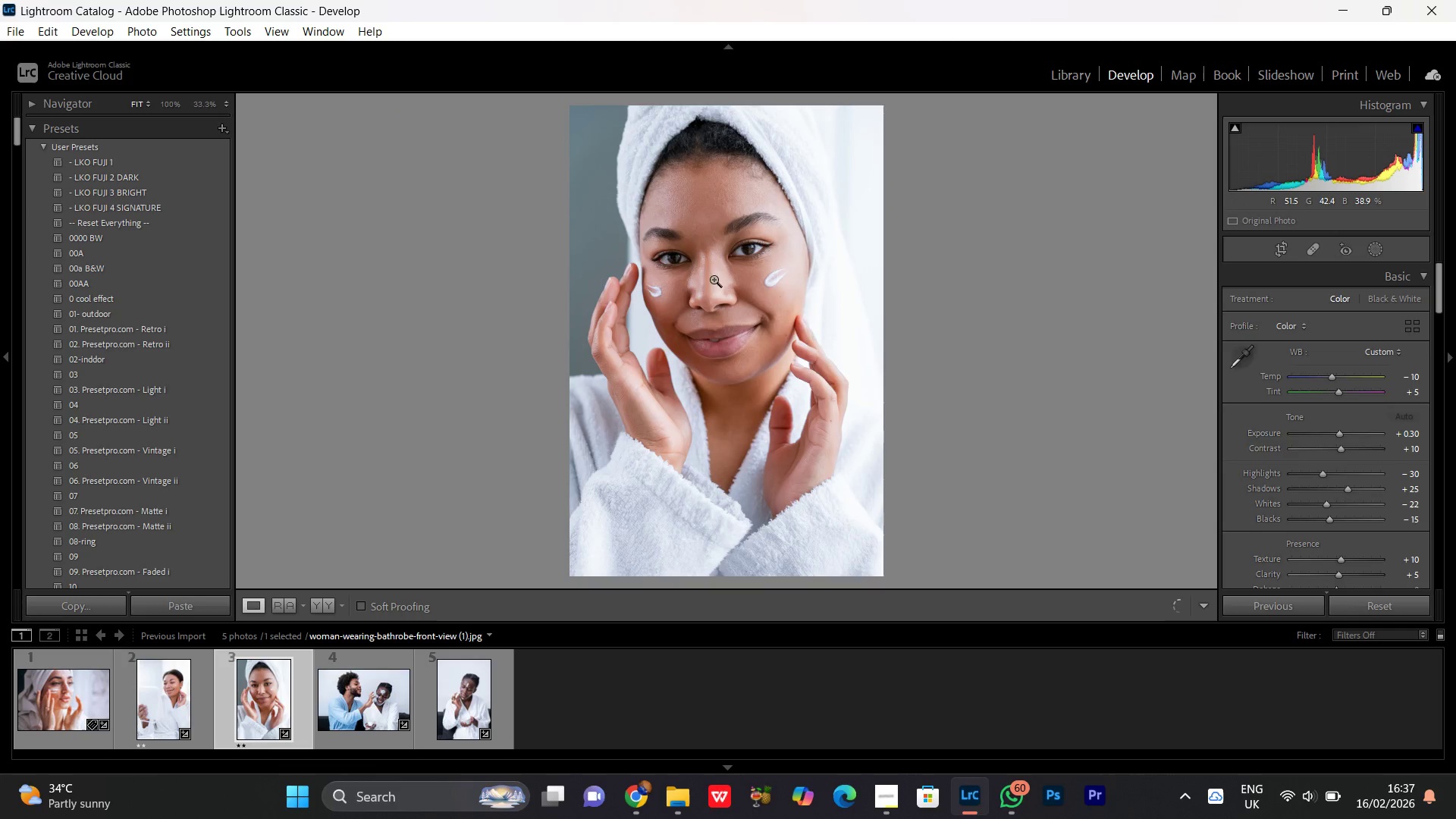 
left_click([750, 226])
 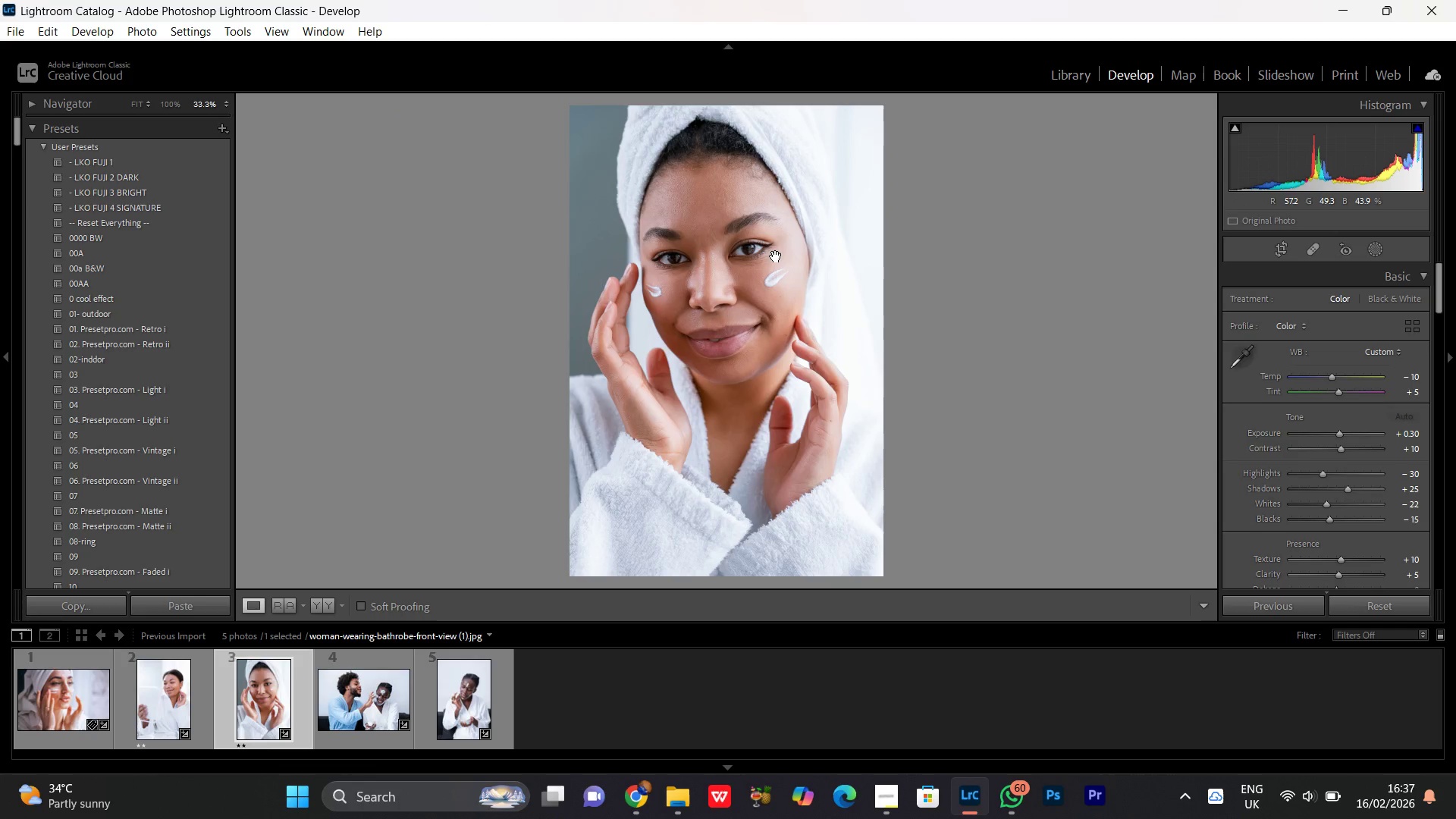 
left_click([776, 256])
 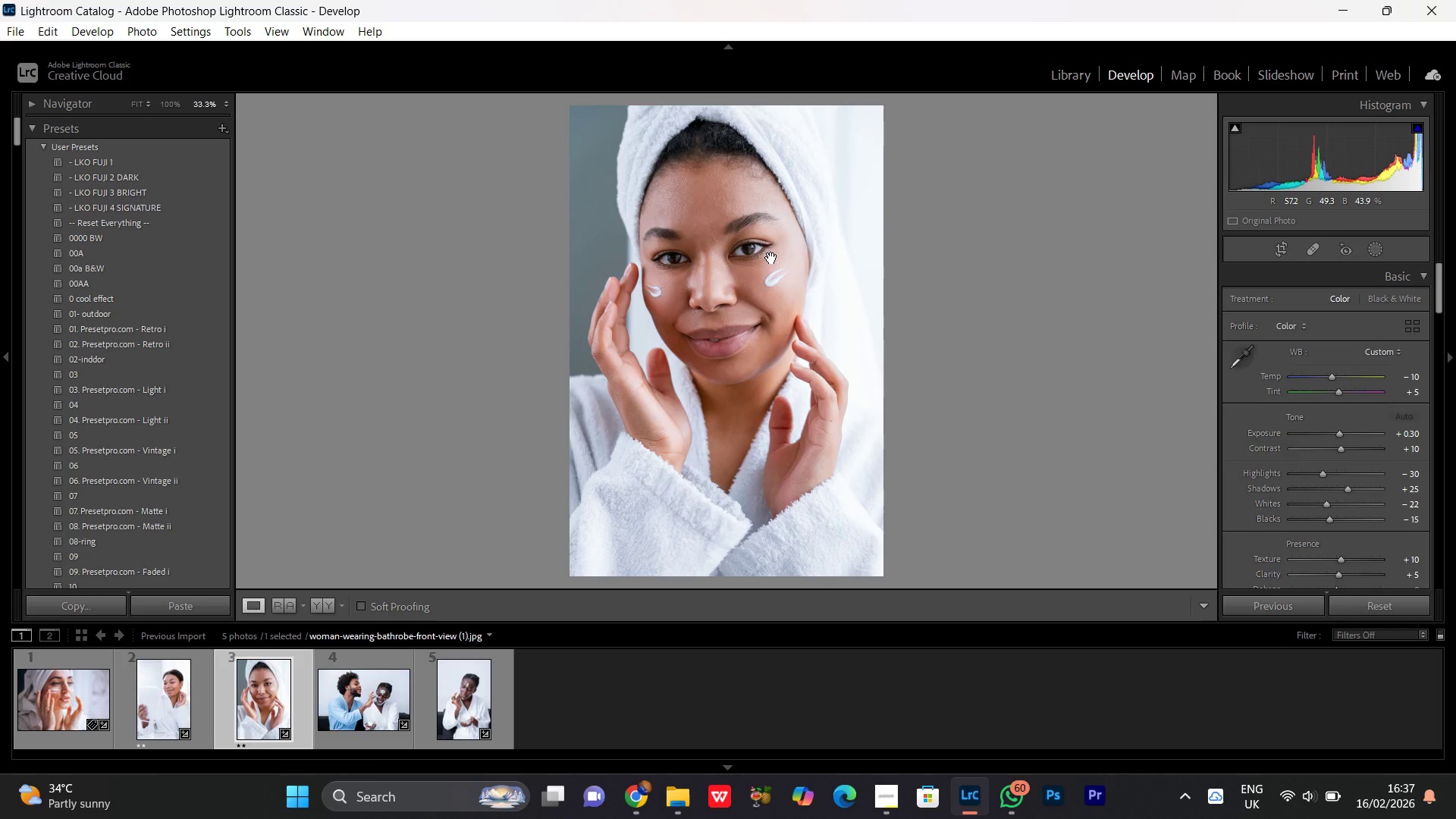 
left_click([771, 258])
 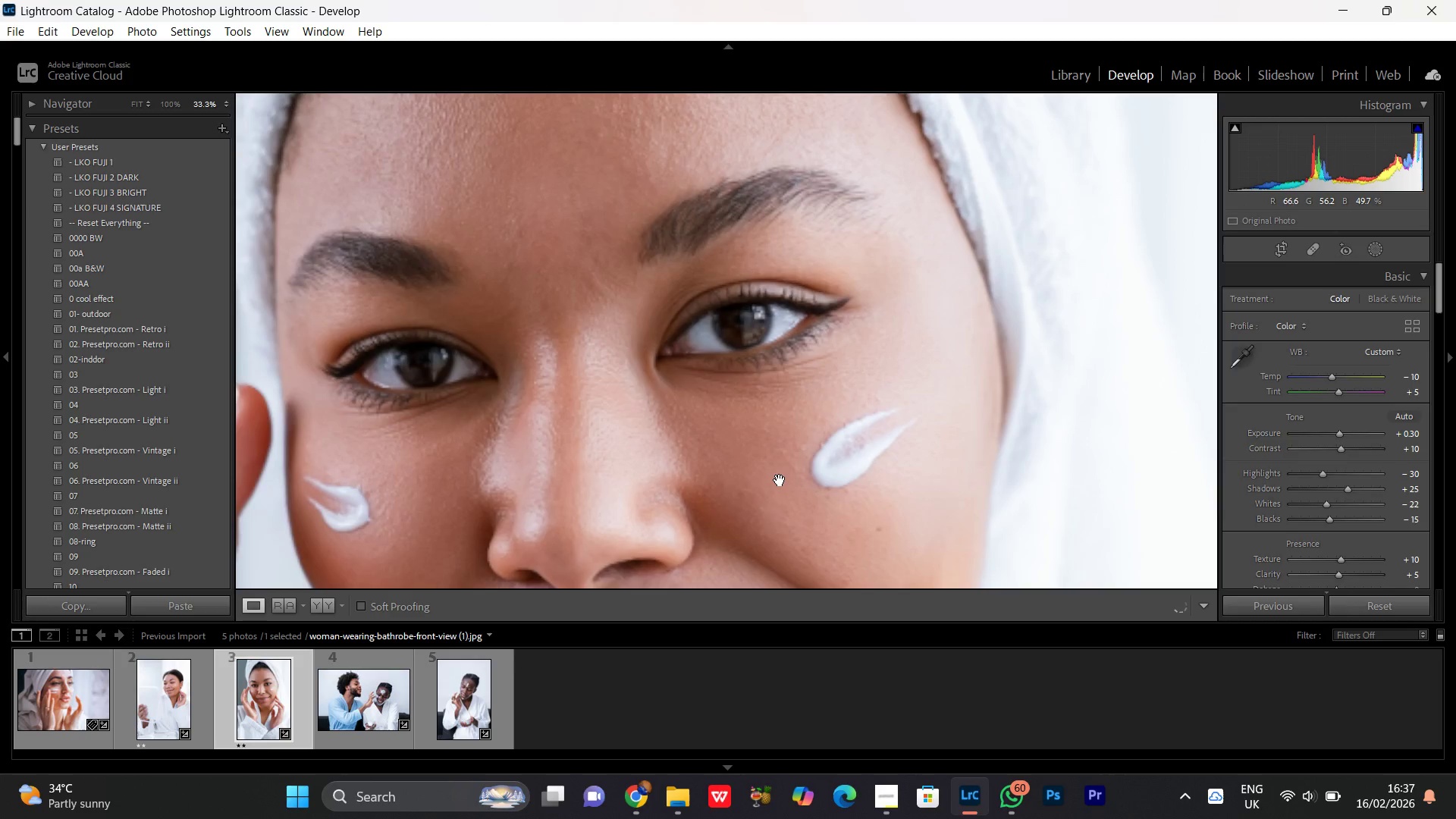 
left_click_drag(start_coordinate=[776, 249], to_coordinate=[830, 183])
 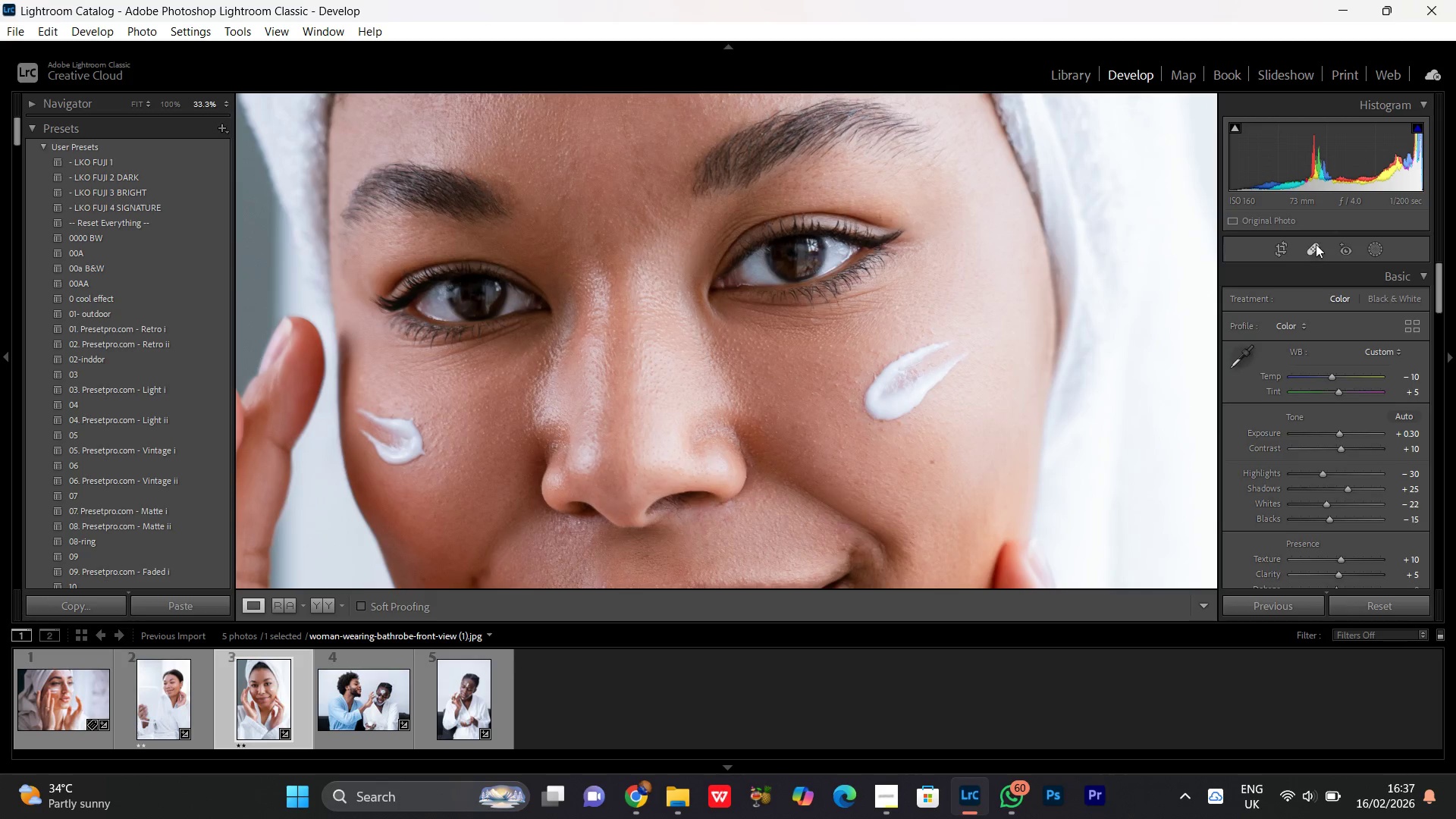 
left_click([1316, 243])
 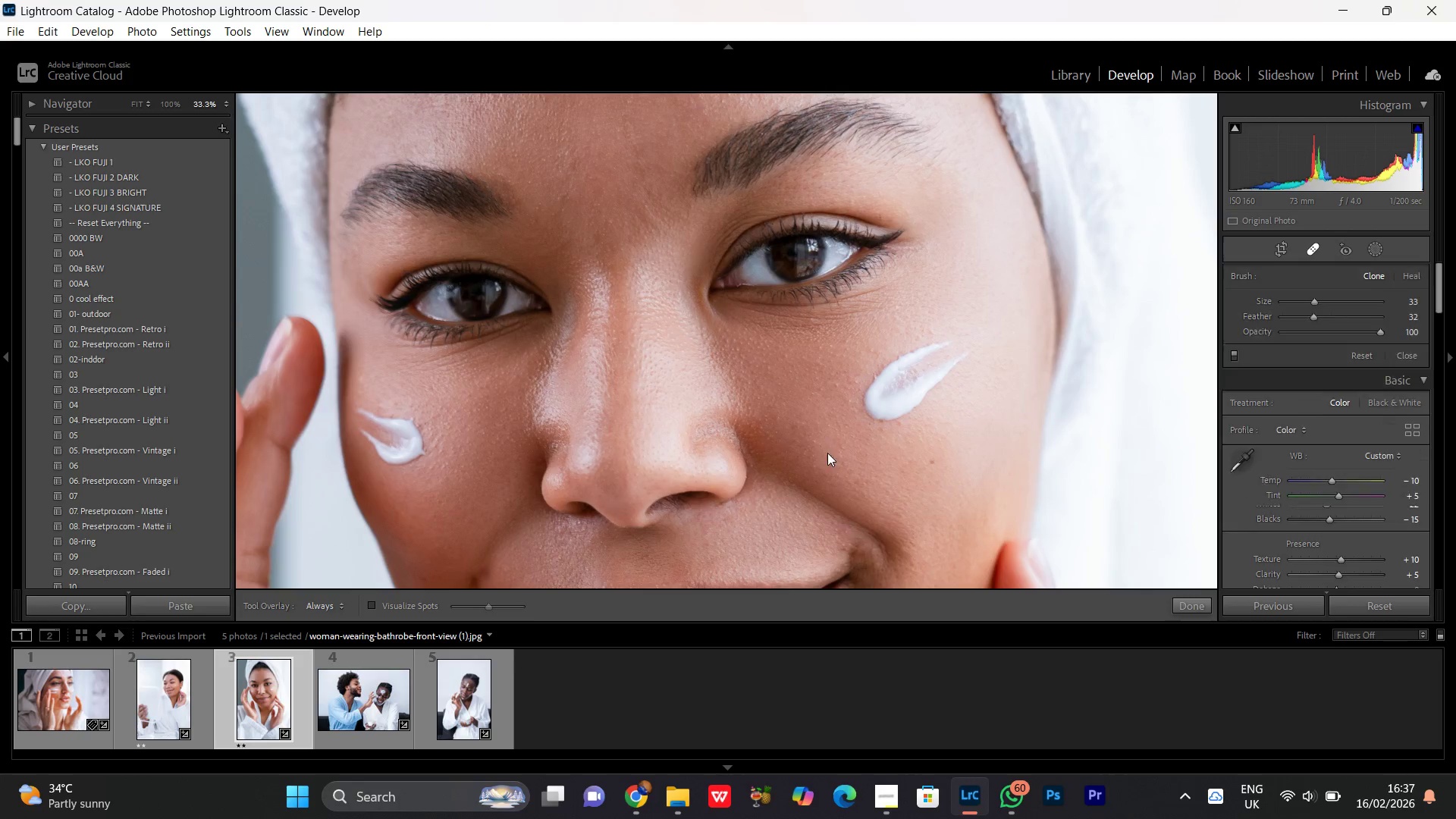 
hold_key(key=Space, duration=0.73)
 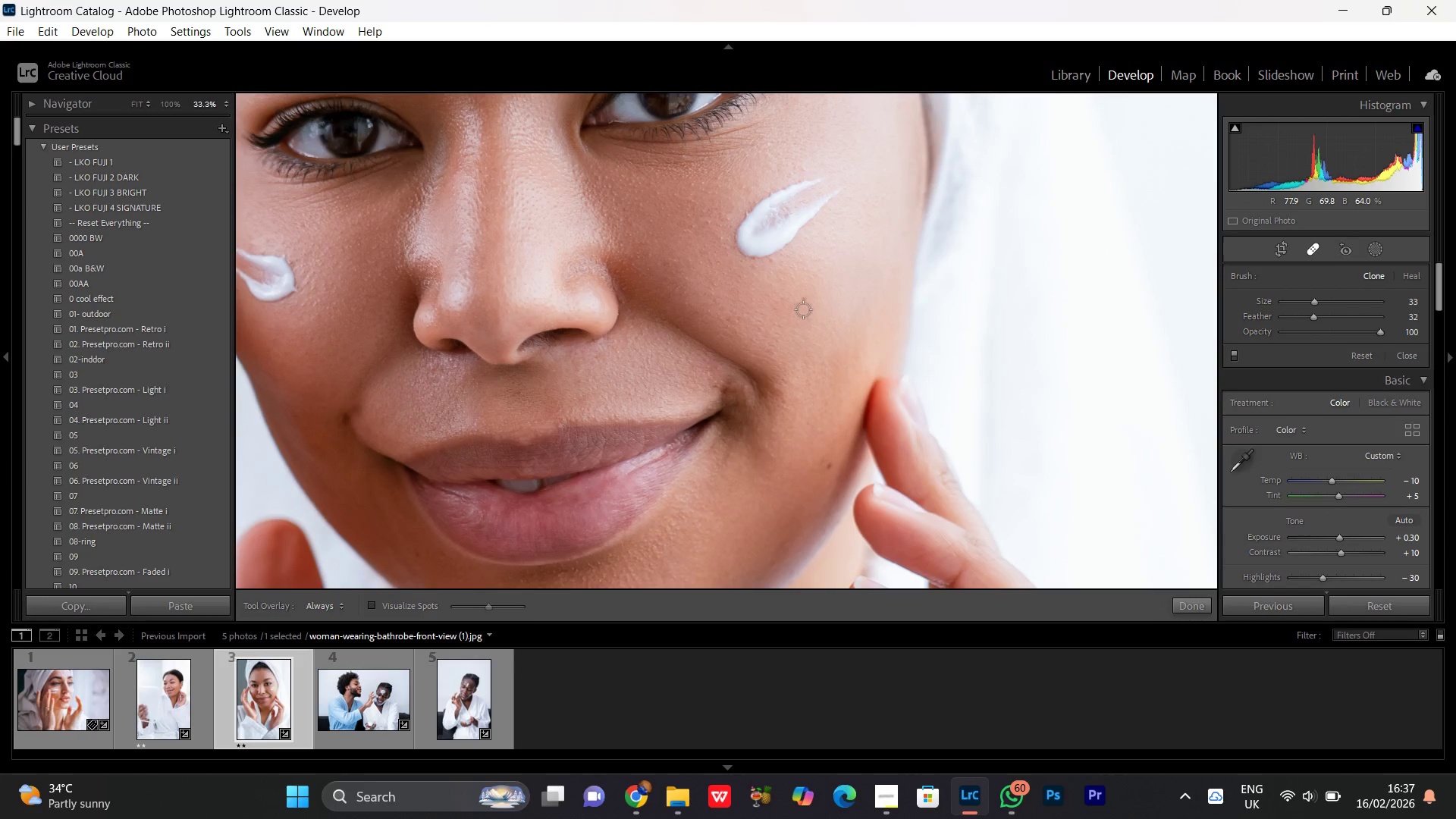 
left_click_drag(start_coordinate=[818, 412], to_coordinate=[690, 249])
 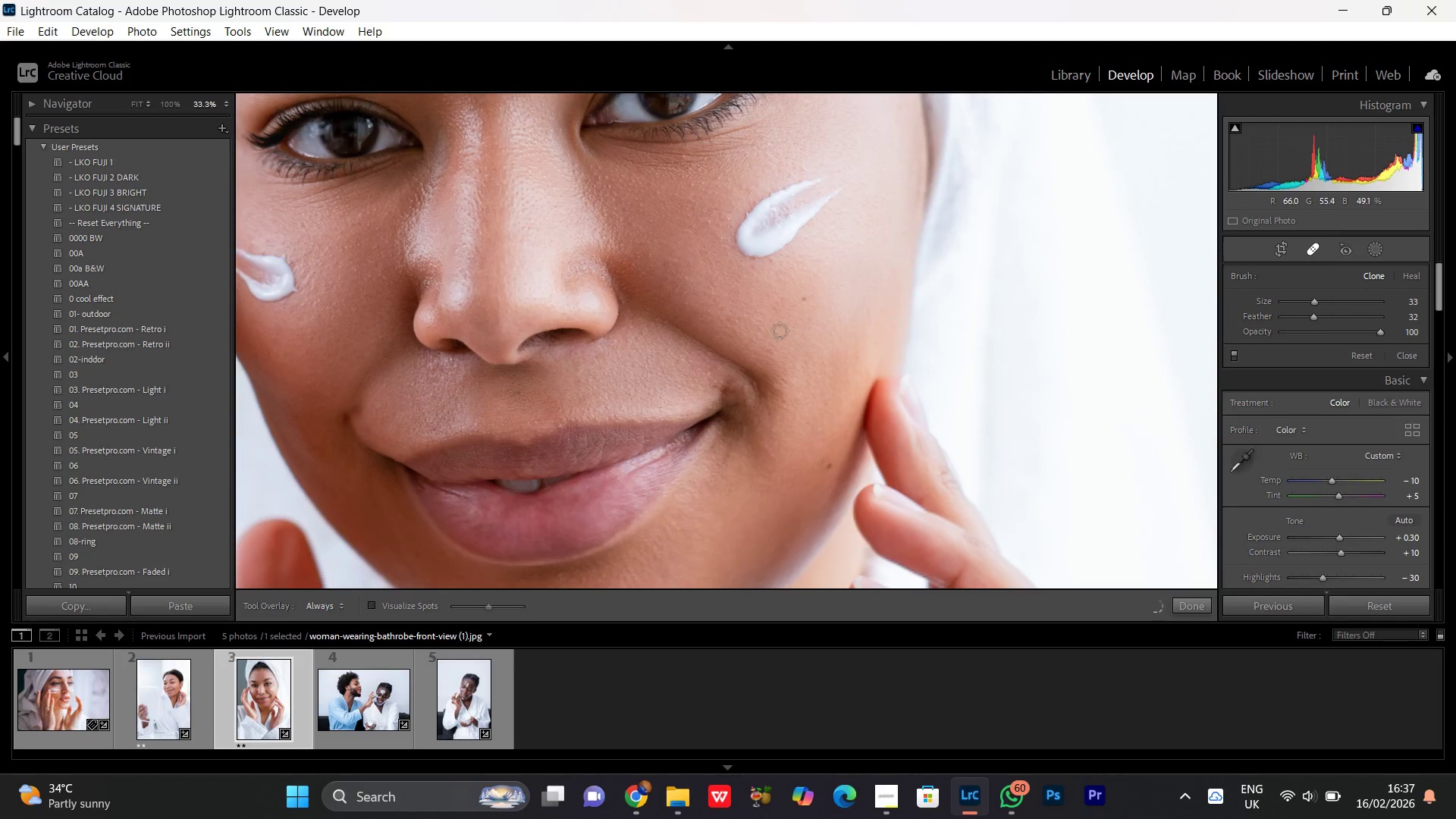 
hold_key(key=Space, duration=9.64)
 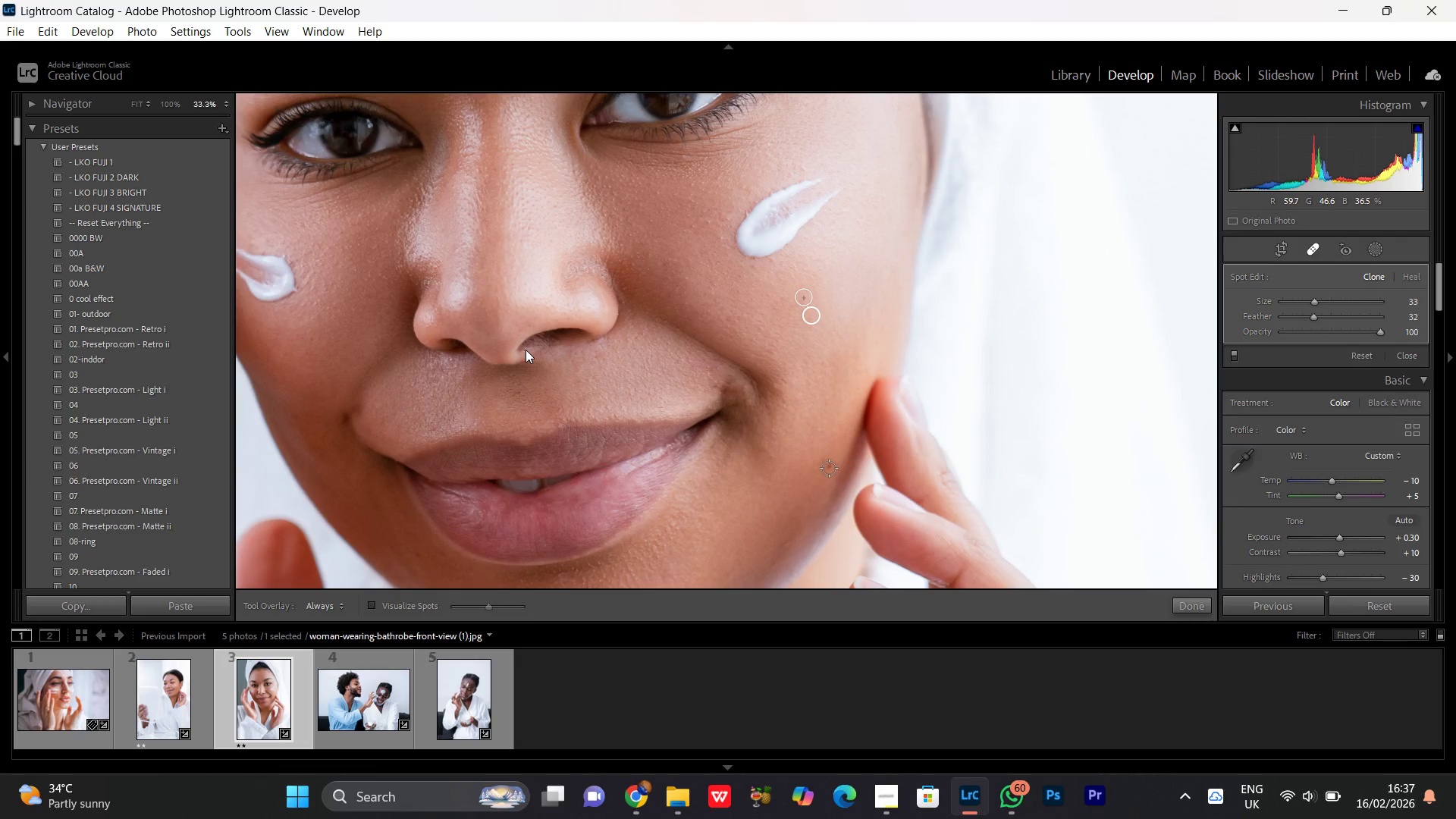 
left_click([804, 298])
 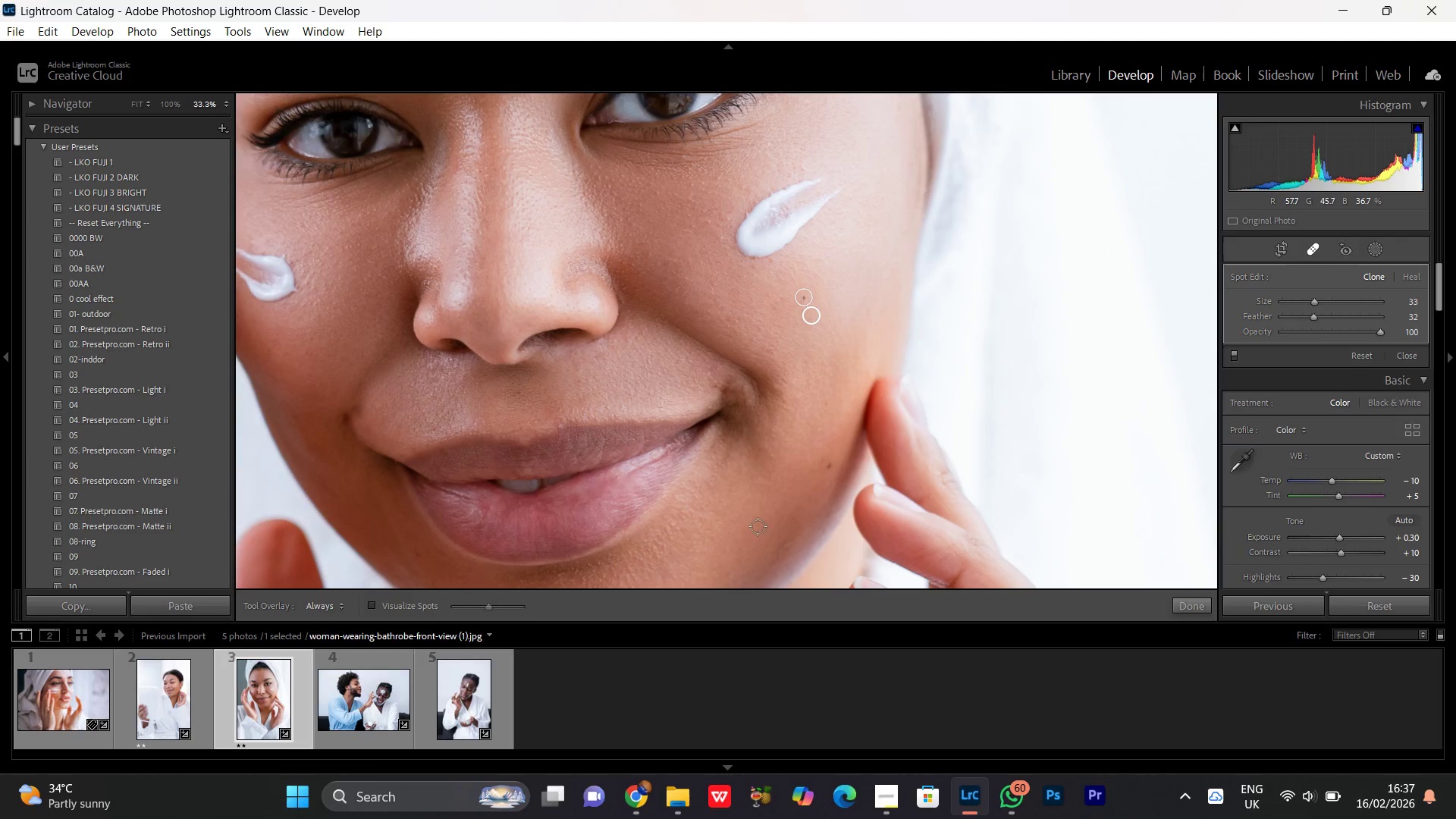 
left_click([829, 468])
 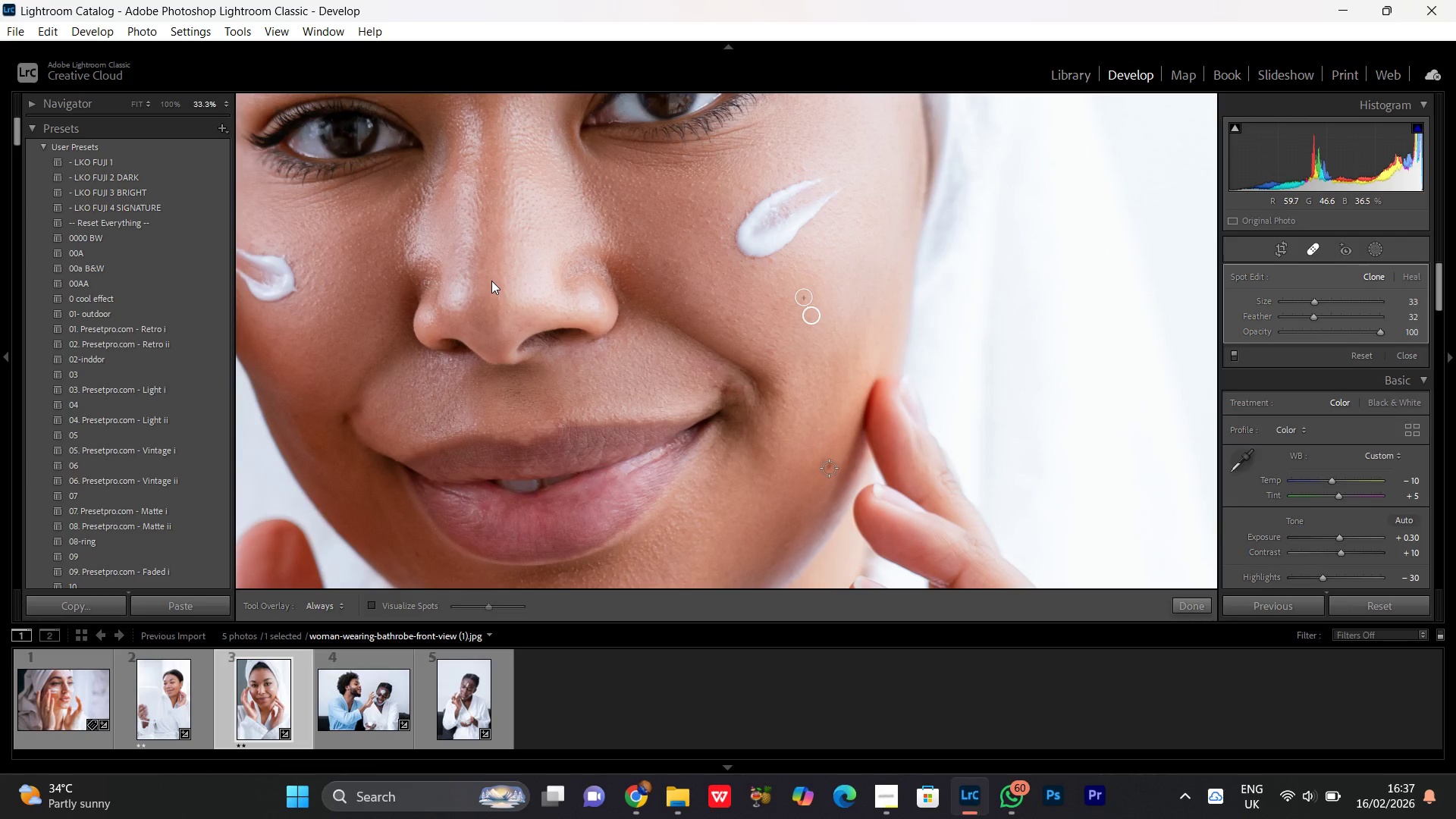 
hold_key(key=Space, duration=1.52)
 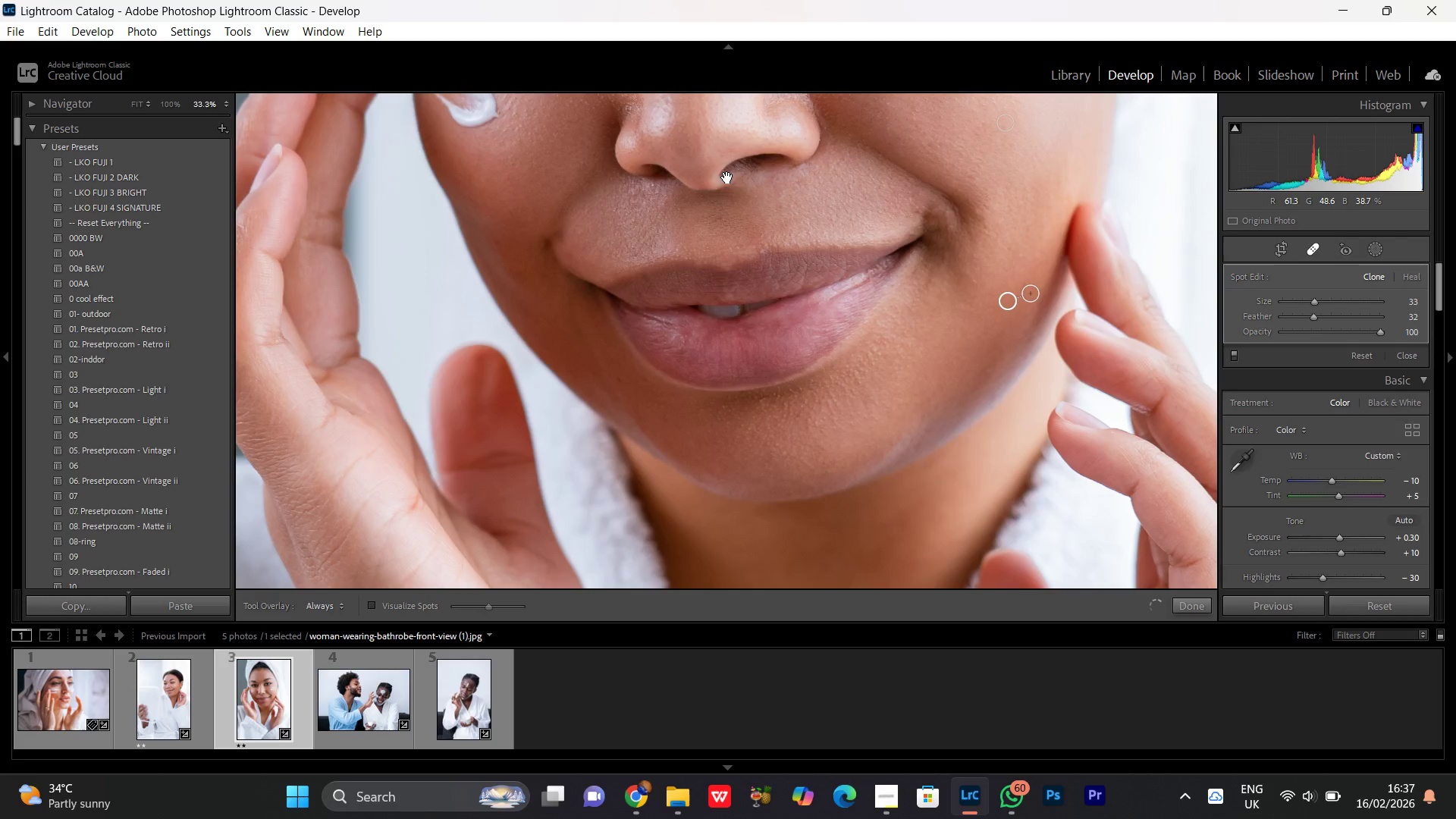 
left_click_drag(start_coordinate=[526, 352], to_coordinate=[727, 177])
 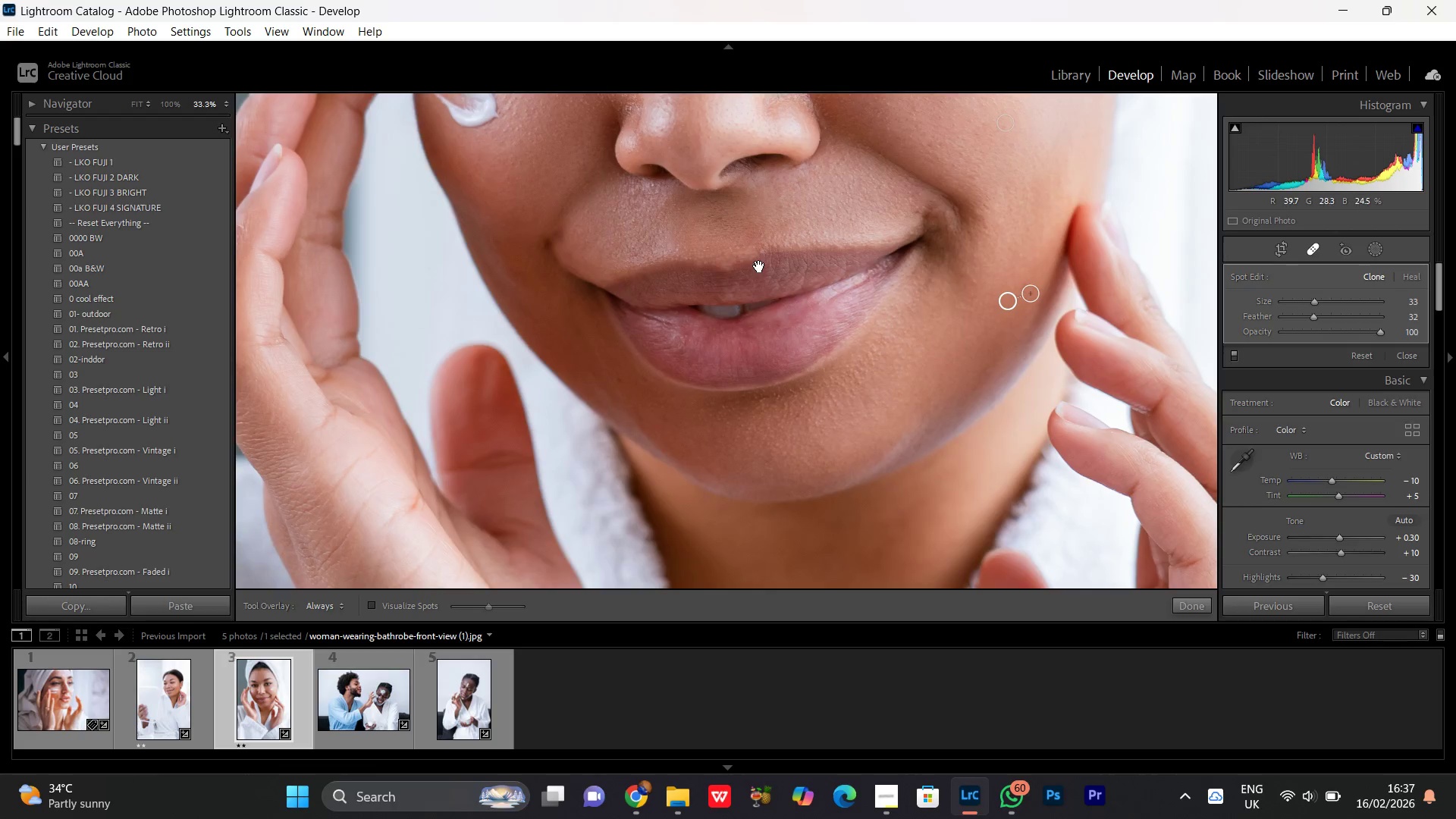 
hold_key(key=Space, duration=1.52)
 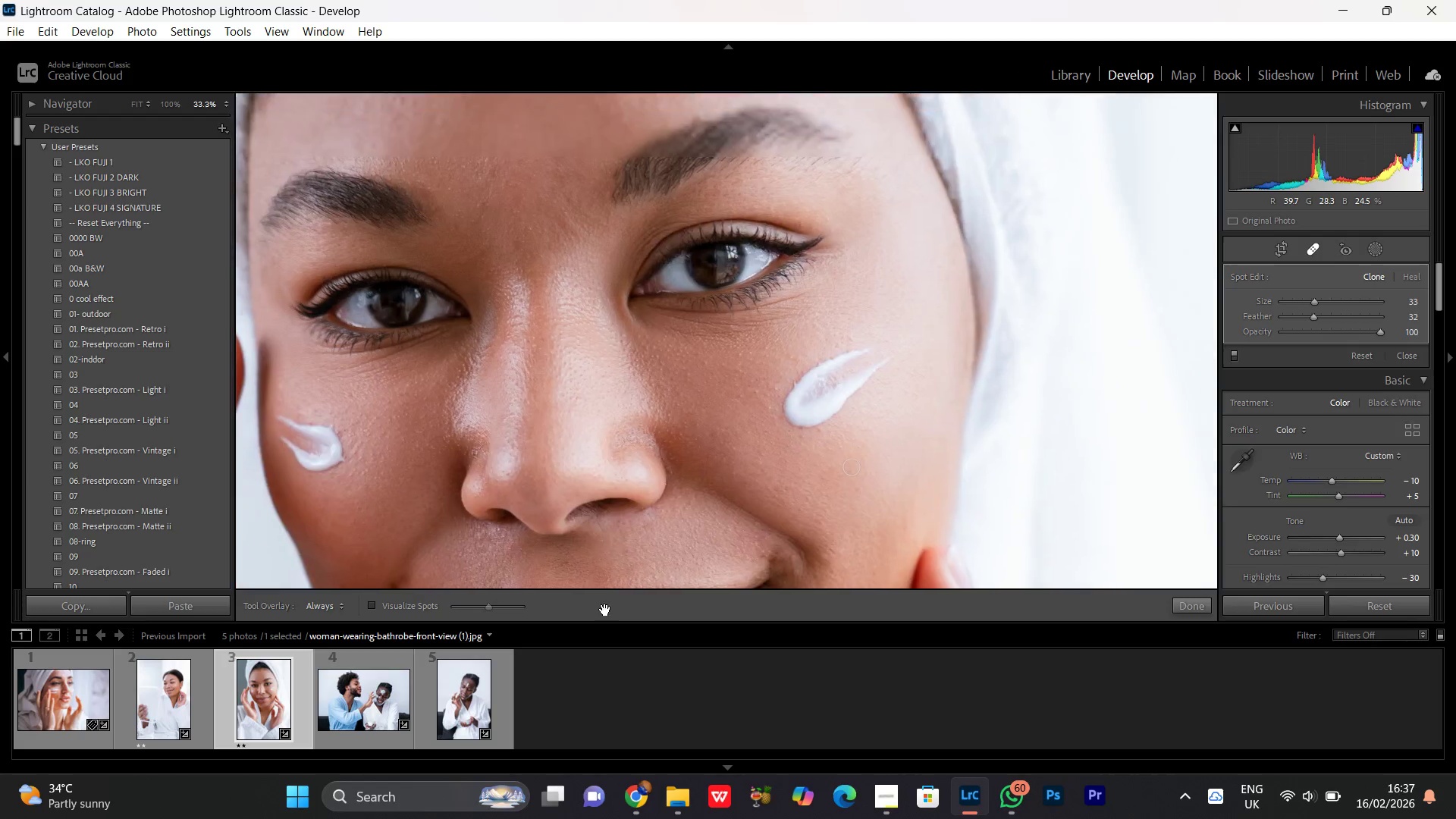 
left_click_drag(start_coordinate=[759, 265], to_coordinate=[605, 610])
 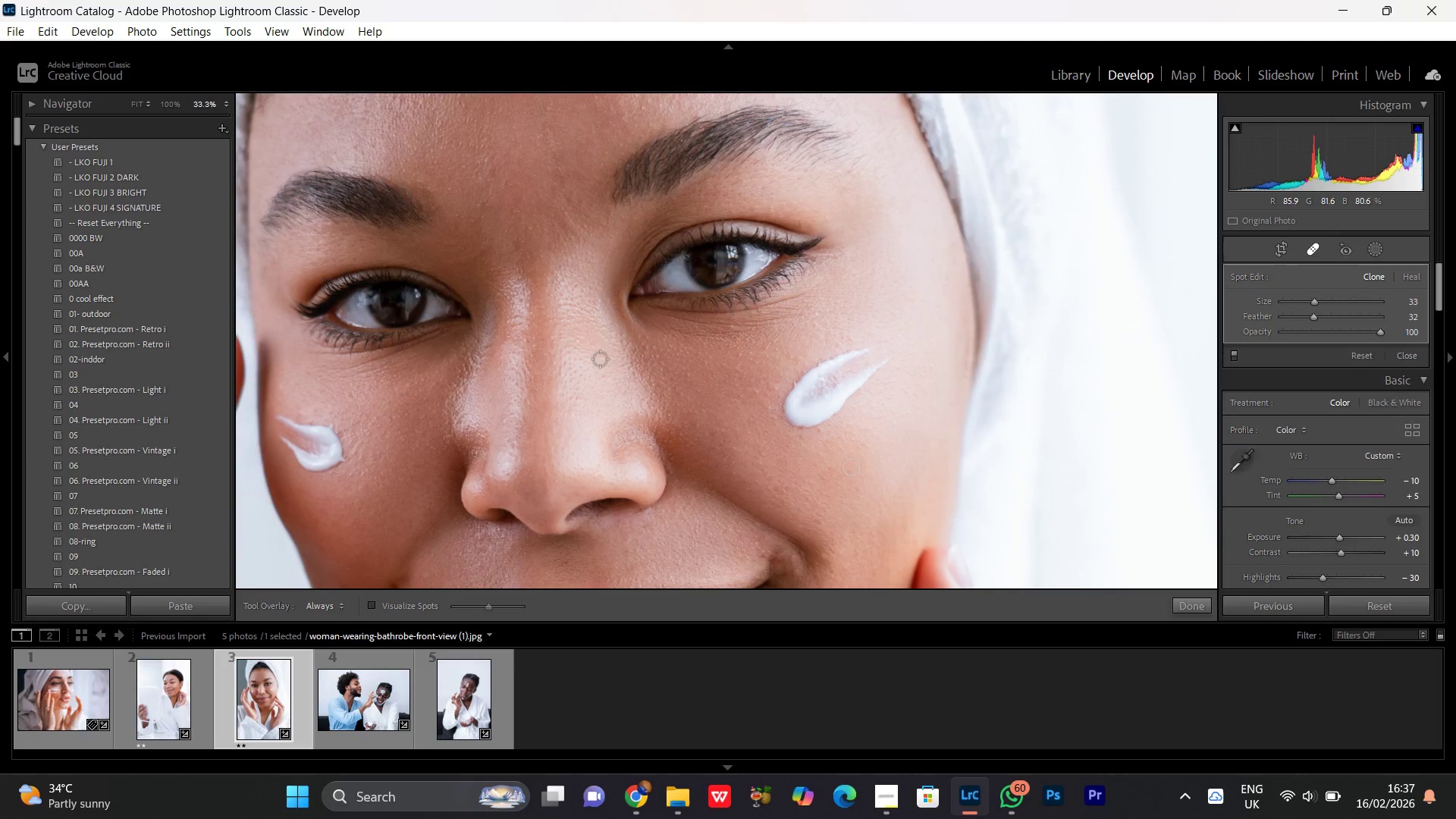 
hold_key(key=Space, duration=0.98)
 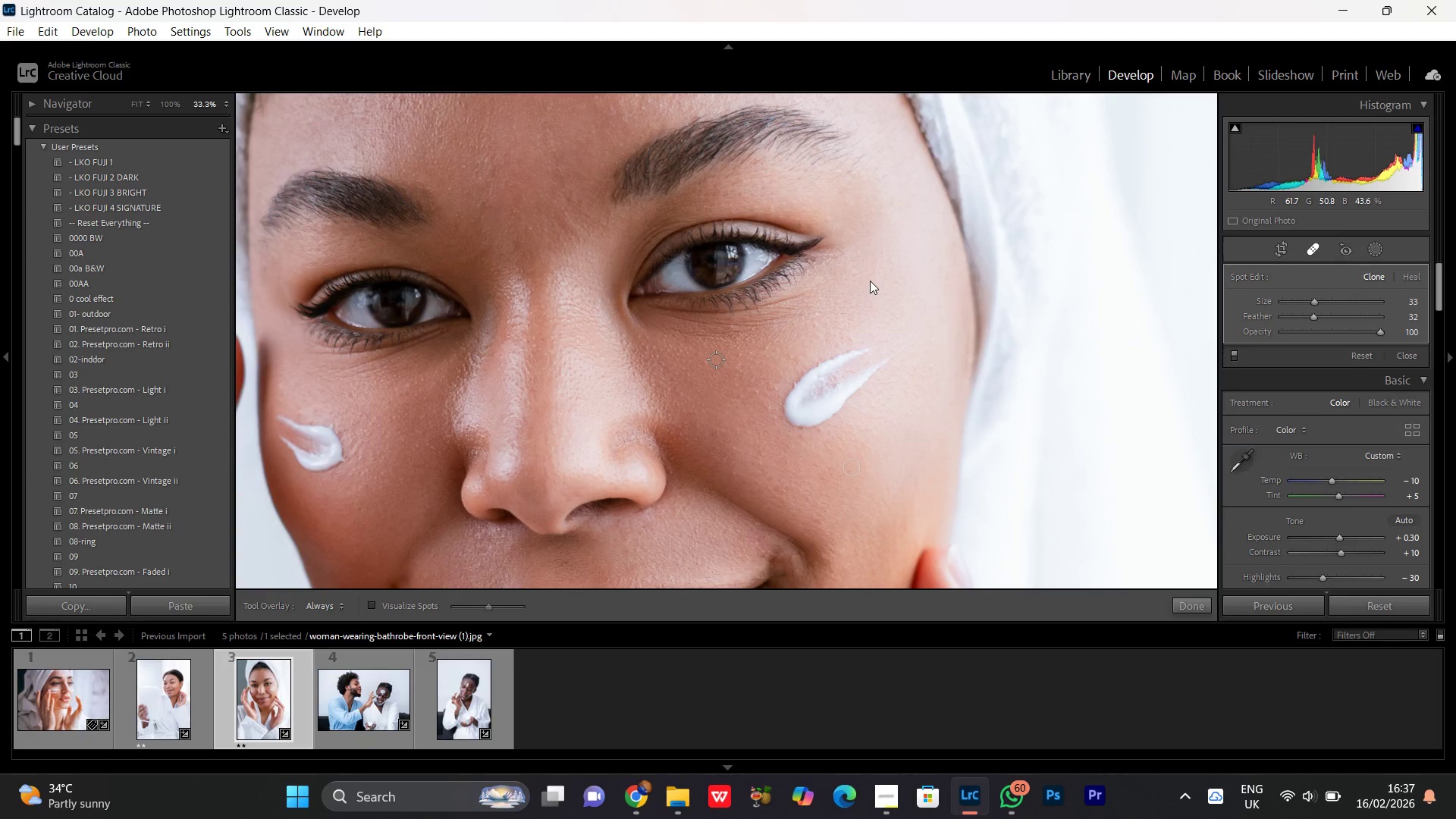 
left_click([869, 284])
 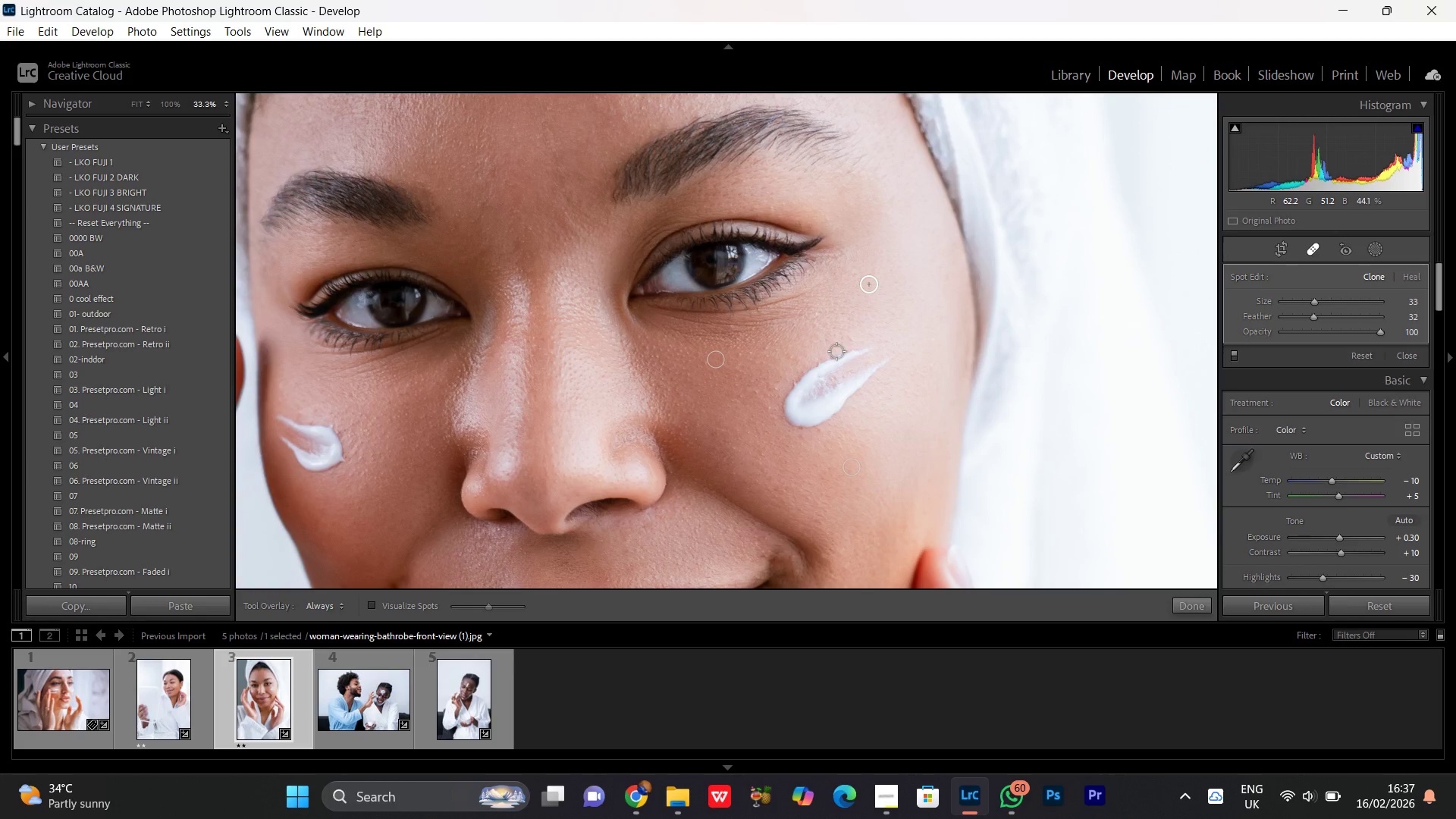 
hold_key(key=Space, duration=0.98)
 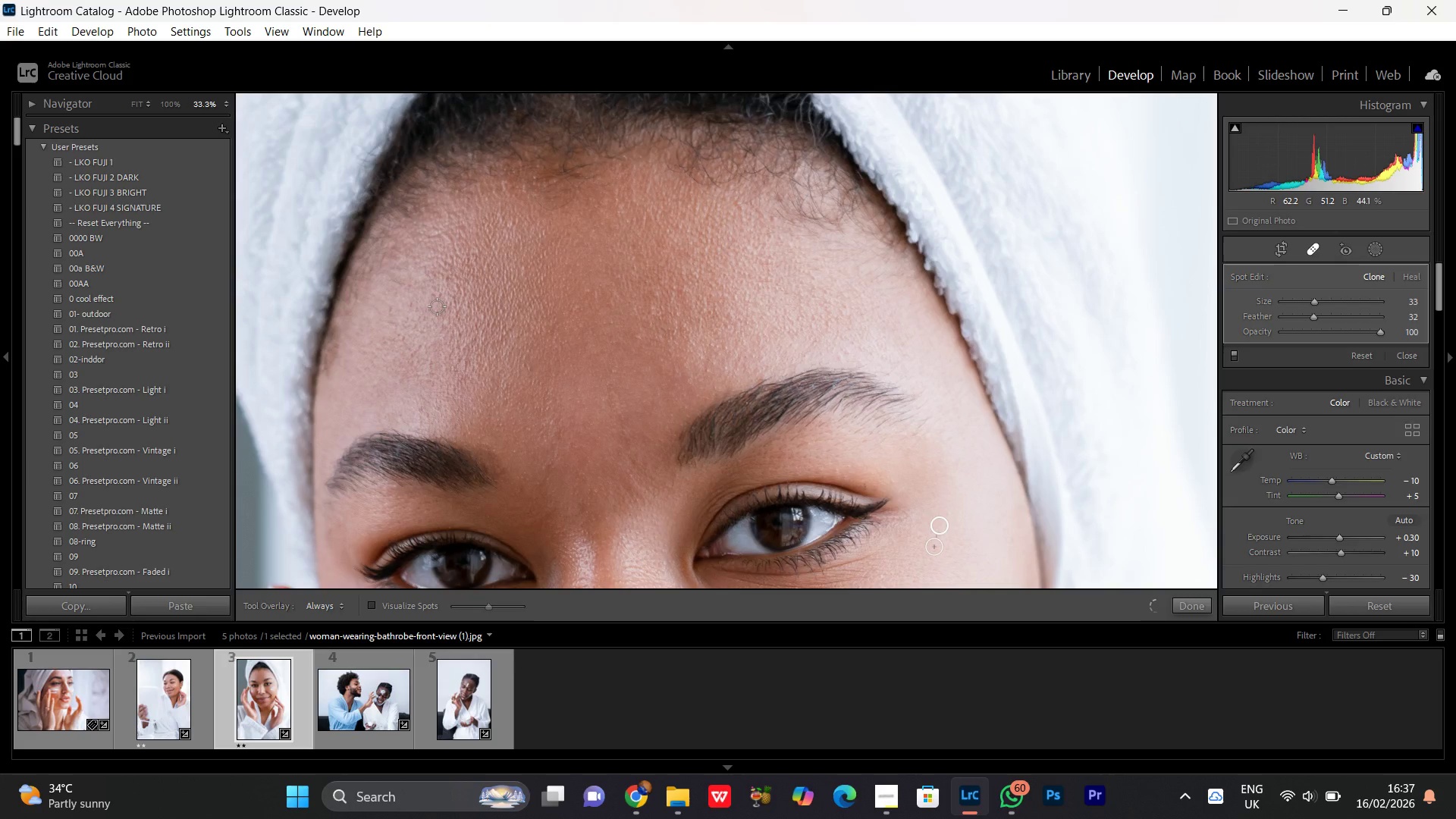 
left_click_drag(start_coordinate=[568, 255], to_coordinate=[633, 517])
 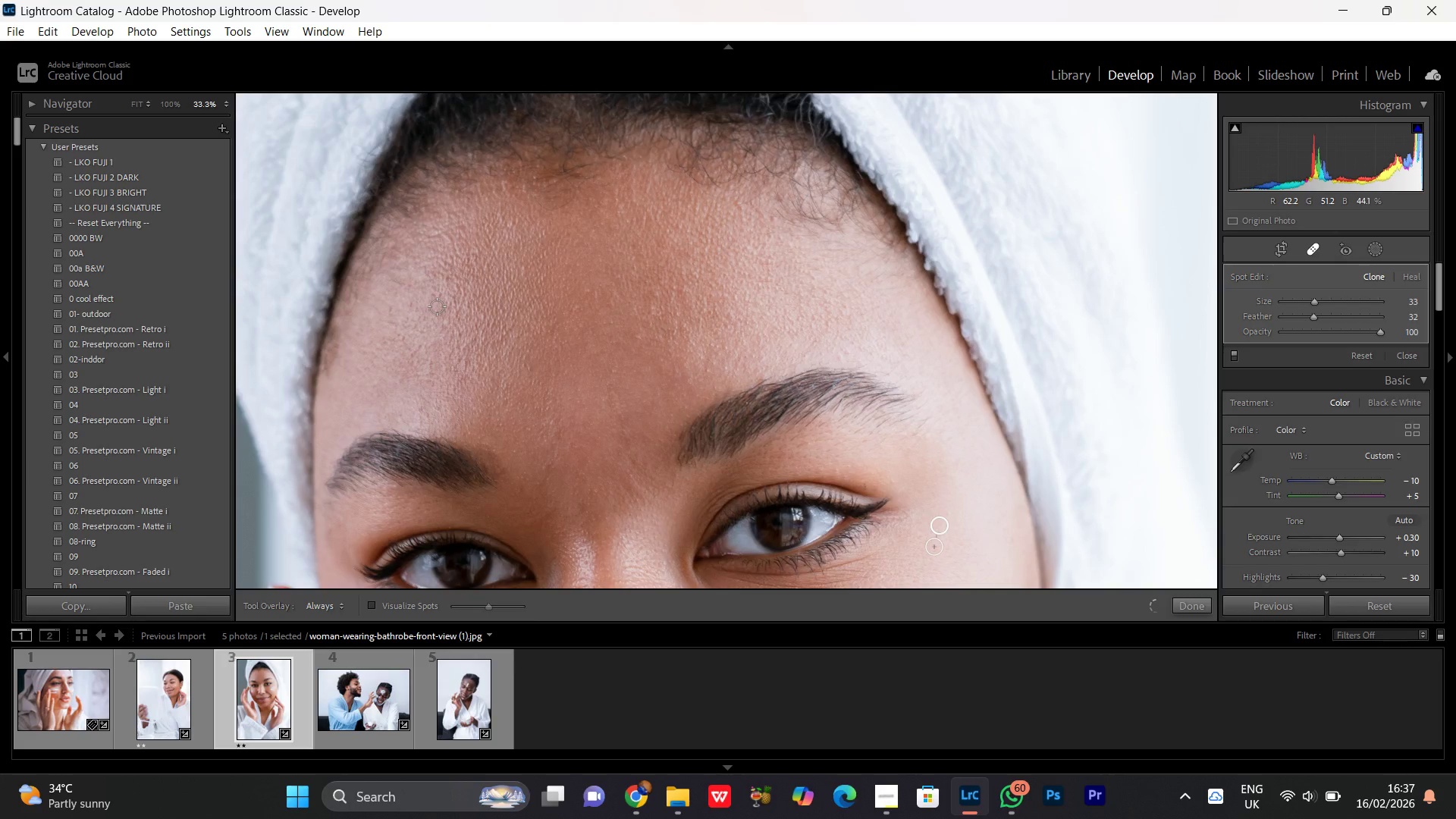 
hold_key(key=Space, duration=0.64)
 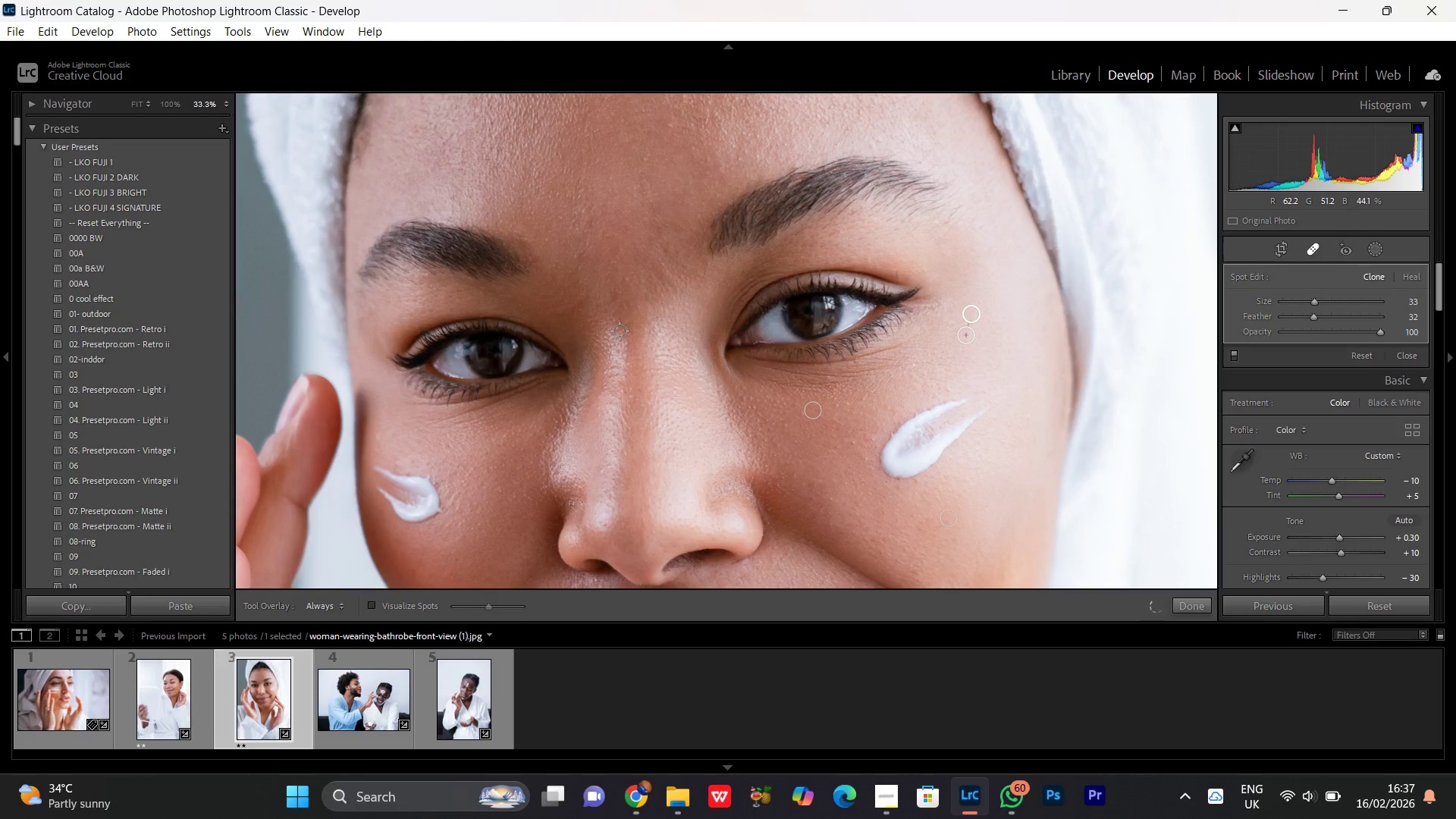 
left_click_drag(start_coordinate=[507, 435], to_coordinate=[538, 224])
 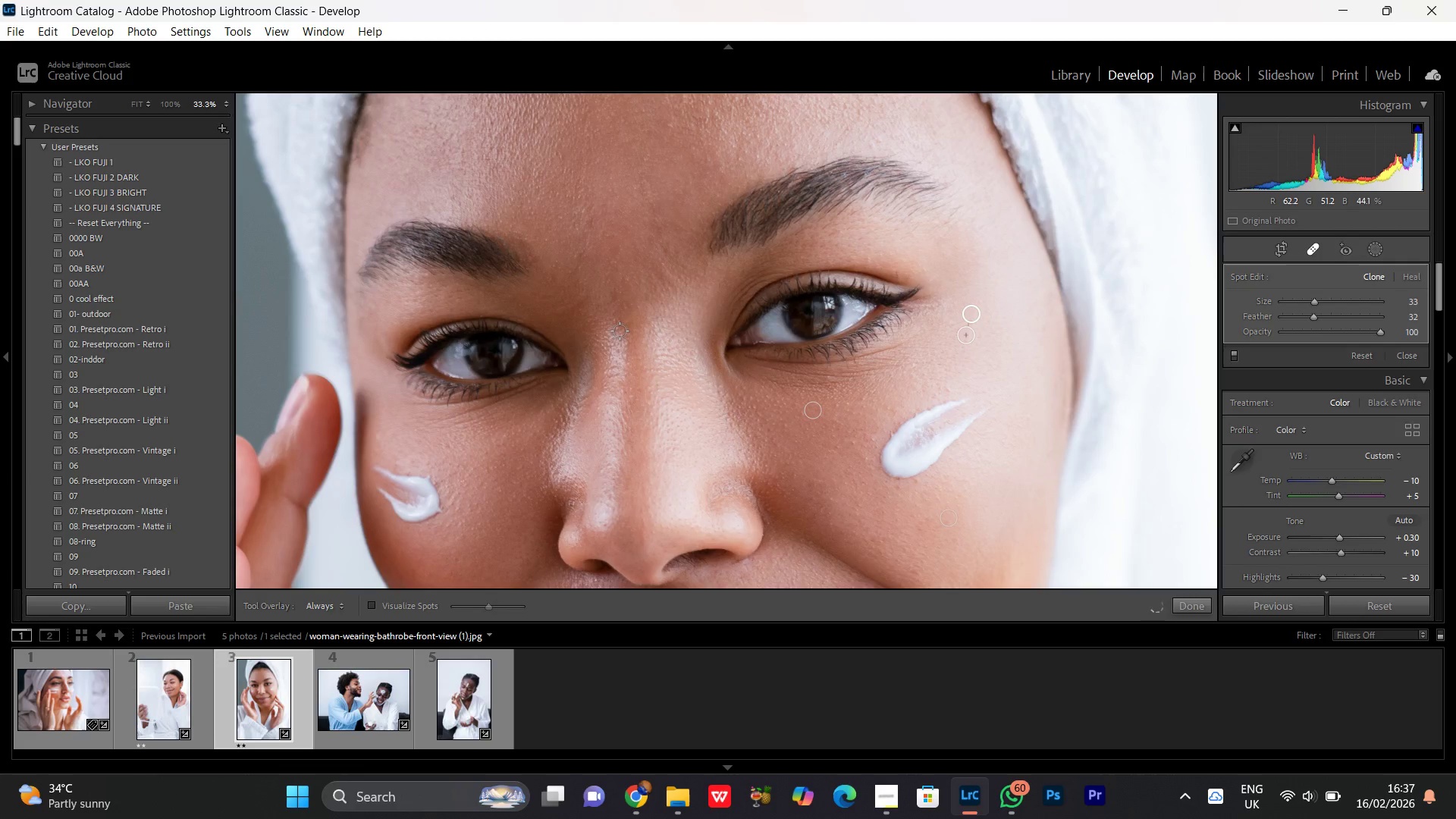 
scroll: coordinate [620, 331], scroll_direction: up, amount: 1.0
 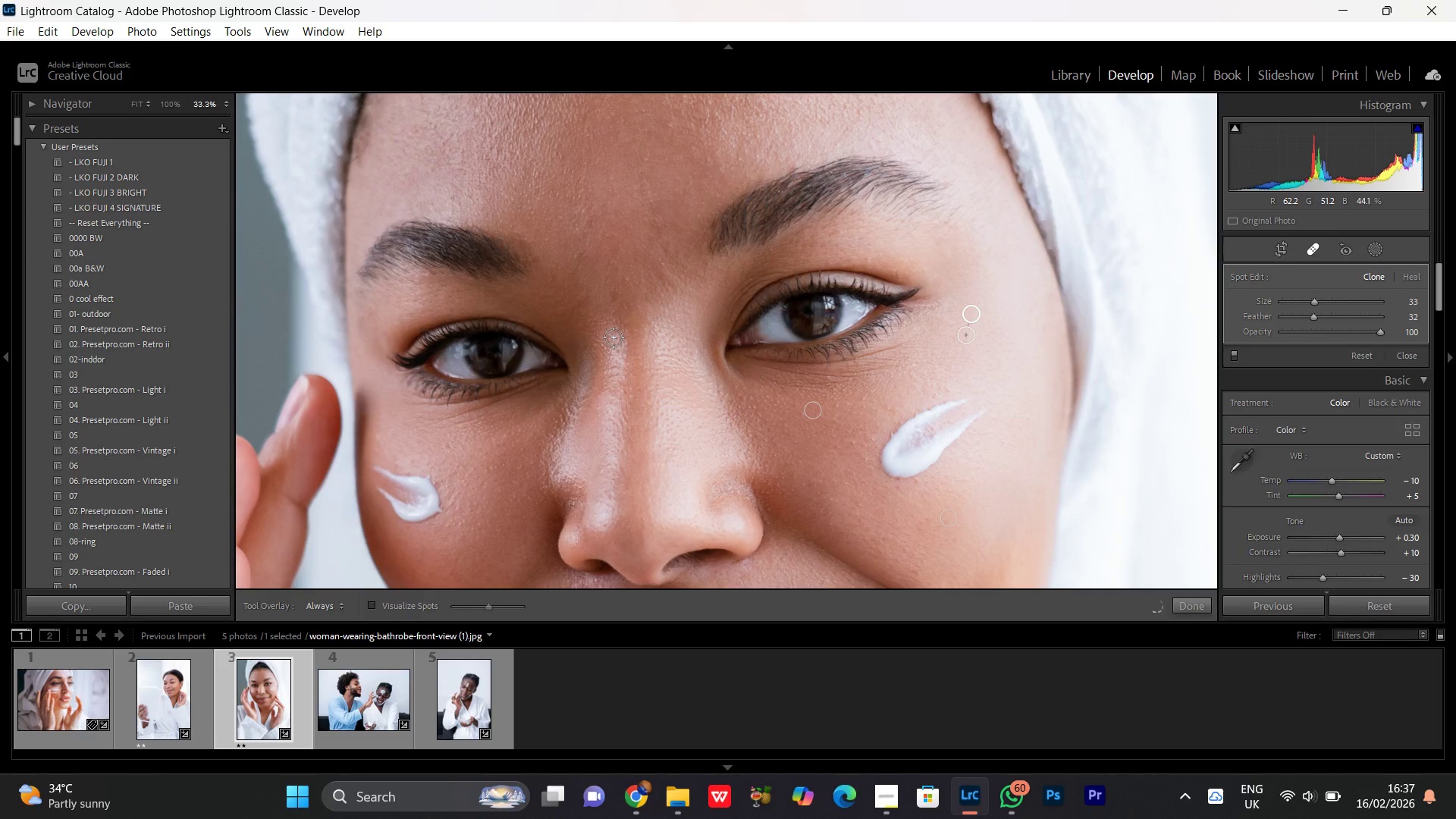 
key(Control+Equal)
 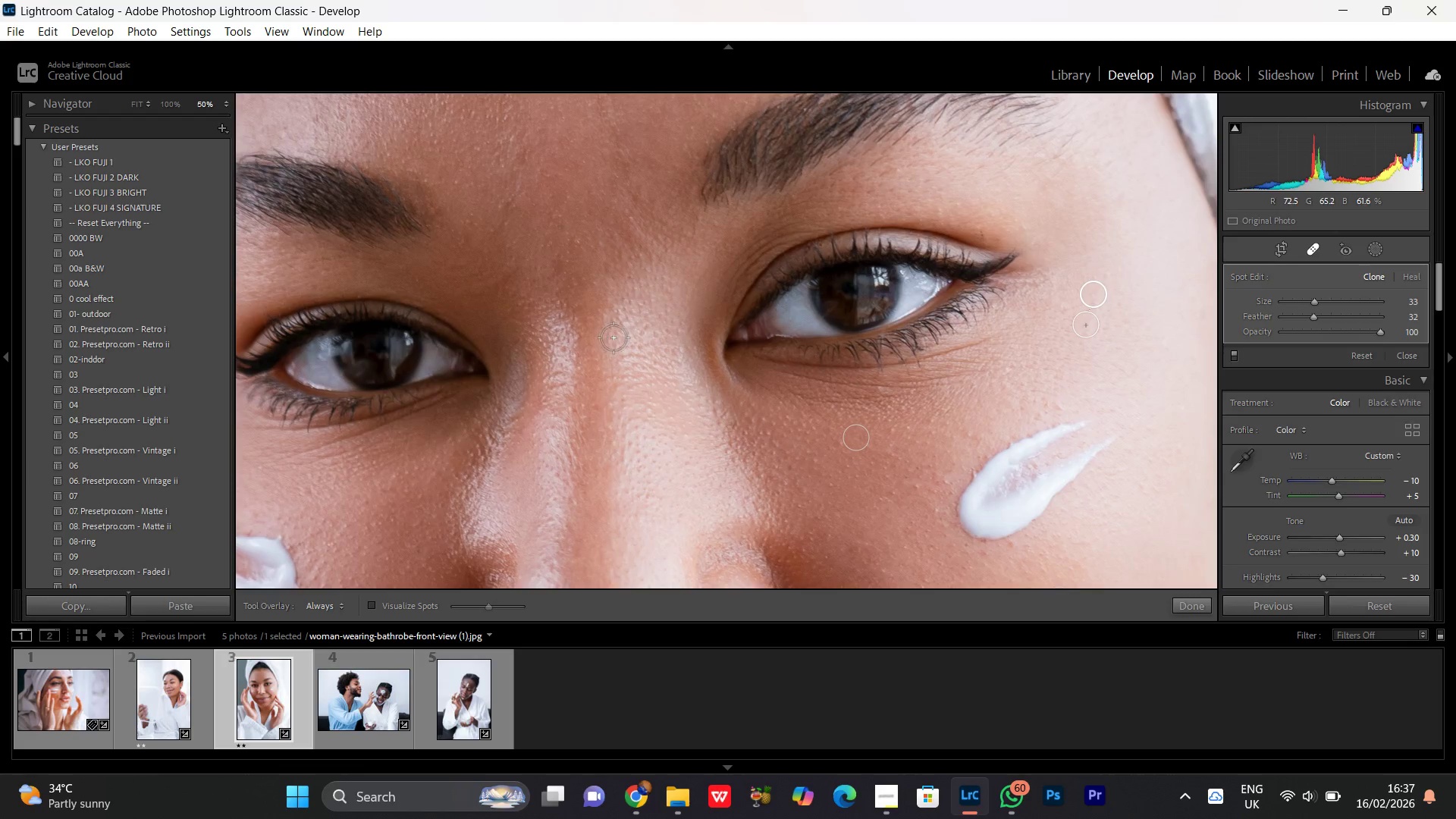 
key(Control+Equal)
 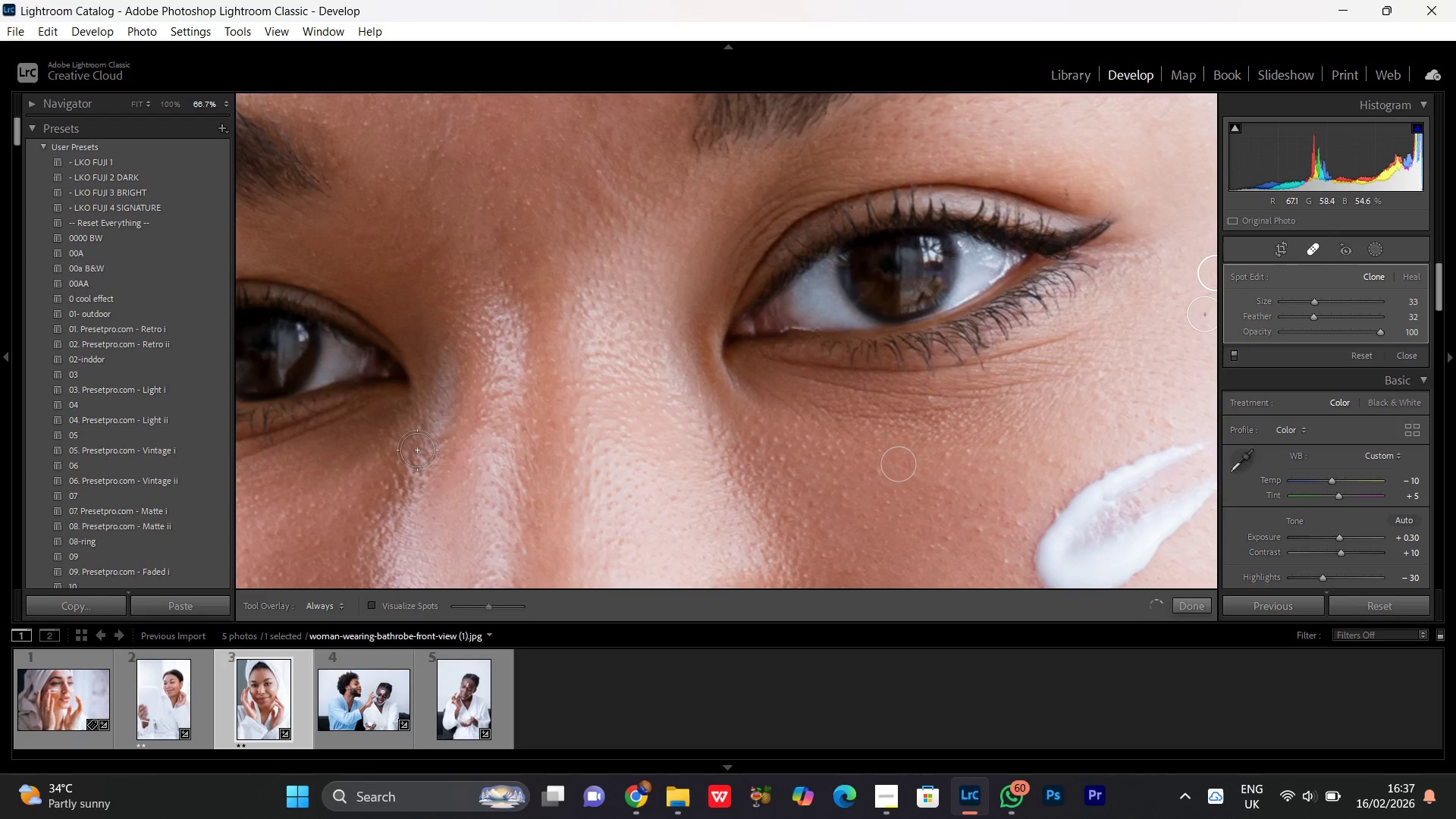 
key(Control+Minus)
 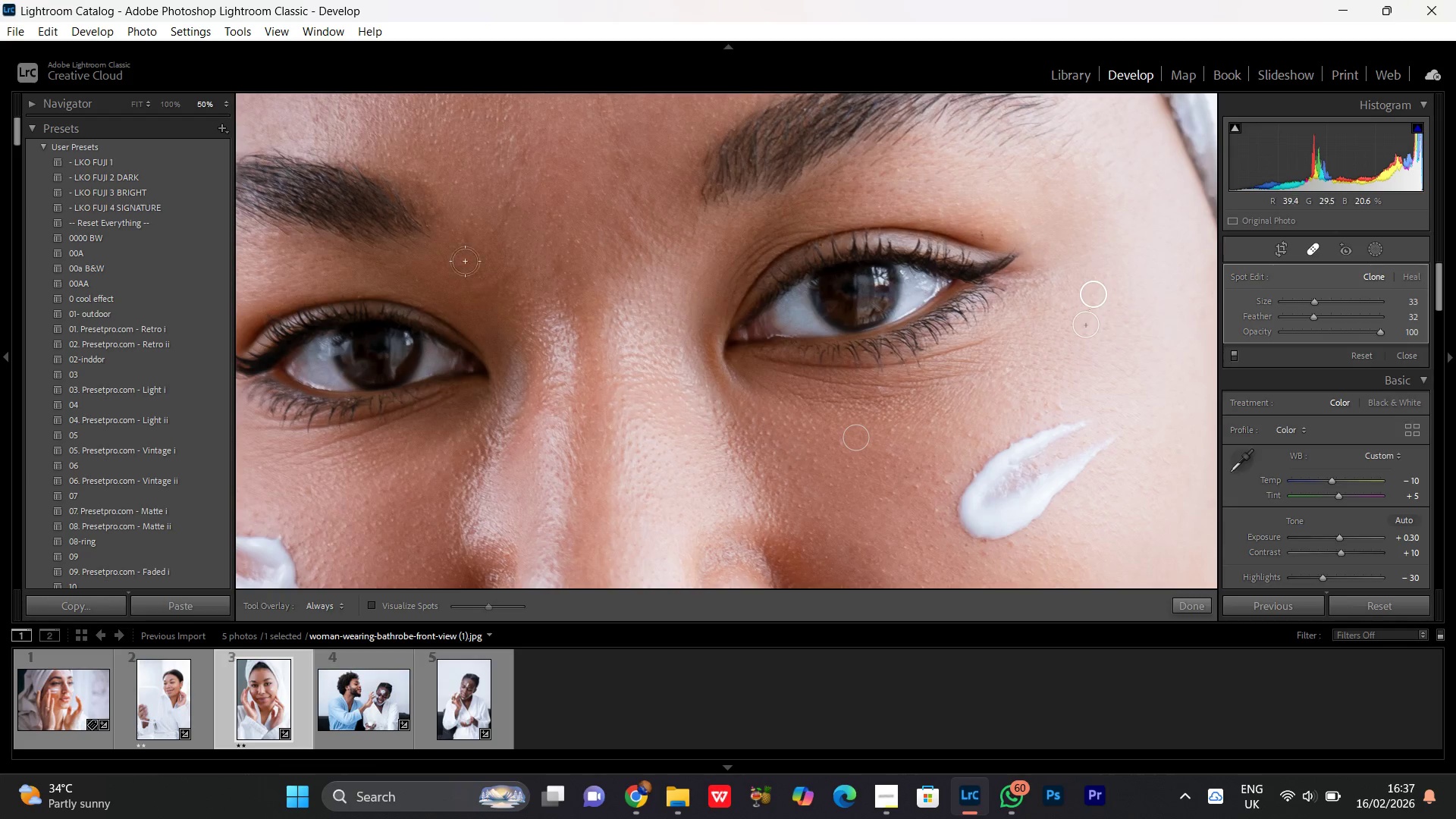 
scroll: coordinate [587, 292], scroll_direction: none, amount: 0.0
 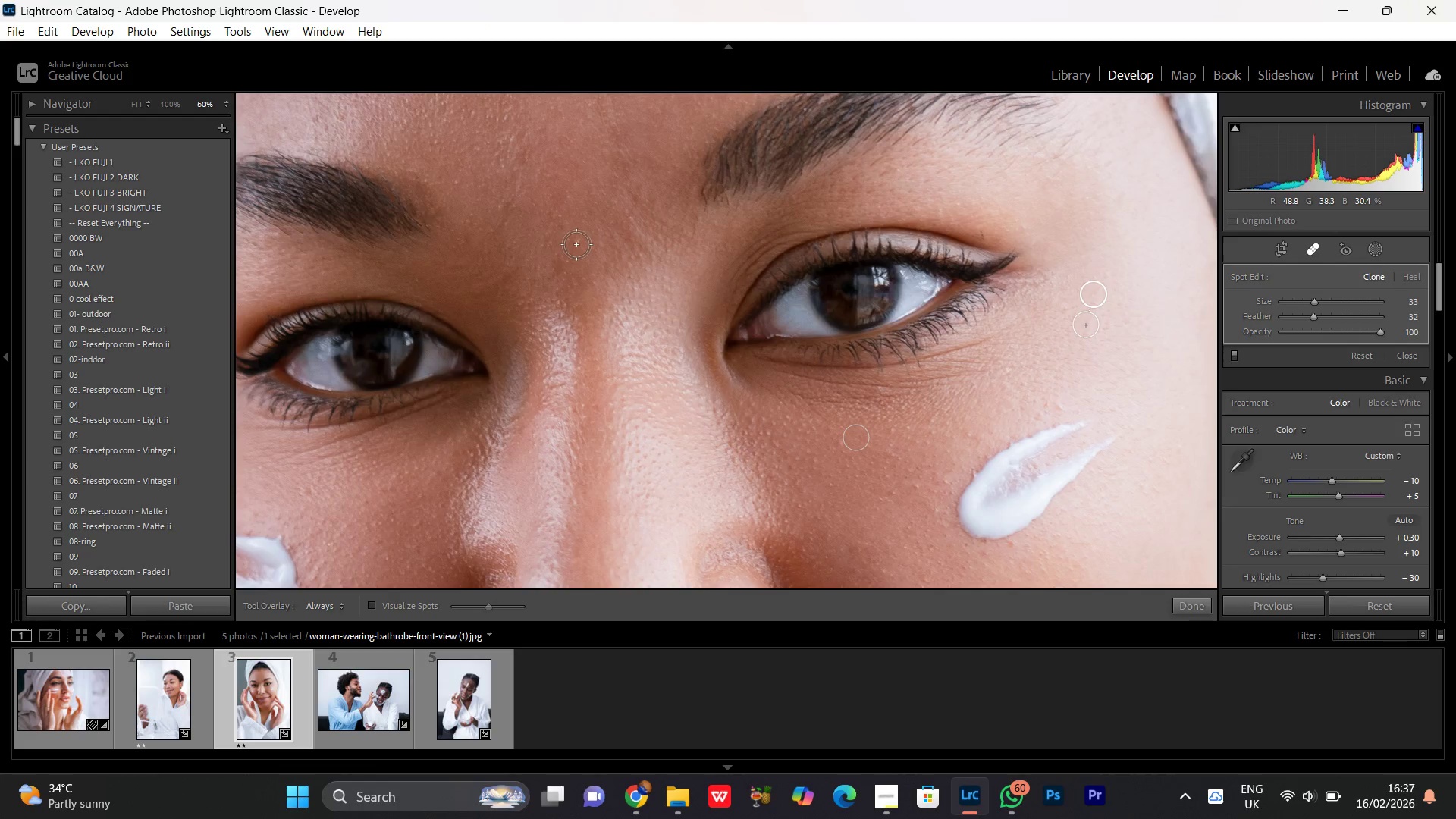 
left_click([576, 244])
 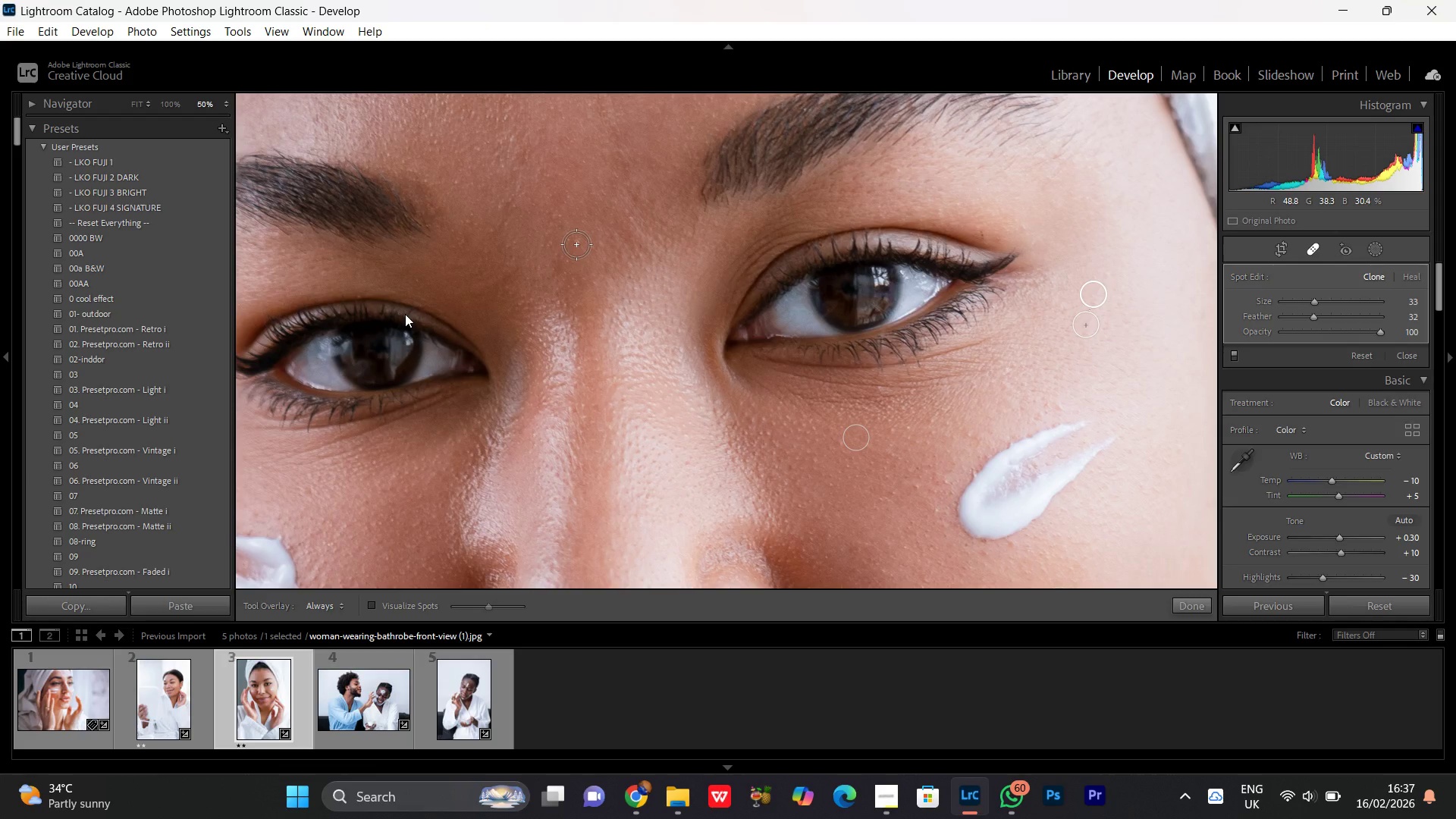 
left_click([405, 314])
 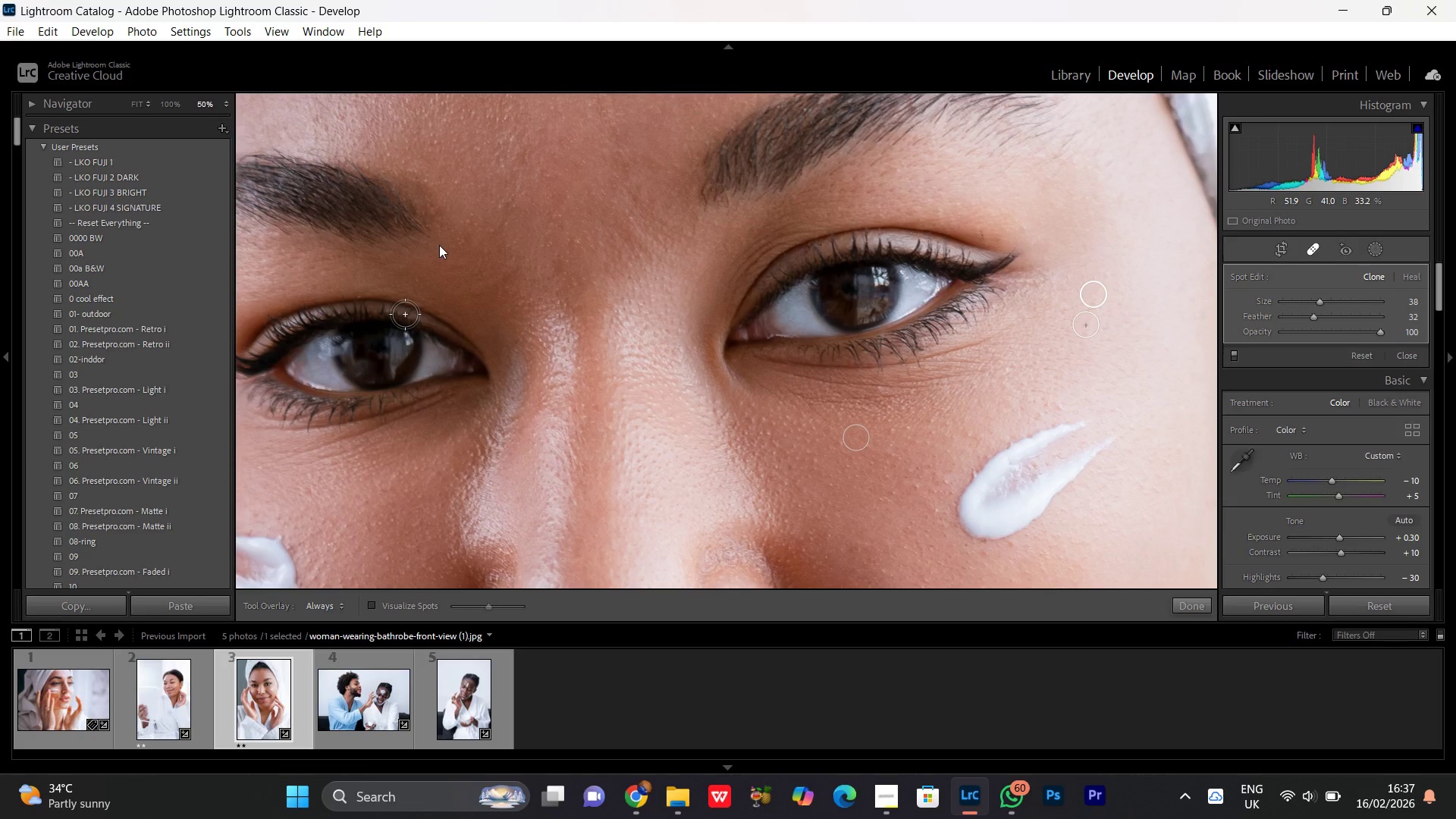 
hold_key(key=Space, duration=0.95)
 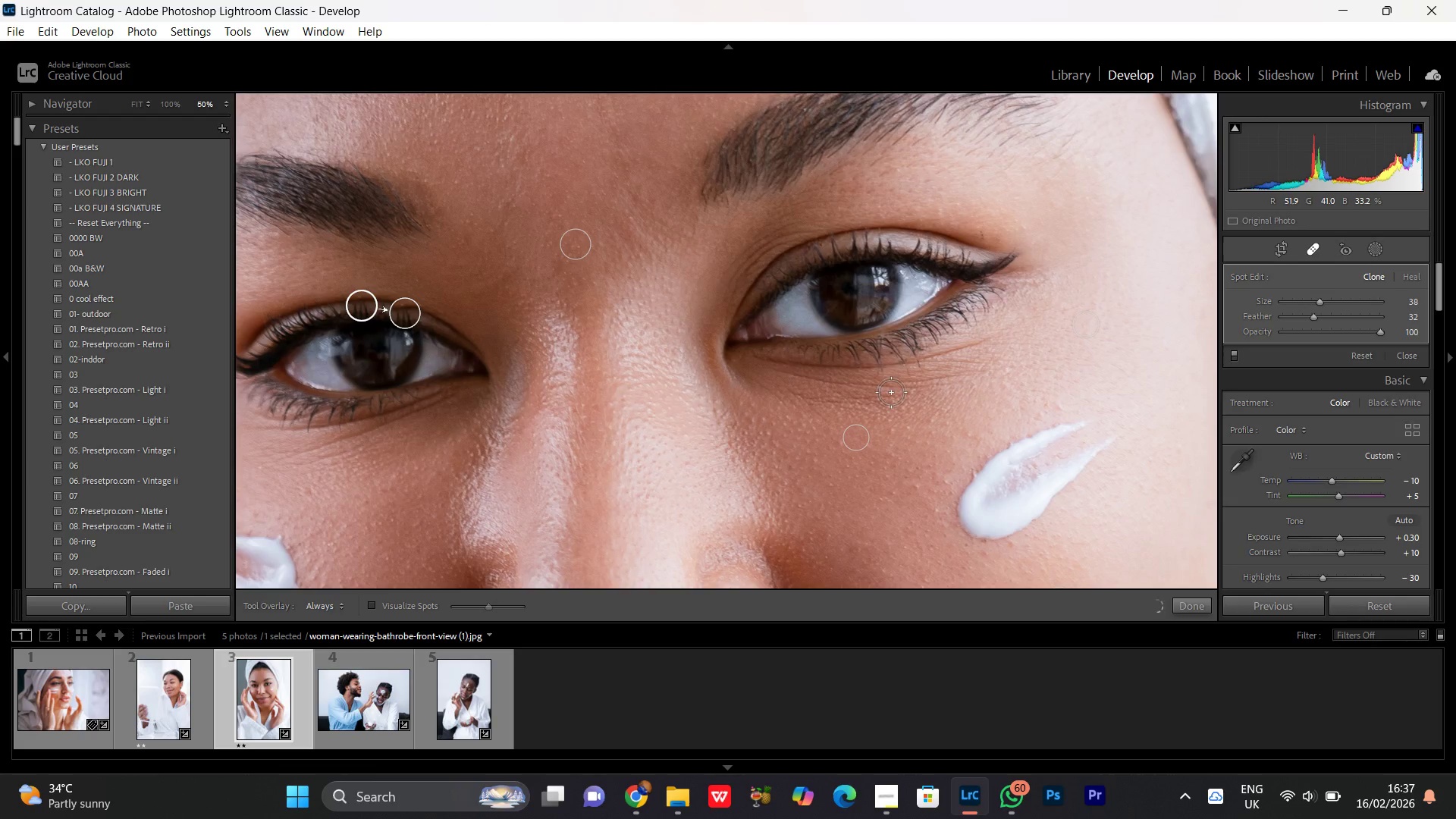 
key(Control+Z)
 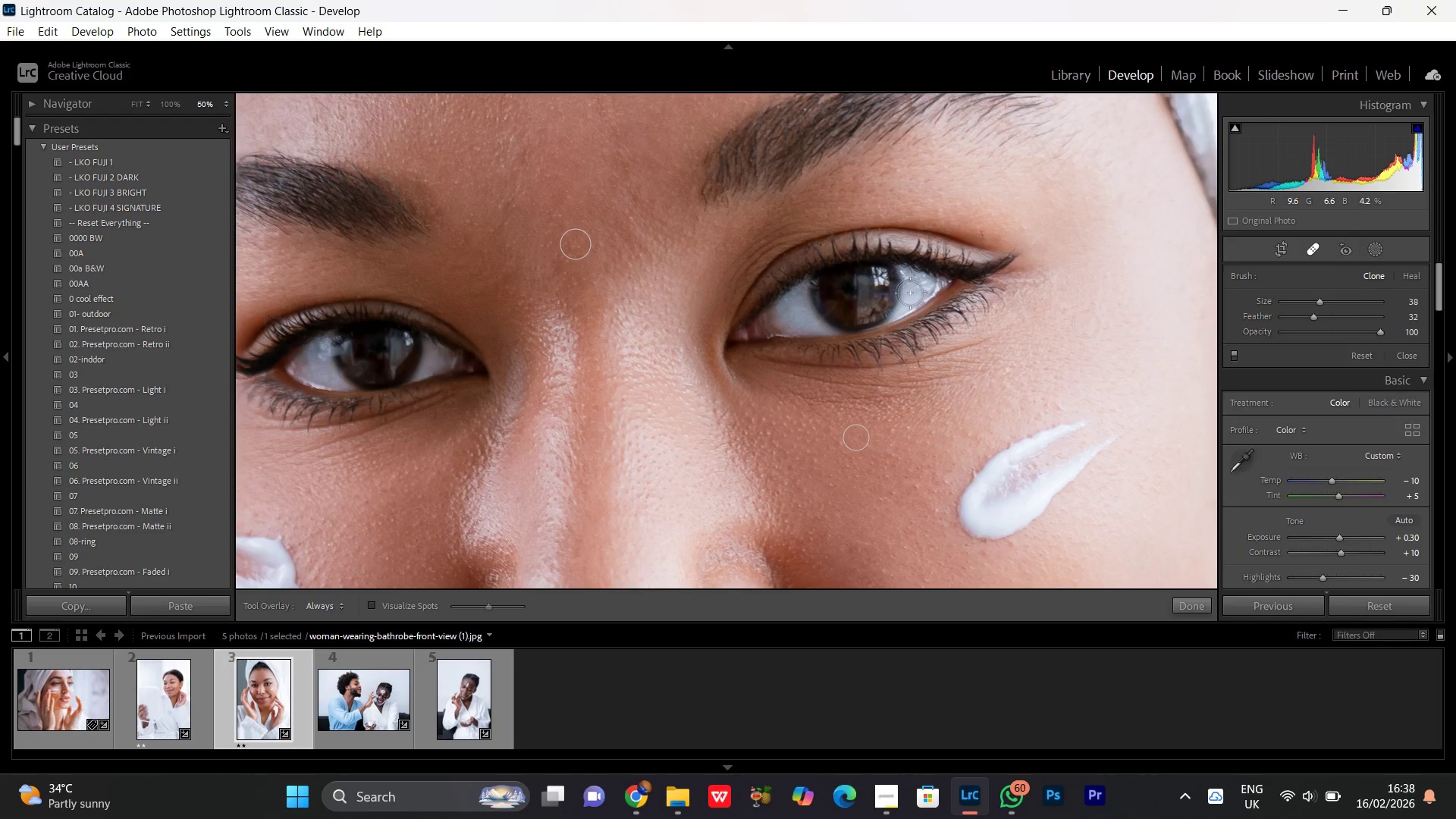 
hold_key(key=Space, duration=1.53)
 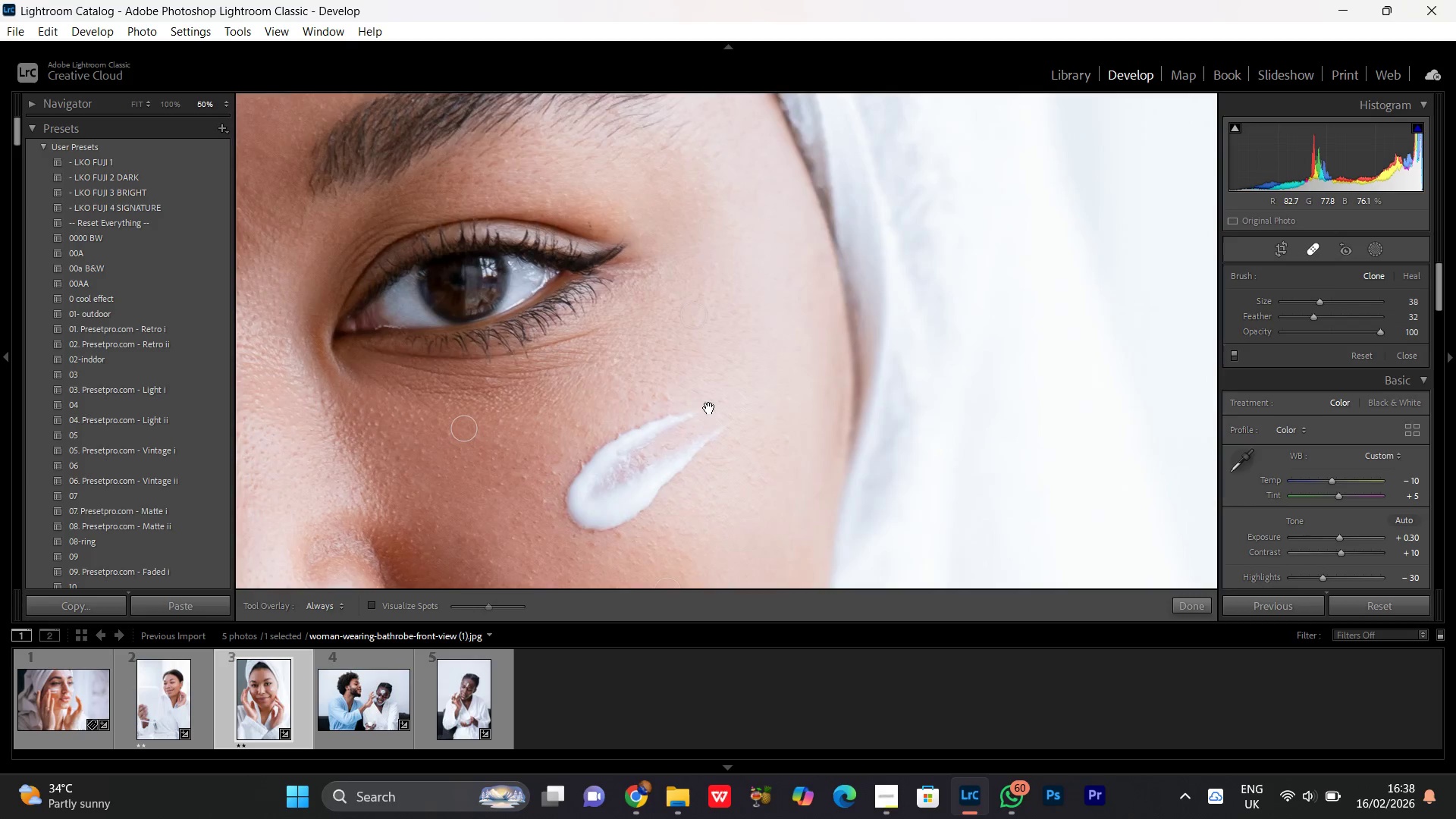 
left_click_drag(start_coordinate=[1011, 195], to_coordinate=[619, 186])
 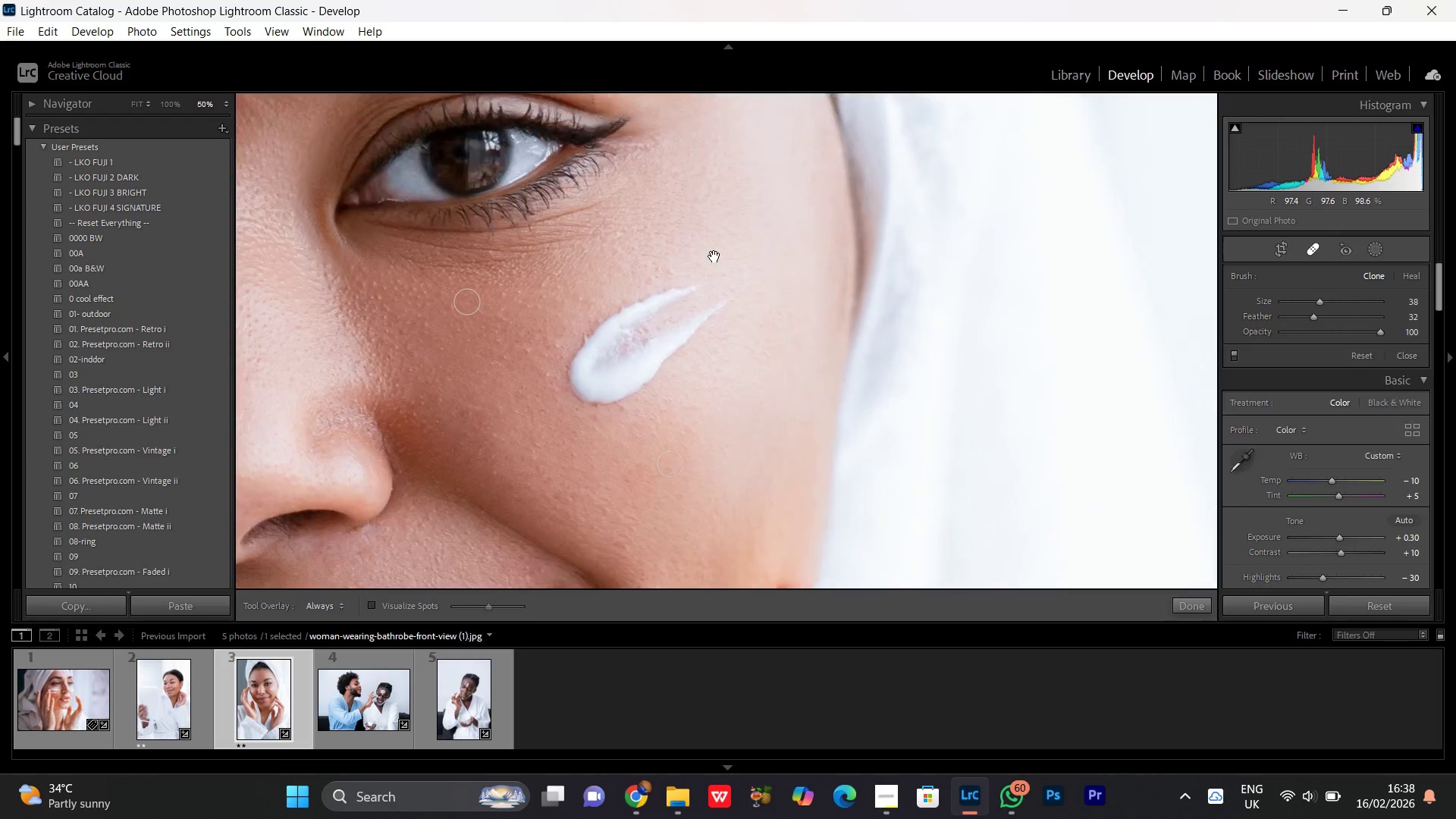 
hold_key(key=Space, duration=1.5)
 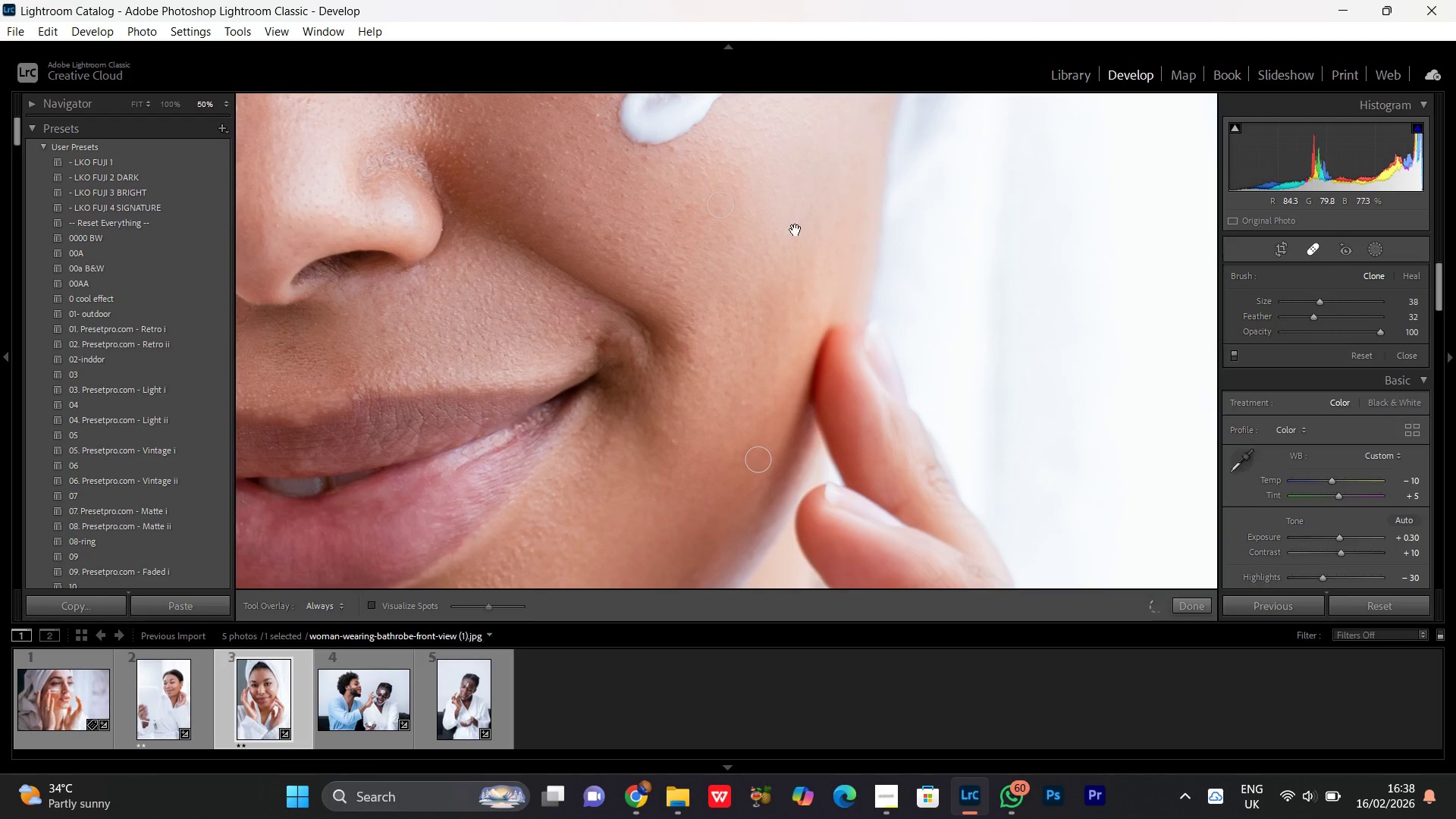 
left_click_drag(start_coordinate=[711, 420], to_coordinate=[711, 212])
 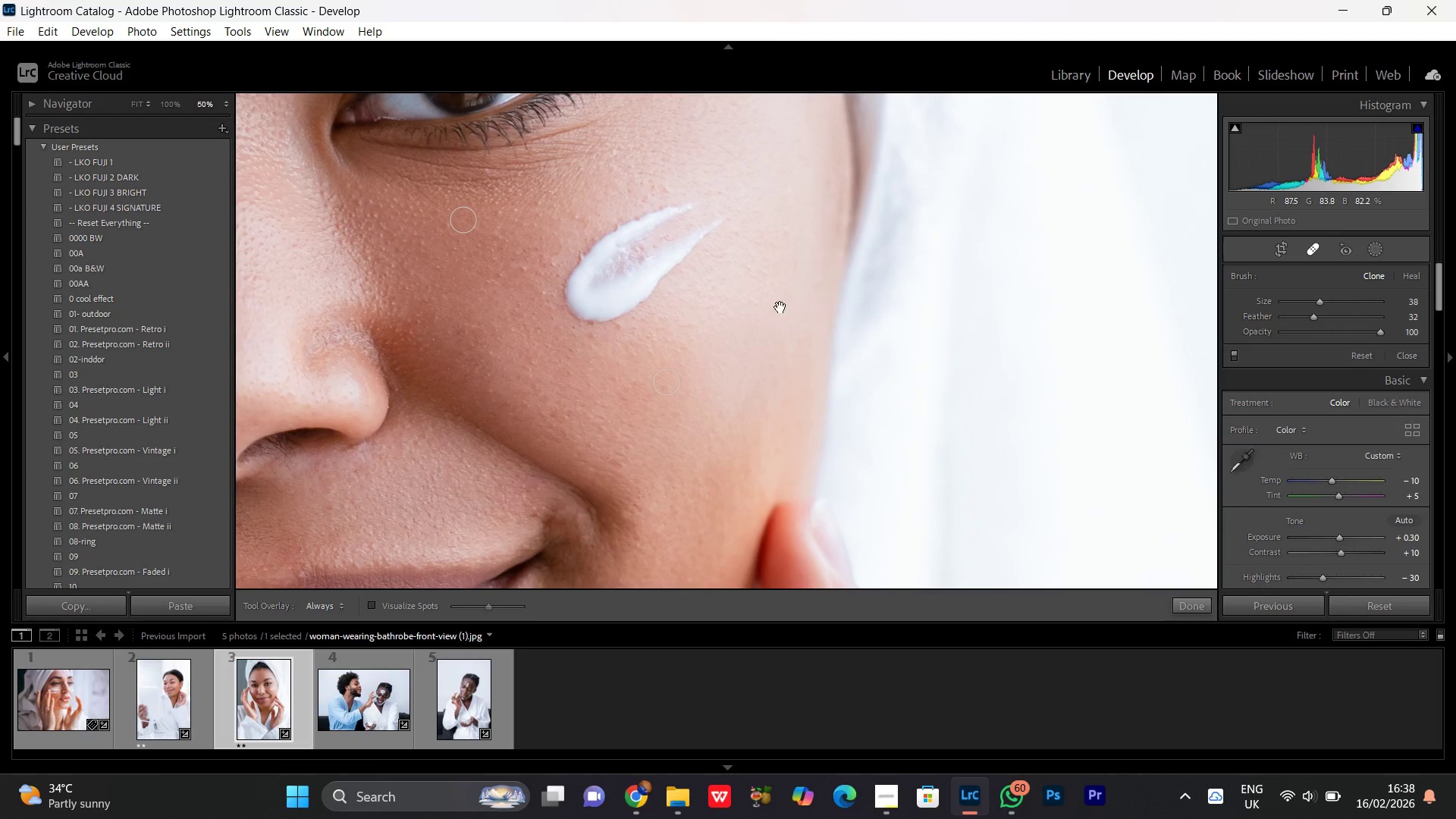 
hold_key(key=Space, duration=1.51)
 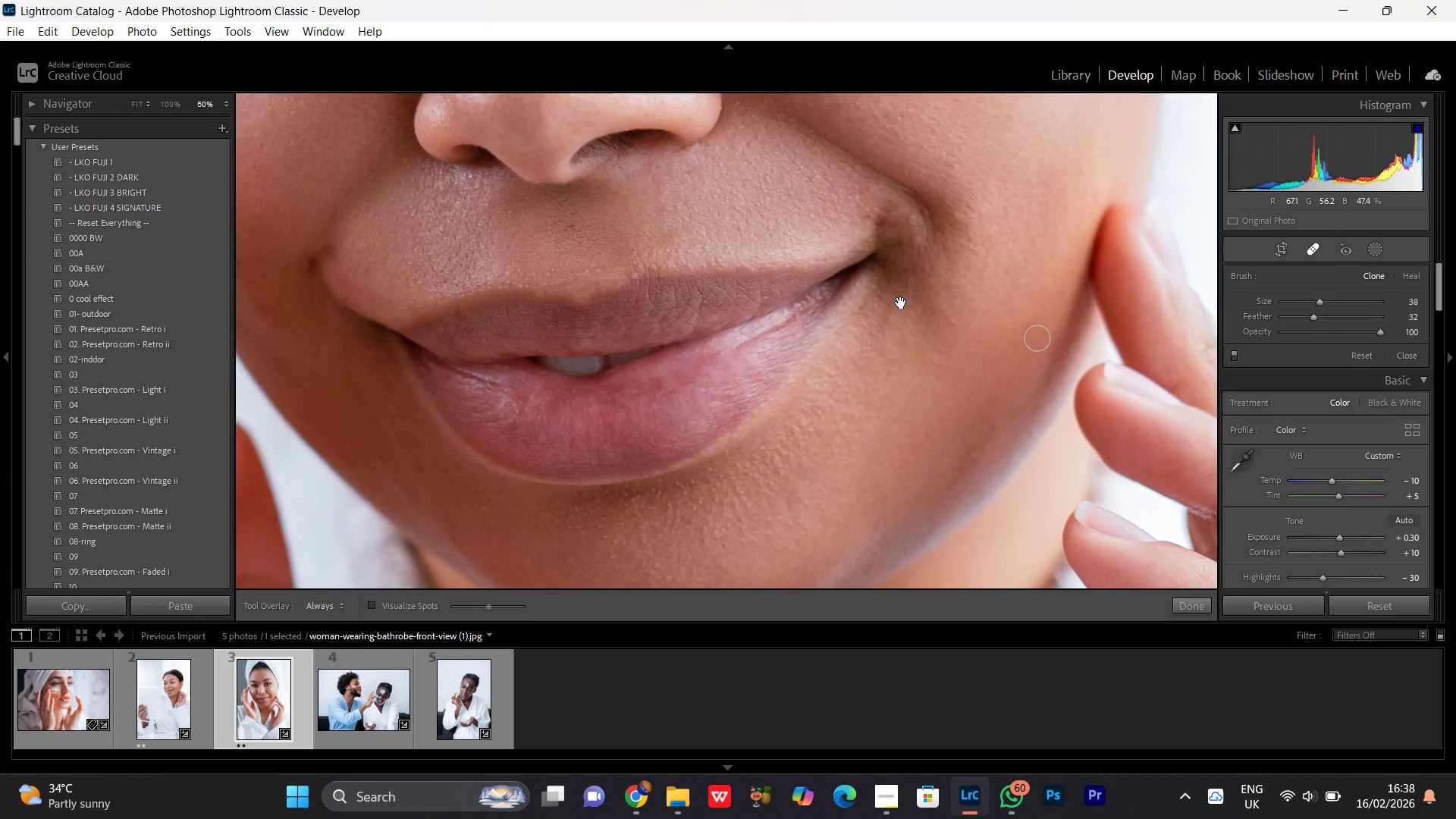 
left_click_drag(start_coordinate=[769, 355], to_coordinate=[823, 177])
 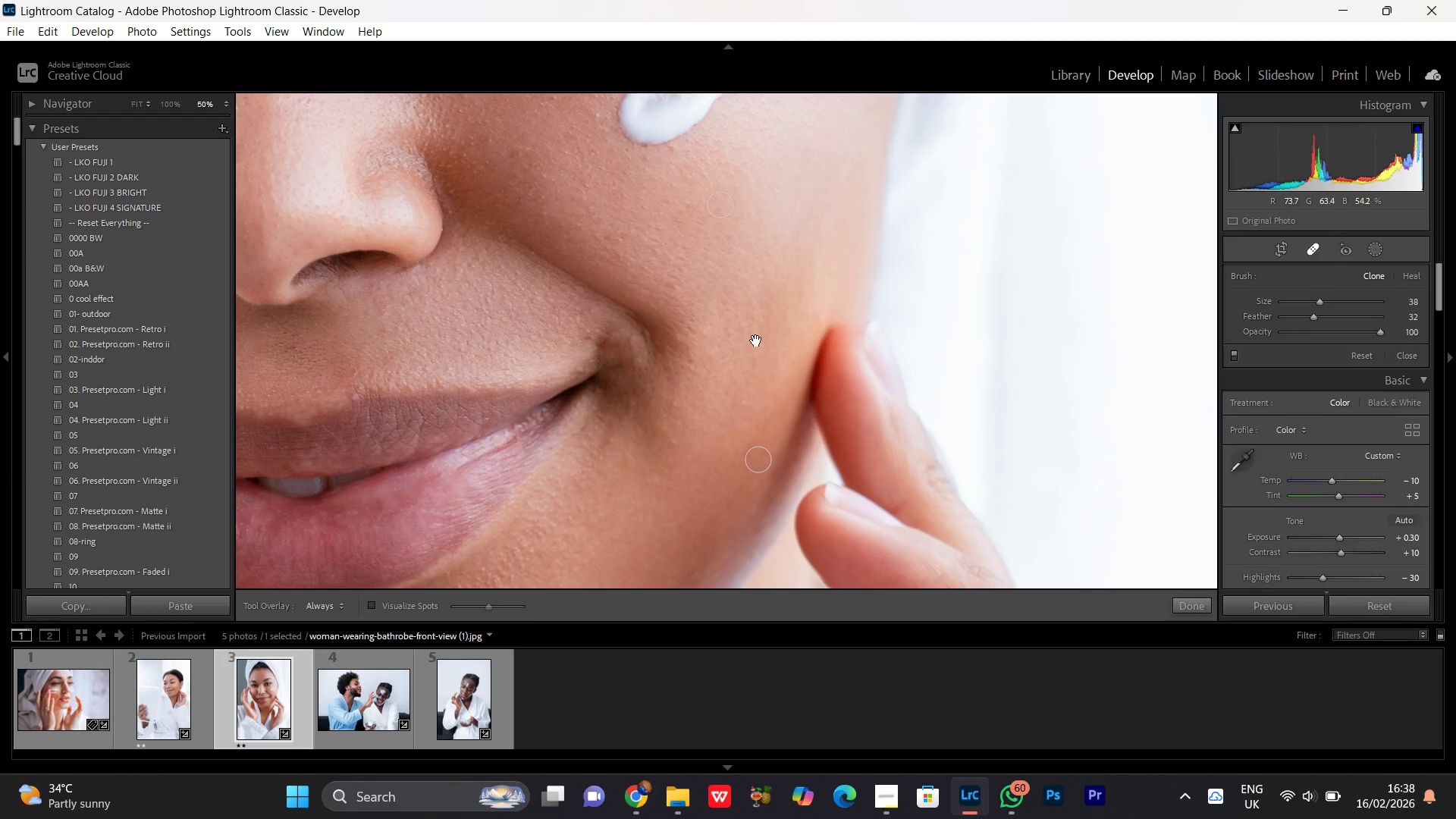 
left_click_drag(start_coordinate=[755, 339], to_coordinate=[981, 283])
 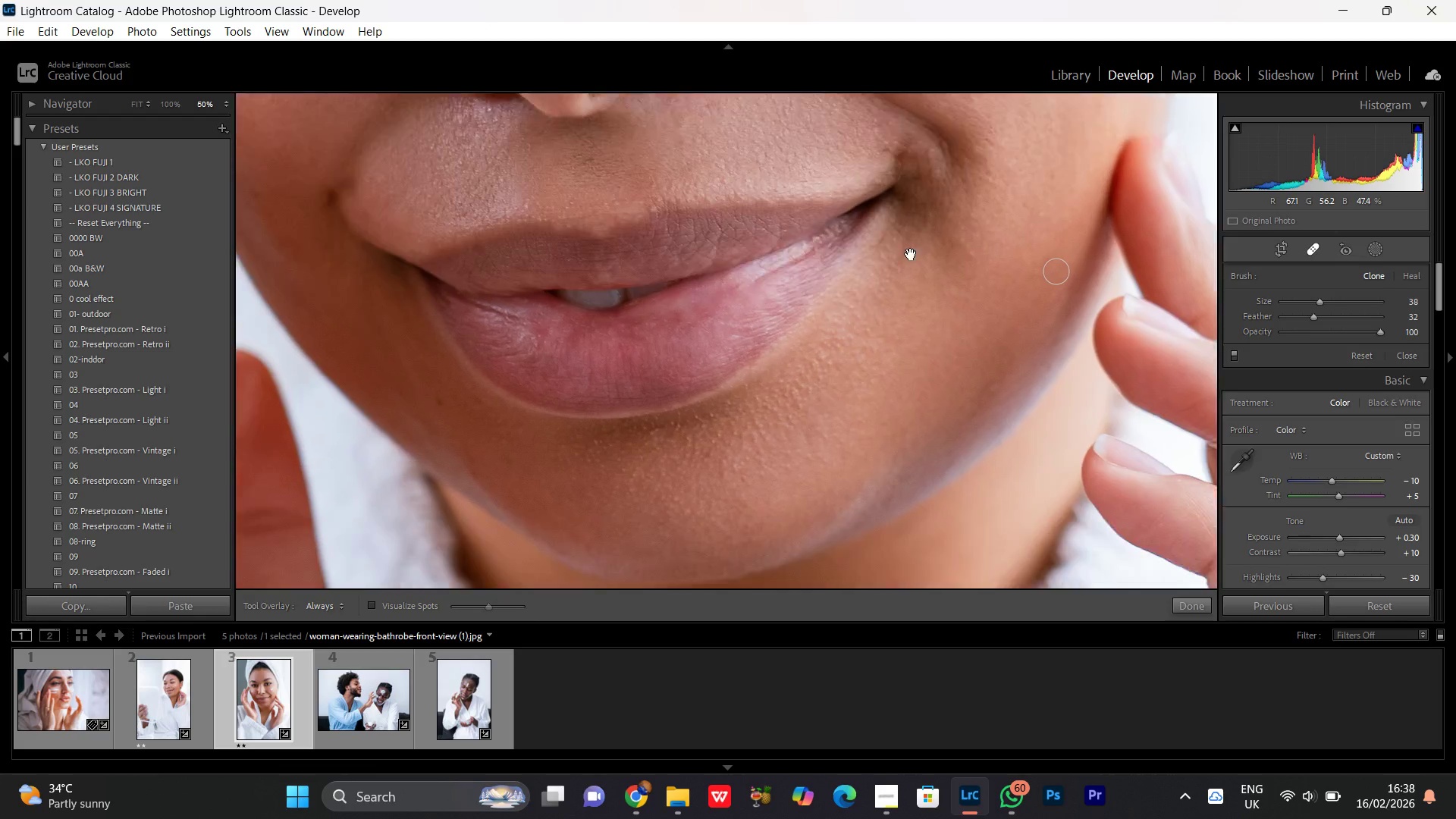 
hold_key(key=Space, duration=1.52)
 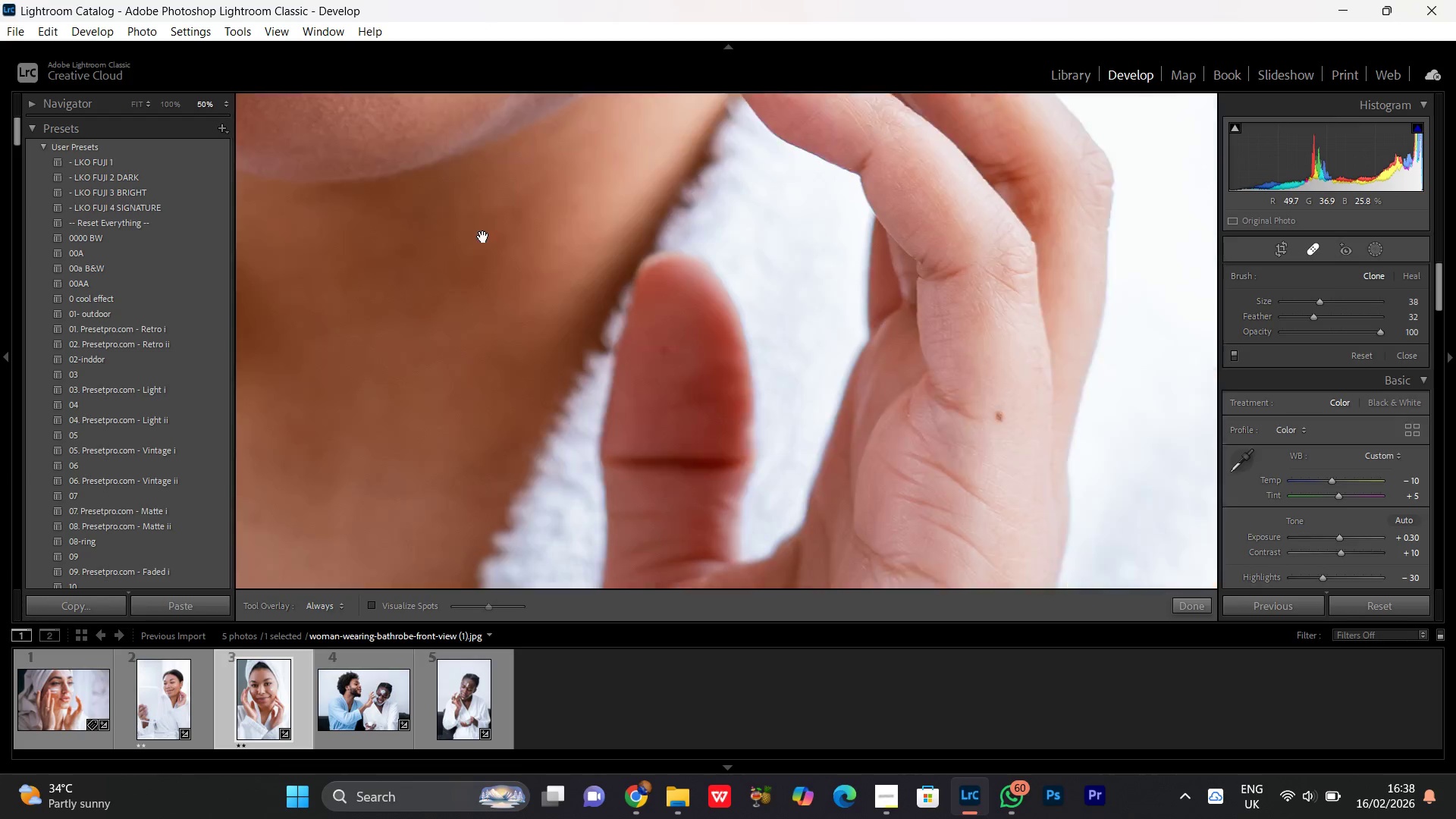 
left_click_drag(start_coordinate=[828, 444], to_coordinate=[911, 243])
 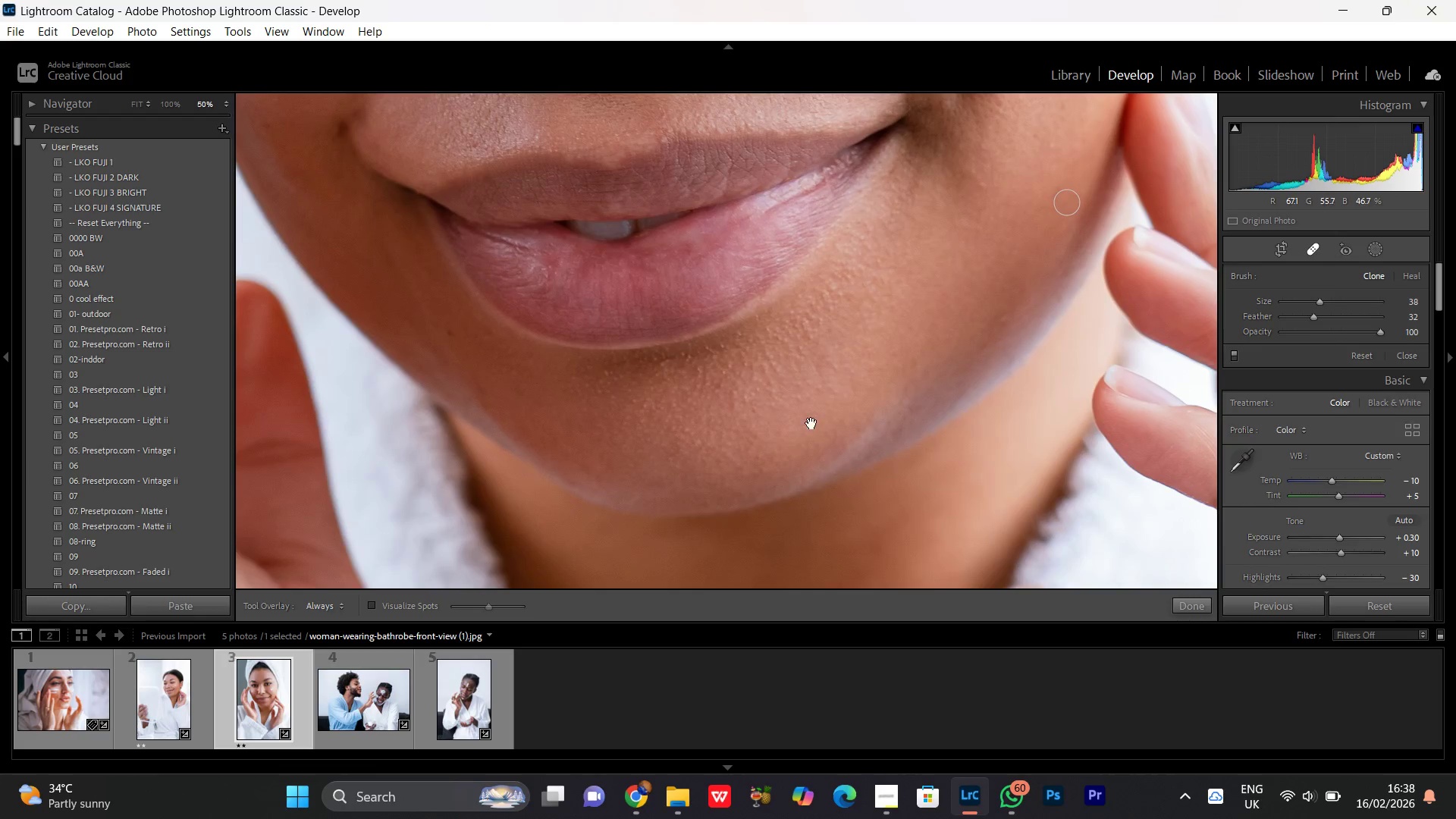 
left_click_drag(start_coordinate=[811, 424], to_coordinate=[688, 247])
 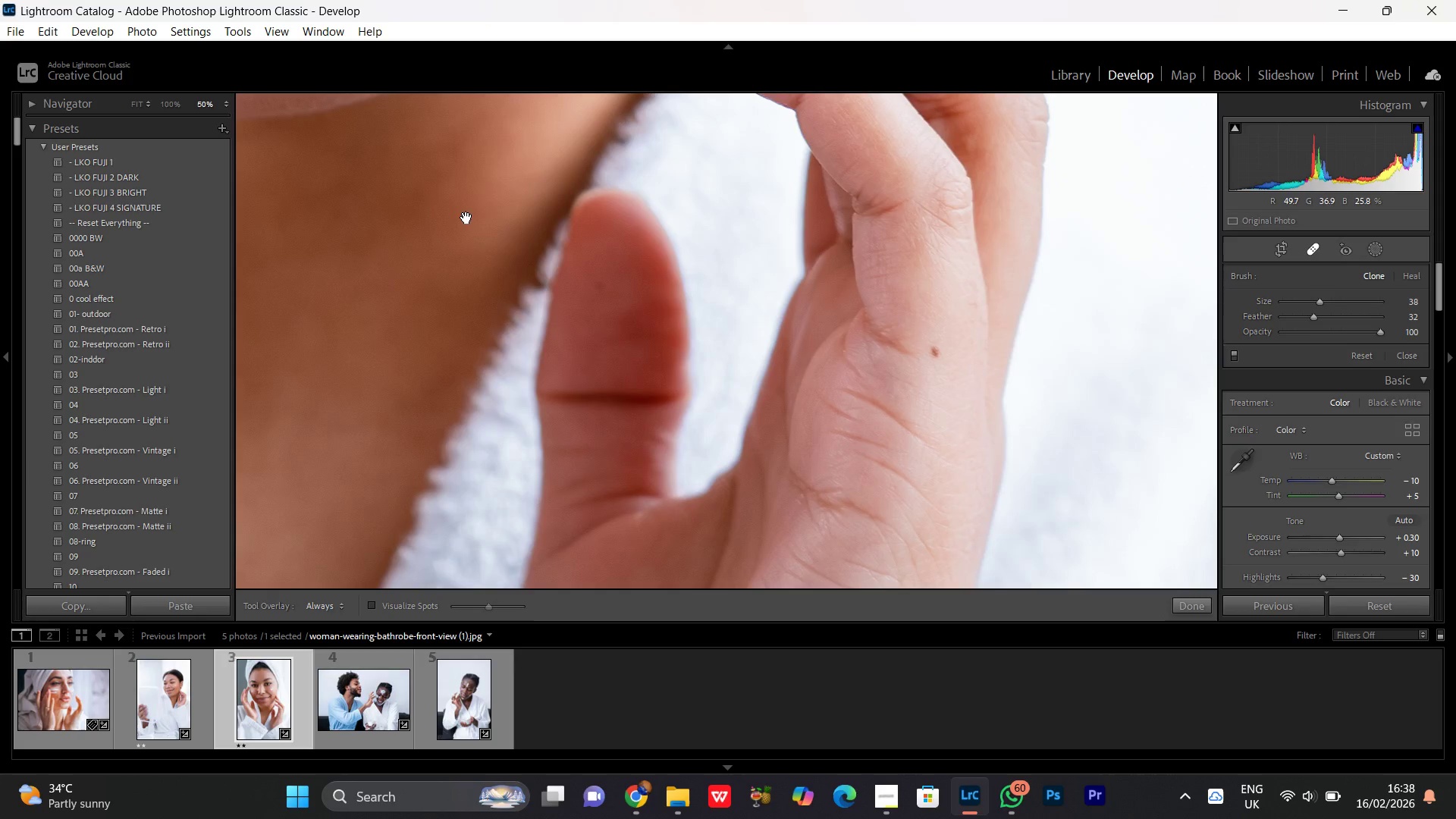 
hold_key(key=Space, duration=1.45)
 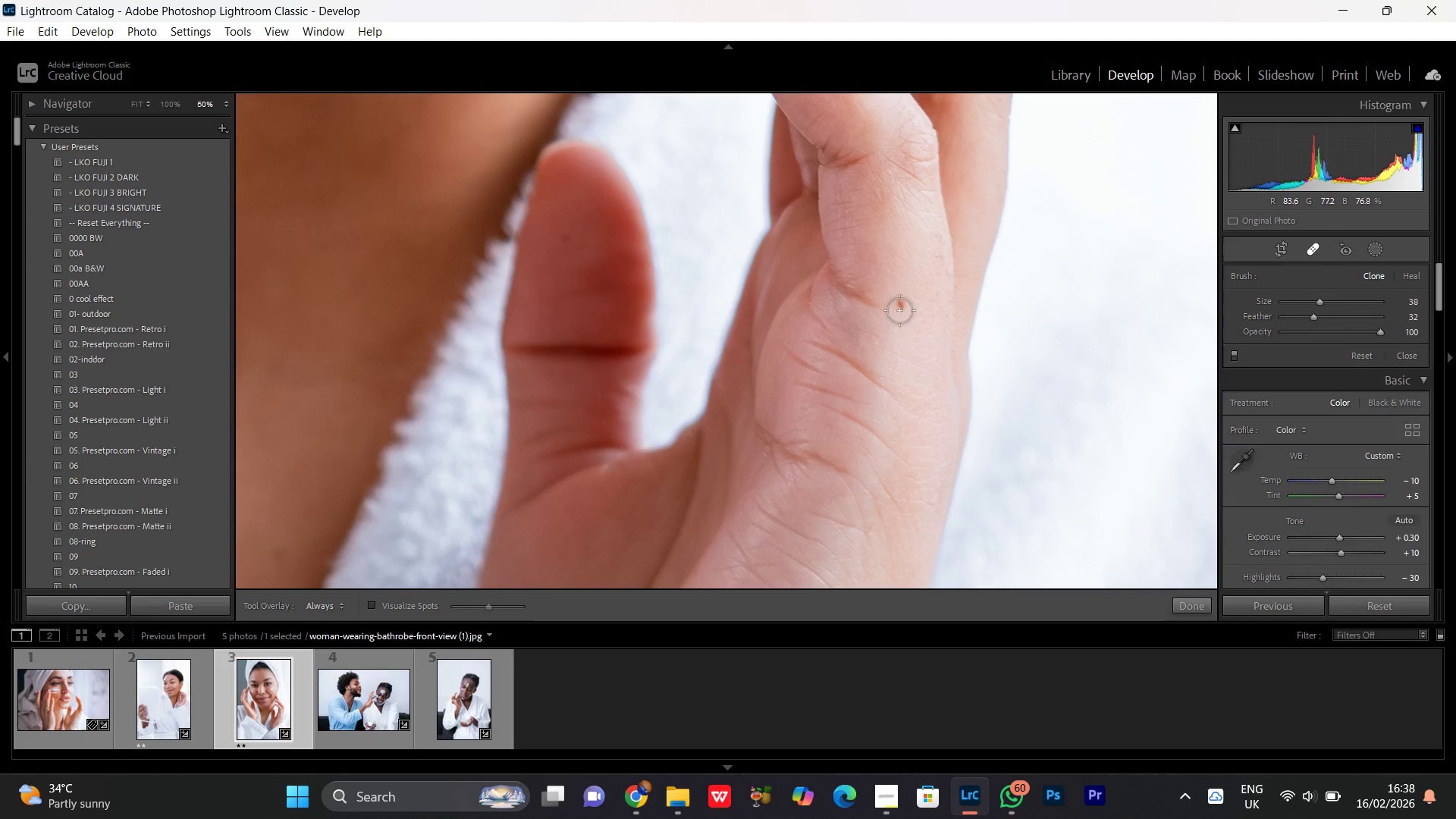 
left_click_drag(start_coordinate=[766, 440], to_coordinate=[466, 218])
 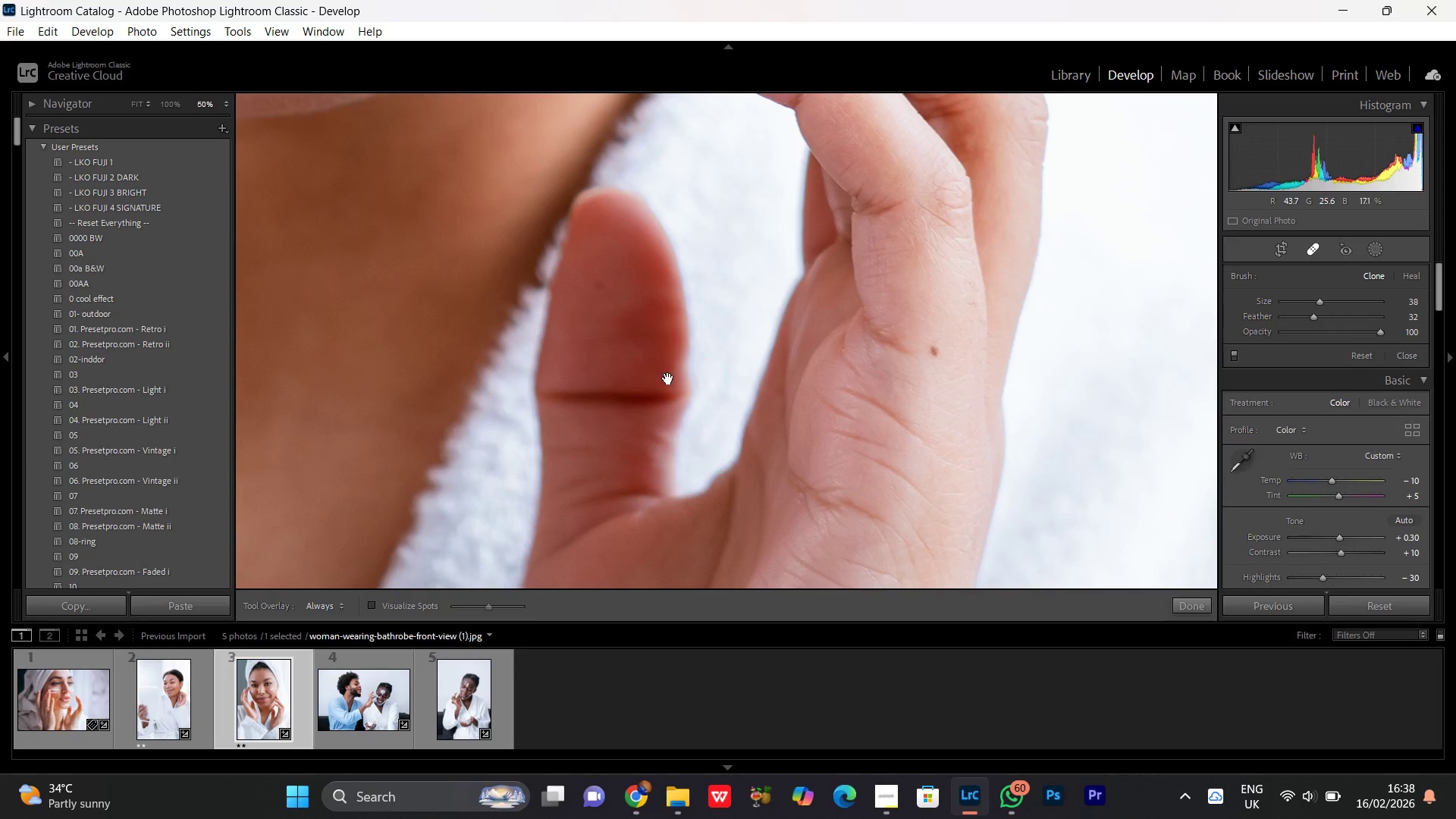 
left_click_drag(start_coordinate=[668, 378], to_coordinate=[635, 331])
 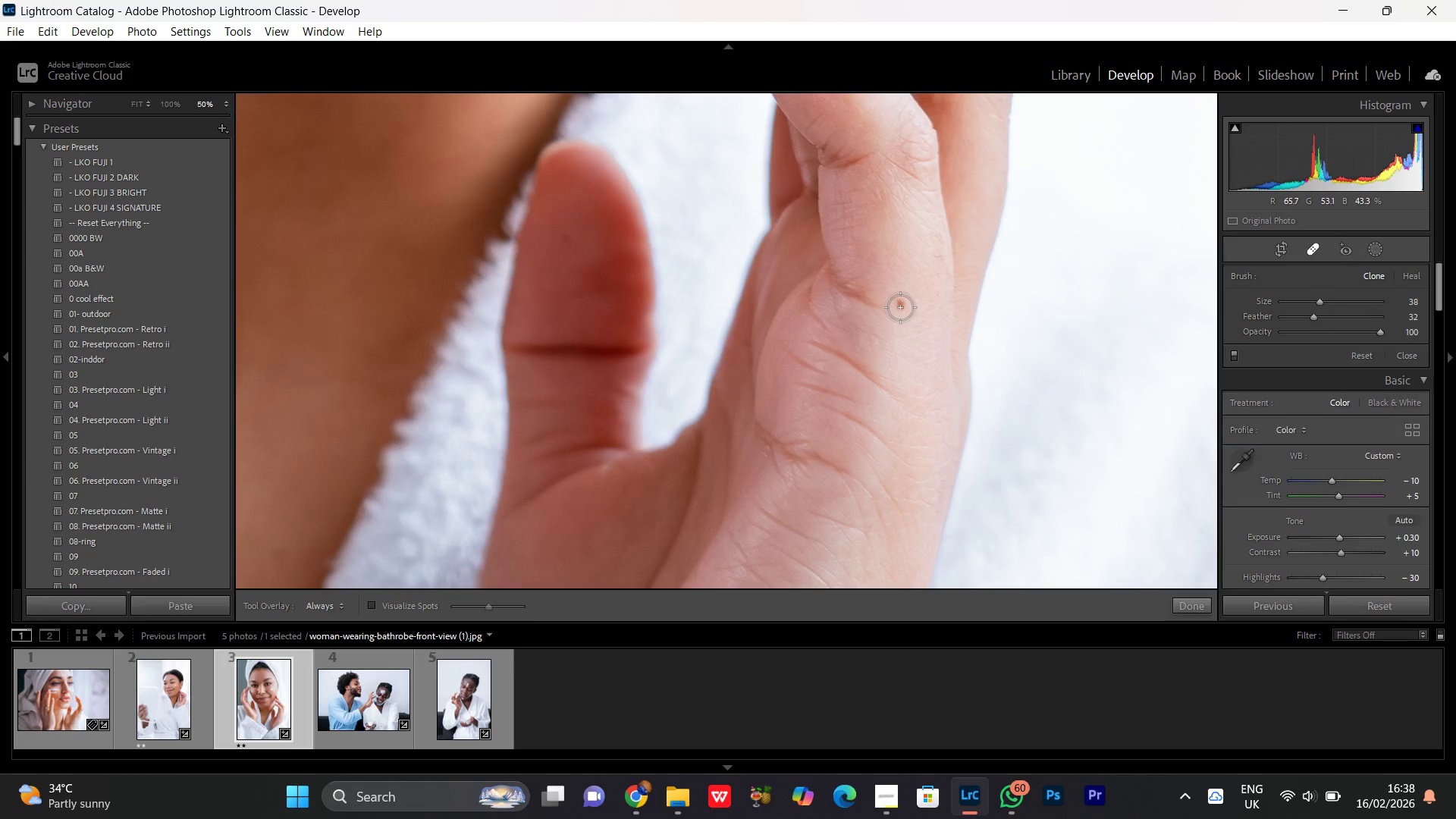 
left_click([902, 304])
 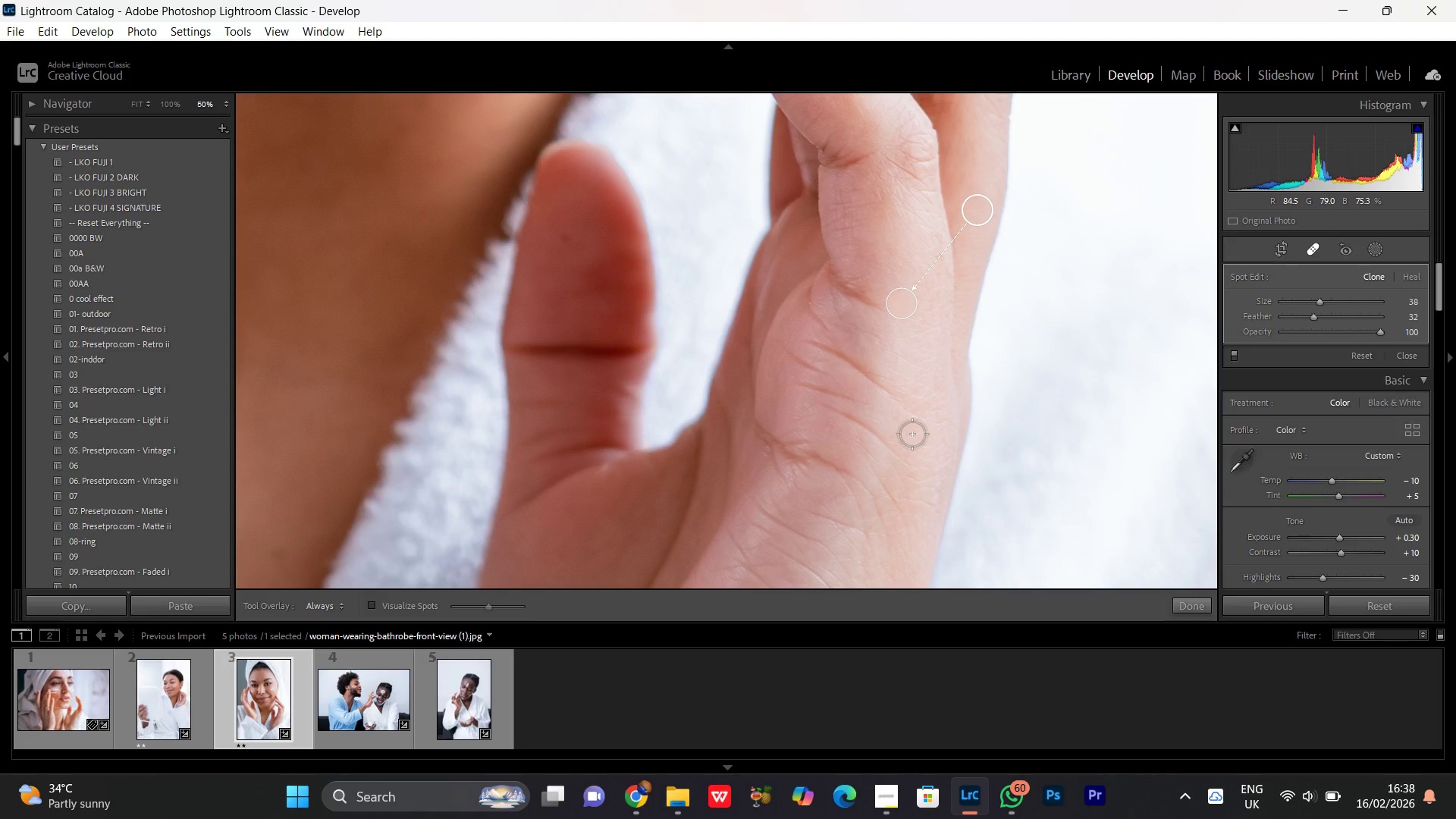 
wait(5.36)
 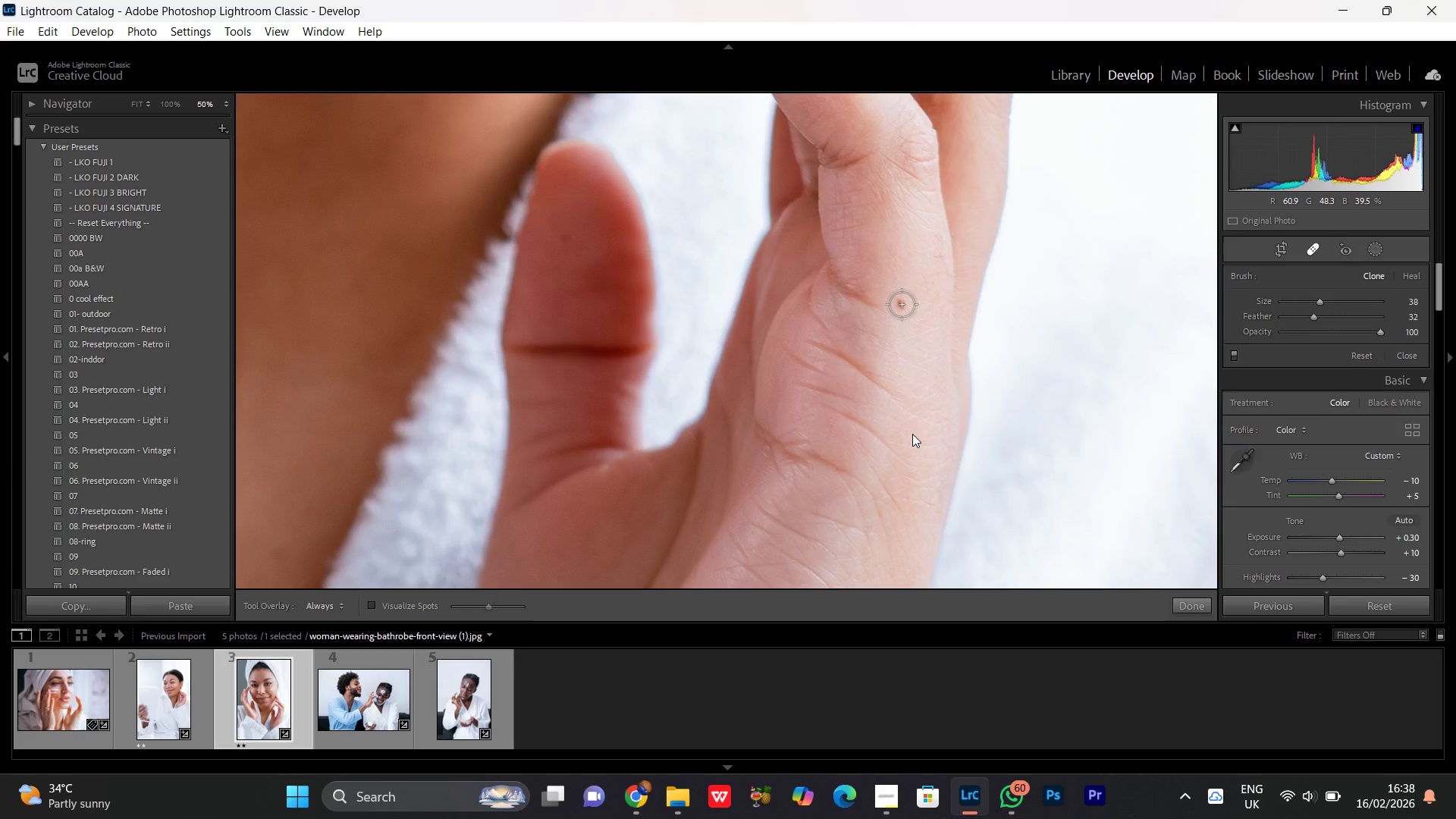 
left_click_drag(start_coordinate=[981, 216], to_coordinate=[896, 256])
 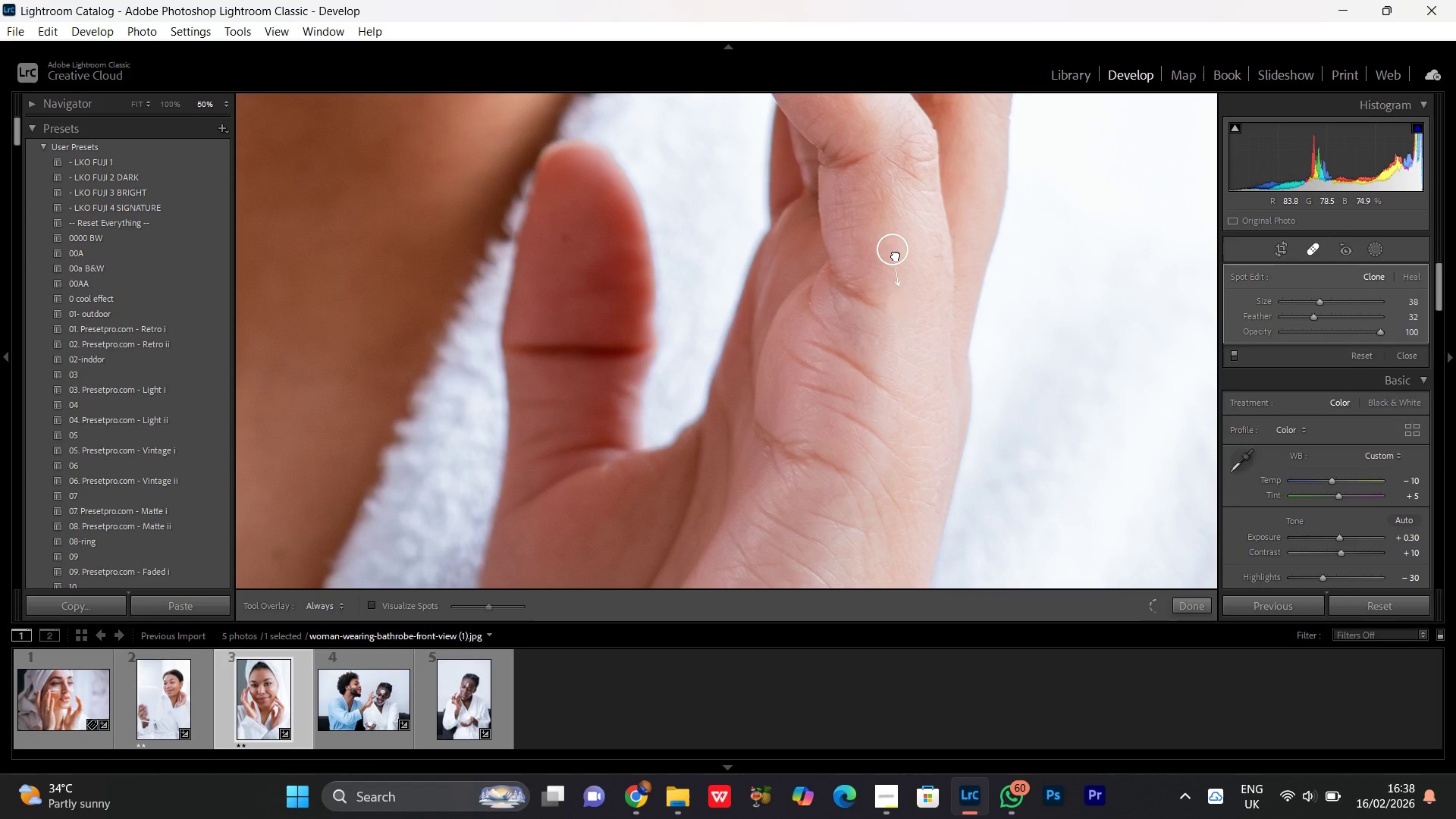 
hold_key(key=Space, duration=1.51)
 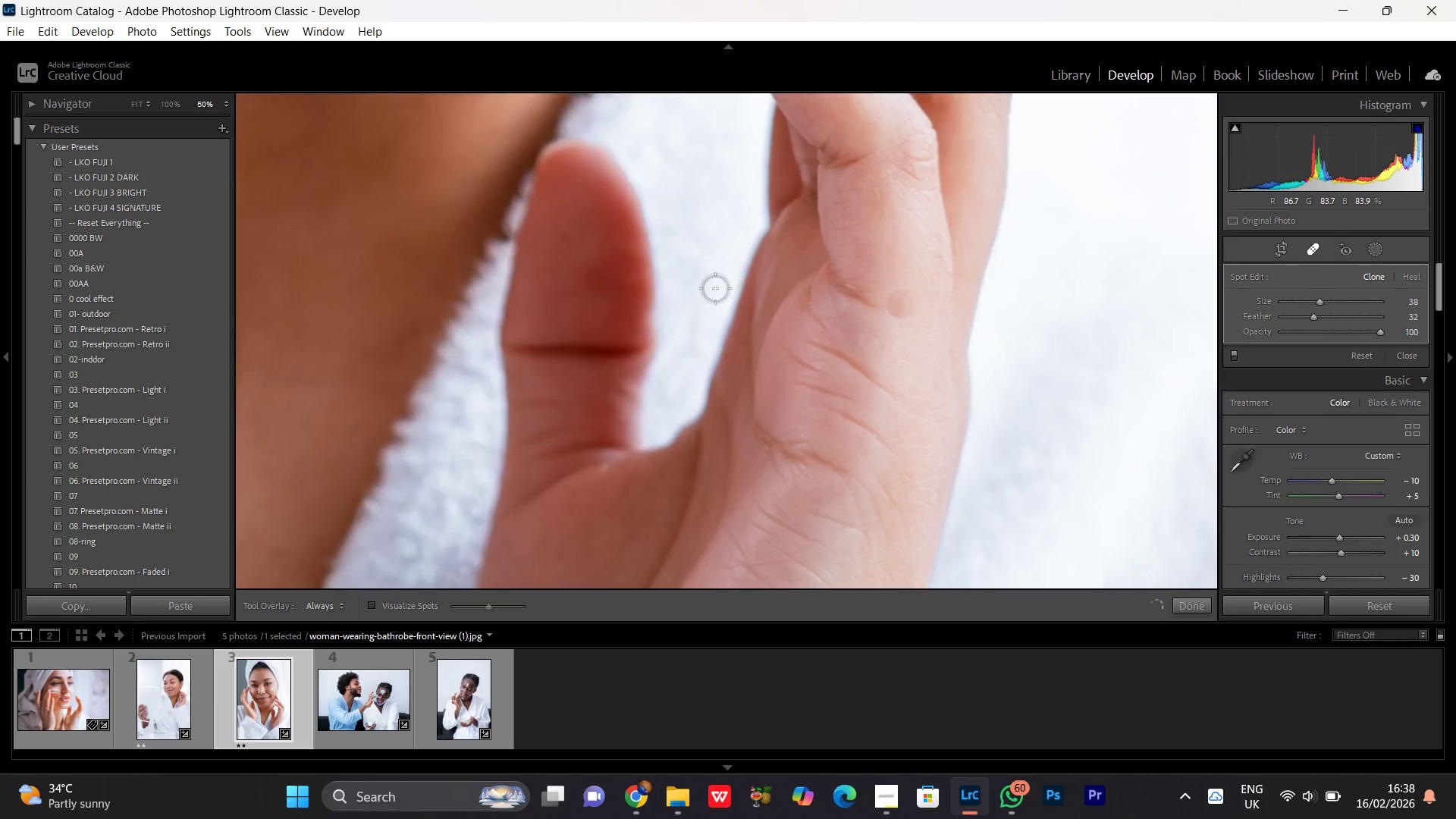 
left_click_drag(start_coordinate=[528, 411], to_coordinate=[569, 187])
 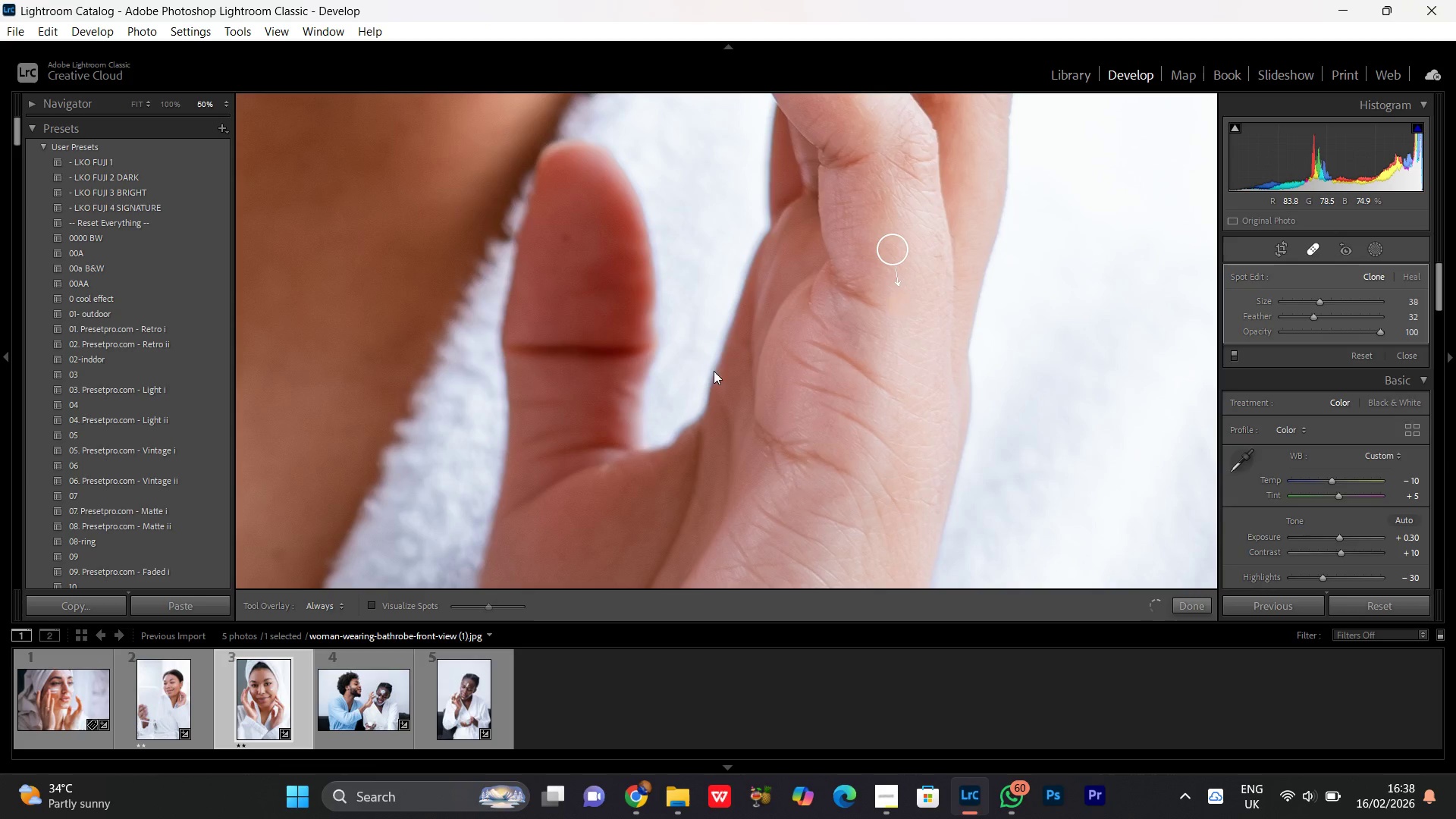 
left_click_drag(start_coordinate=[711, 384], to_coordinate=[733, 281])
 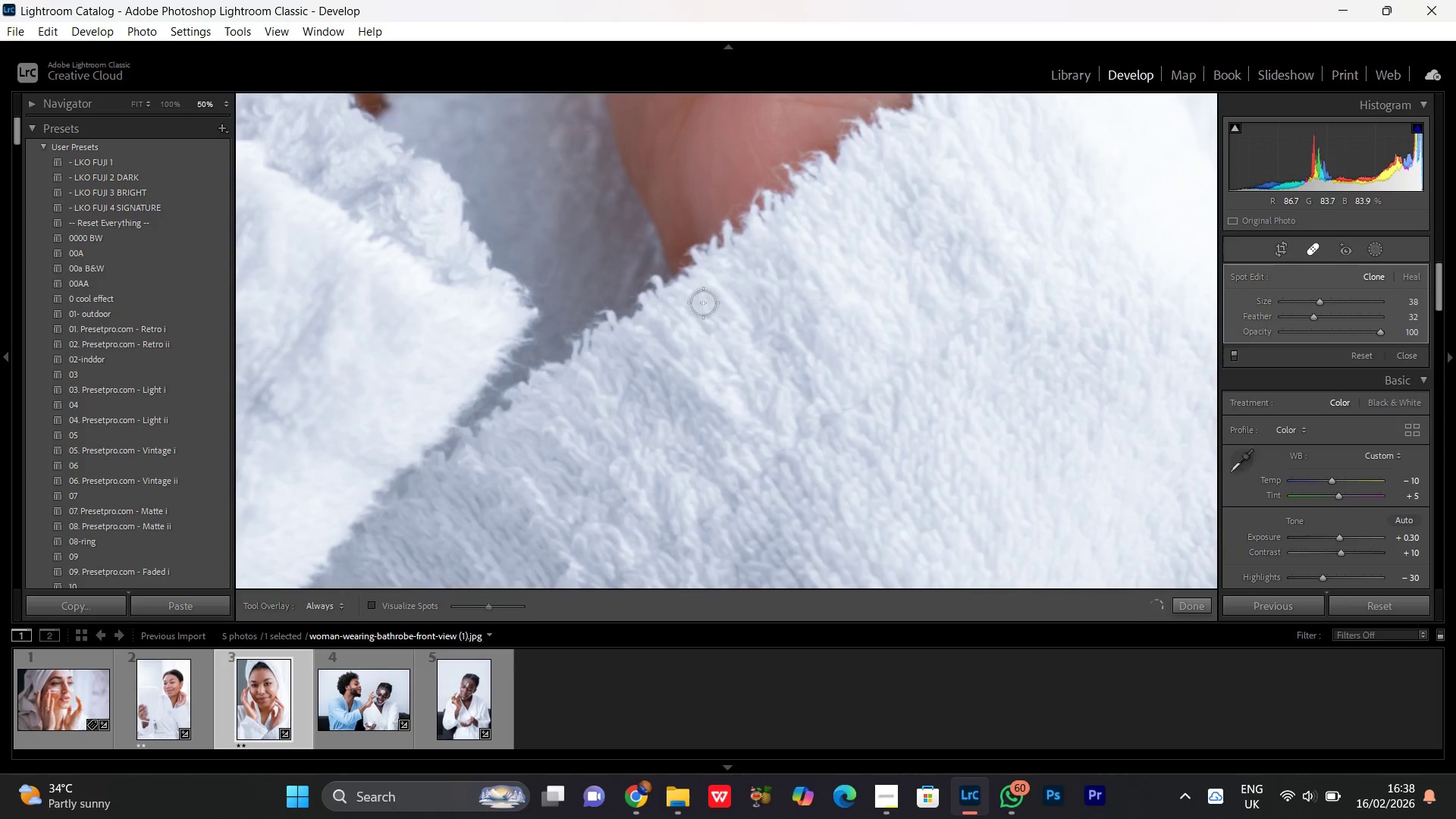 
key(Space)
 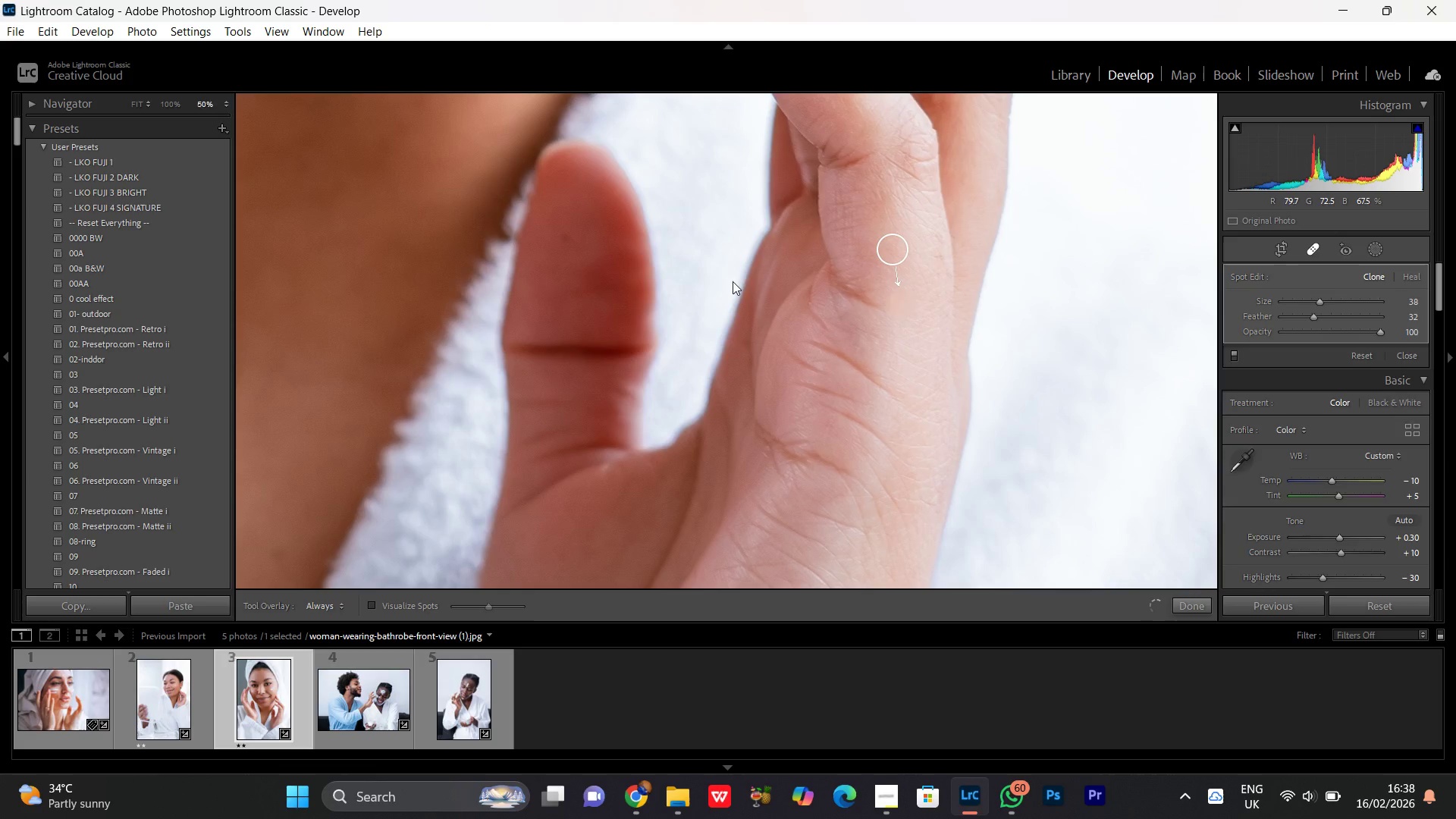 
key(Space)
 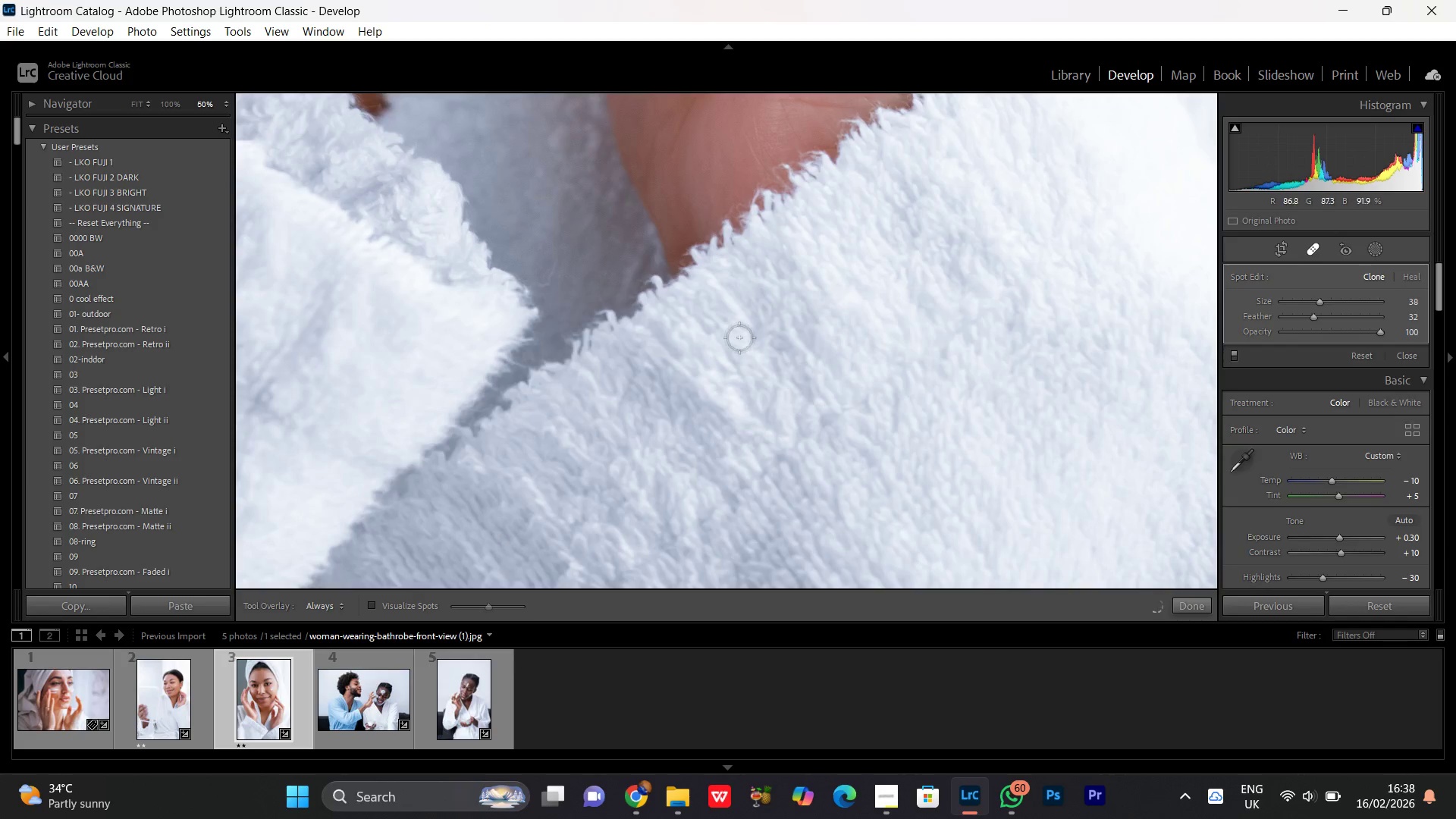 
key(Space)
 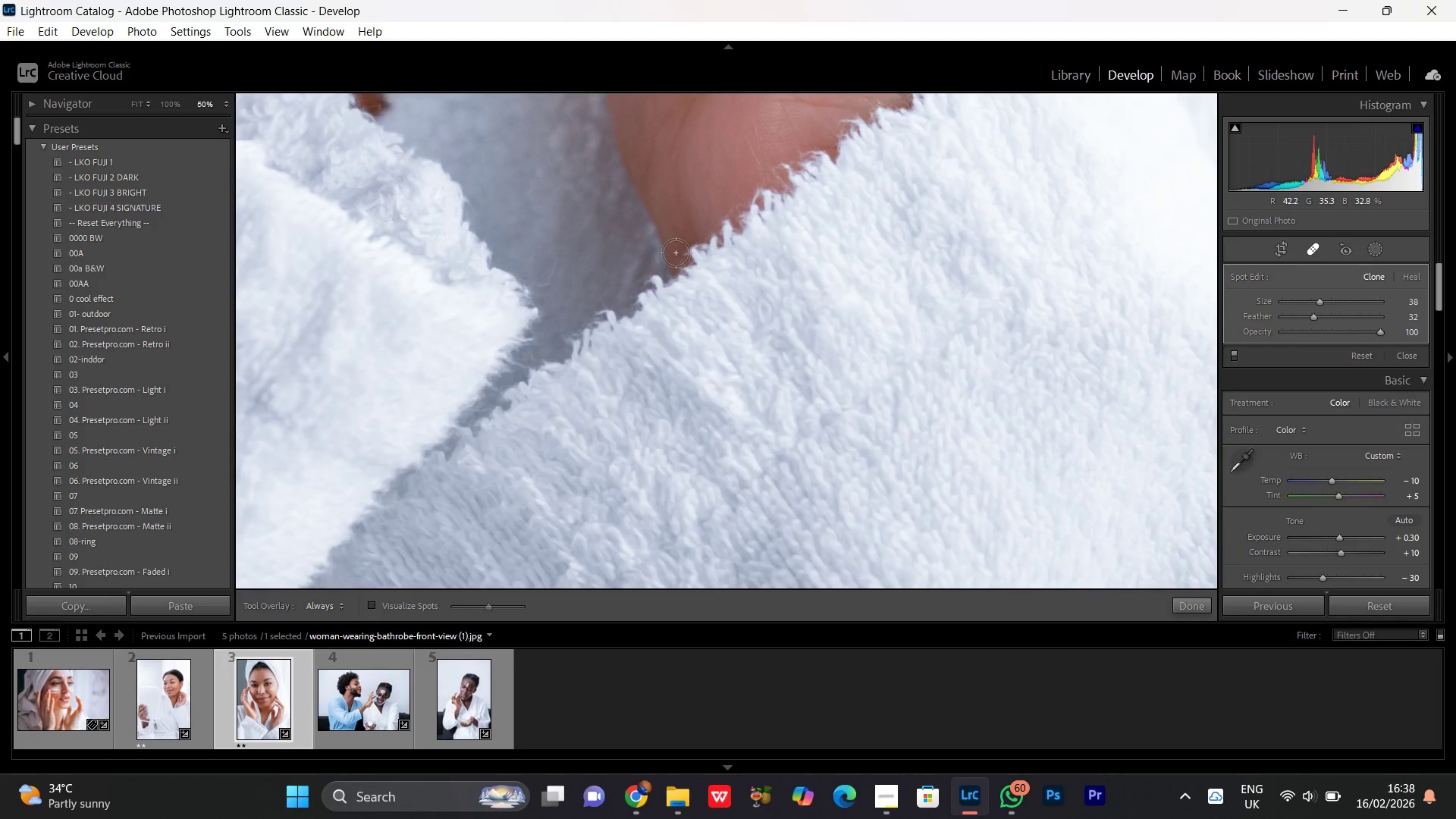 
hold_key(key=Space, duration=1.51)
 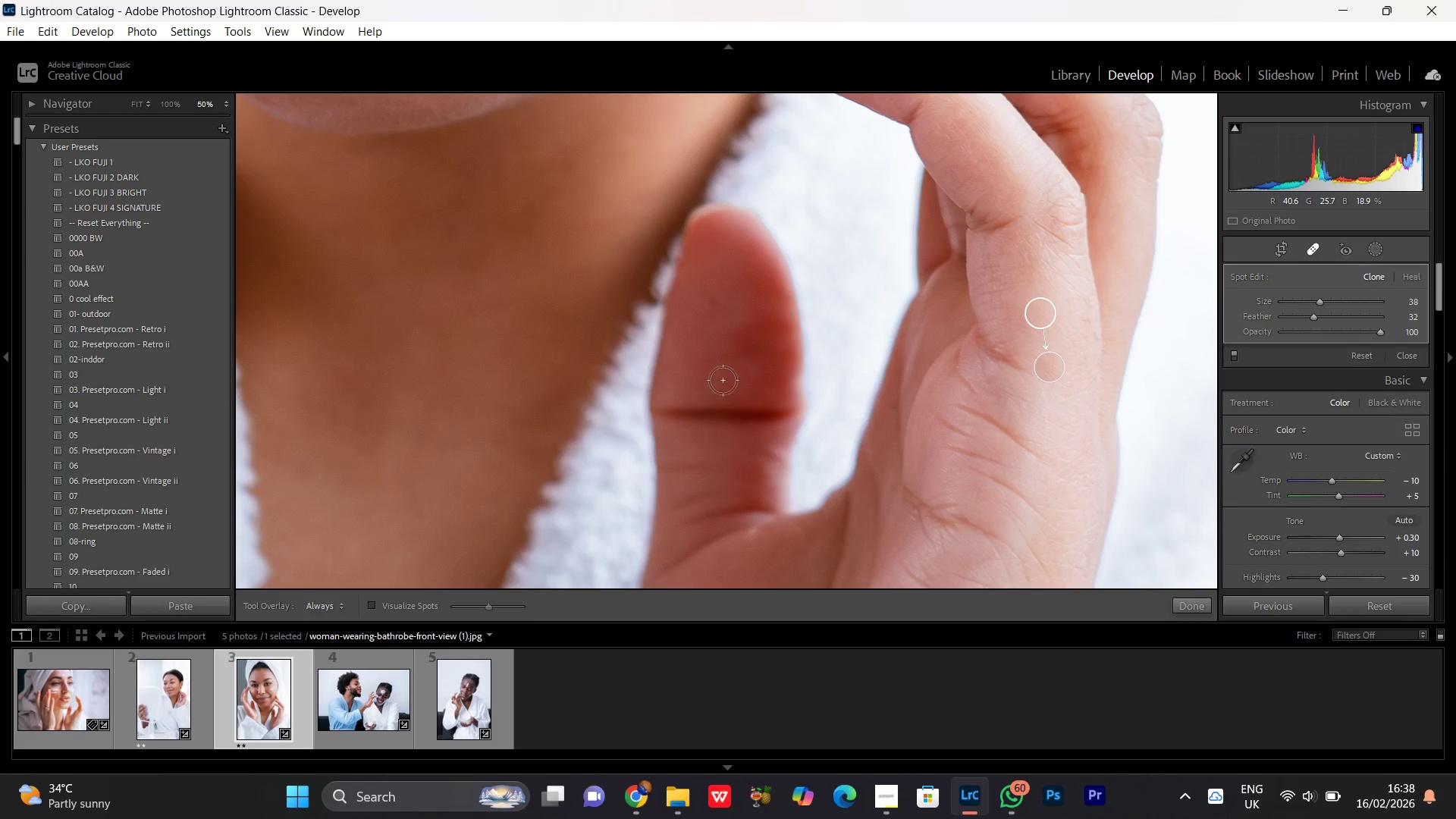 
left_click_drag(start_coordinate=[692, 237], to_coordinate=[754, 536])
 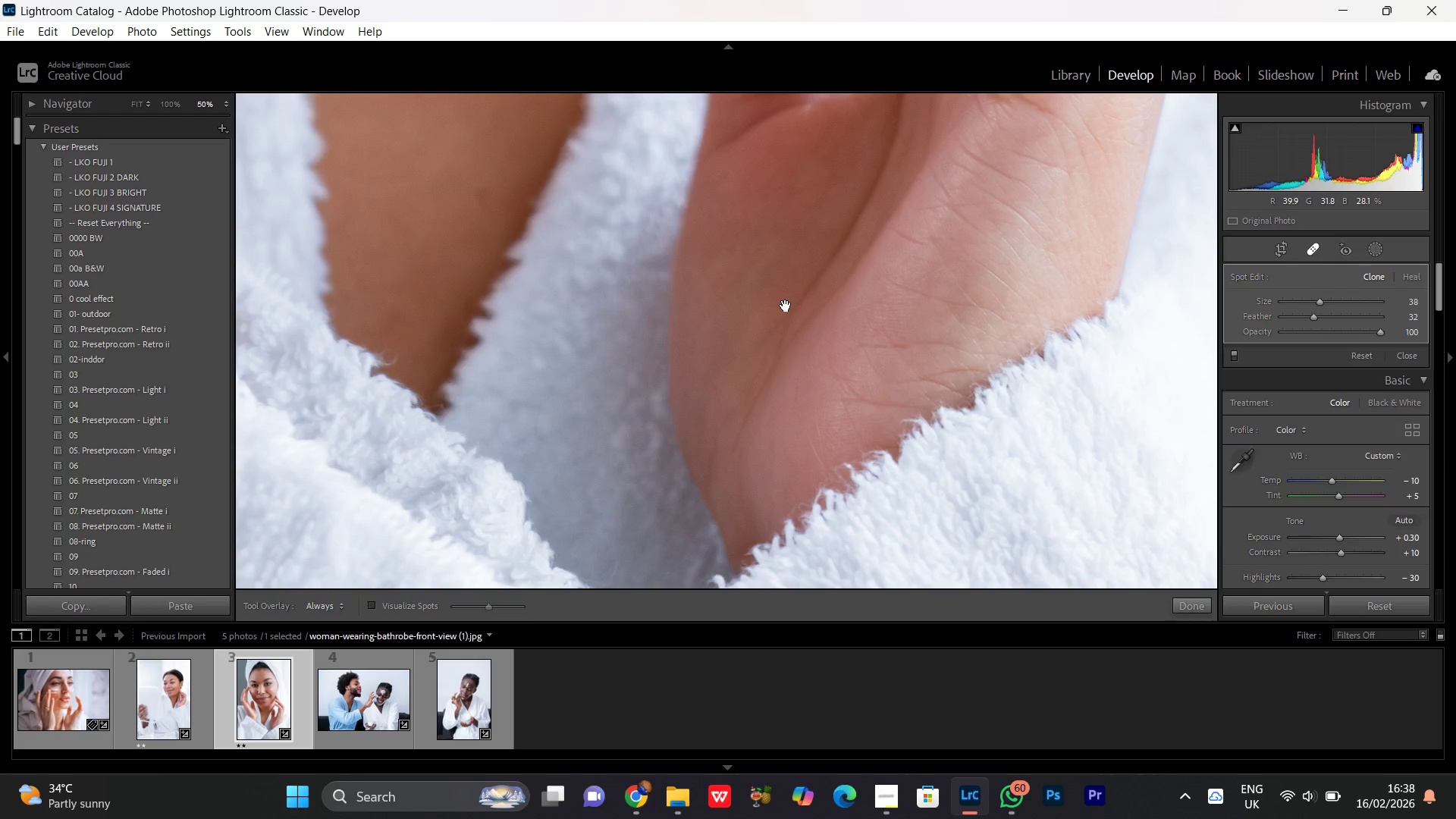 
left_click_drag(start_coordinate=[786, 306], to_coordinate=[723, 681])
 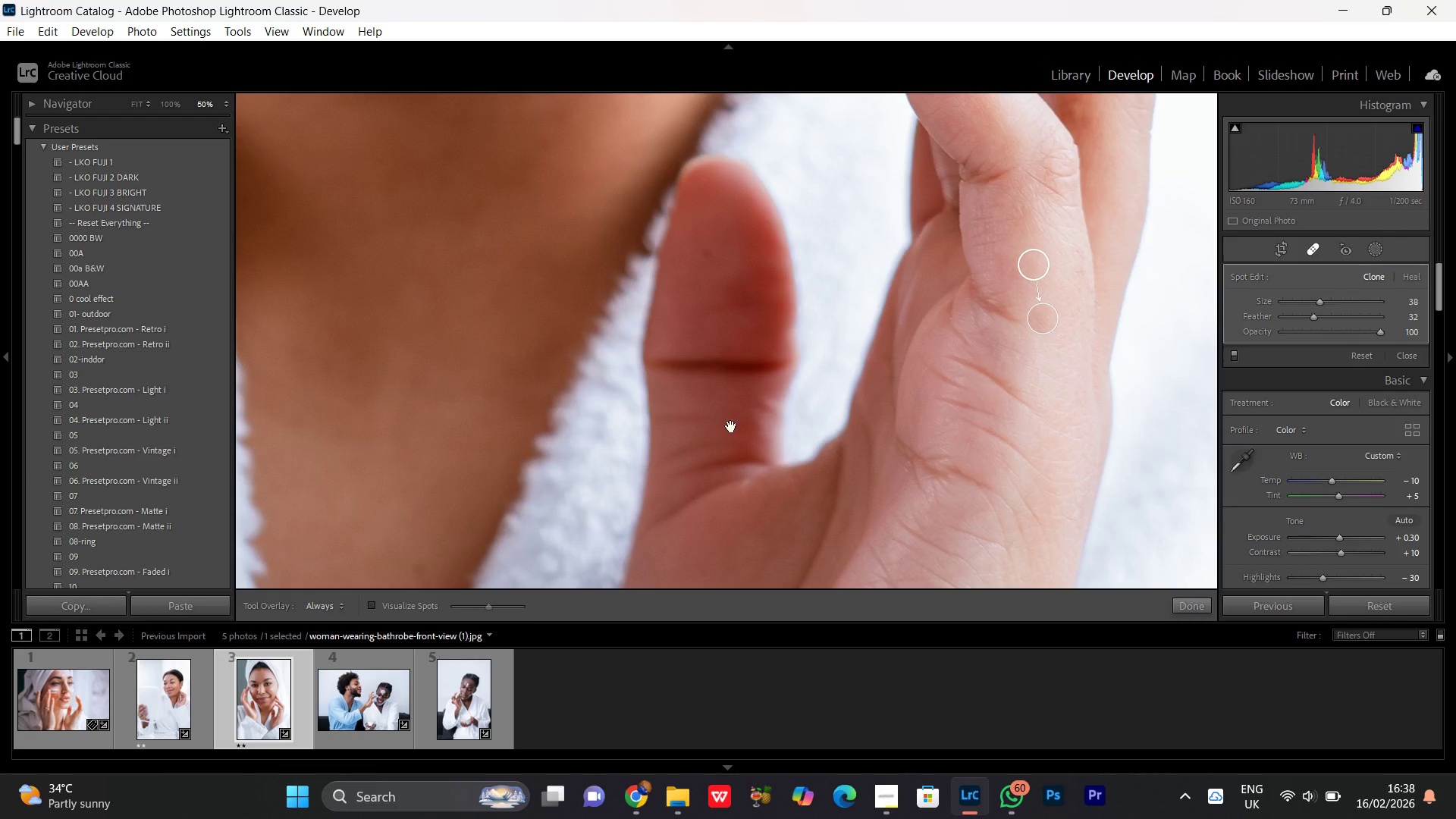 
hold_key(key=Space, duration=0.41)
 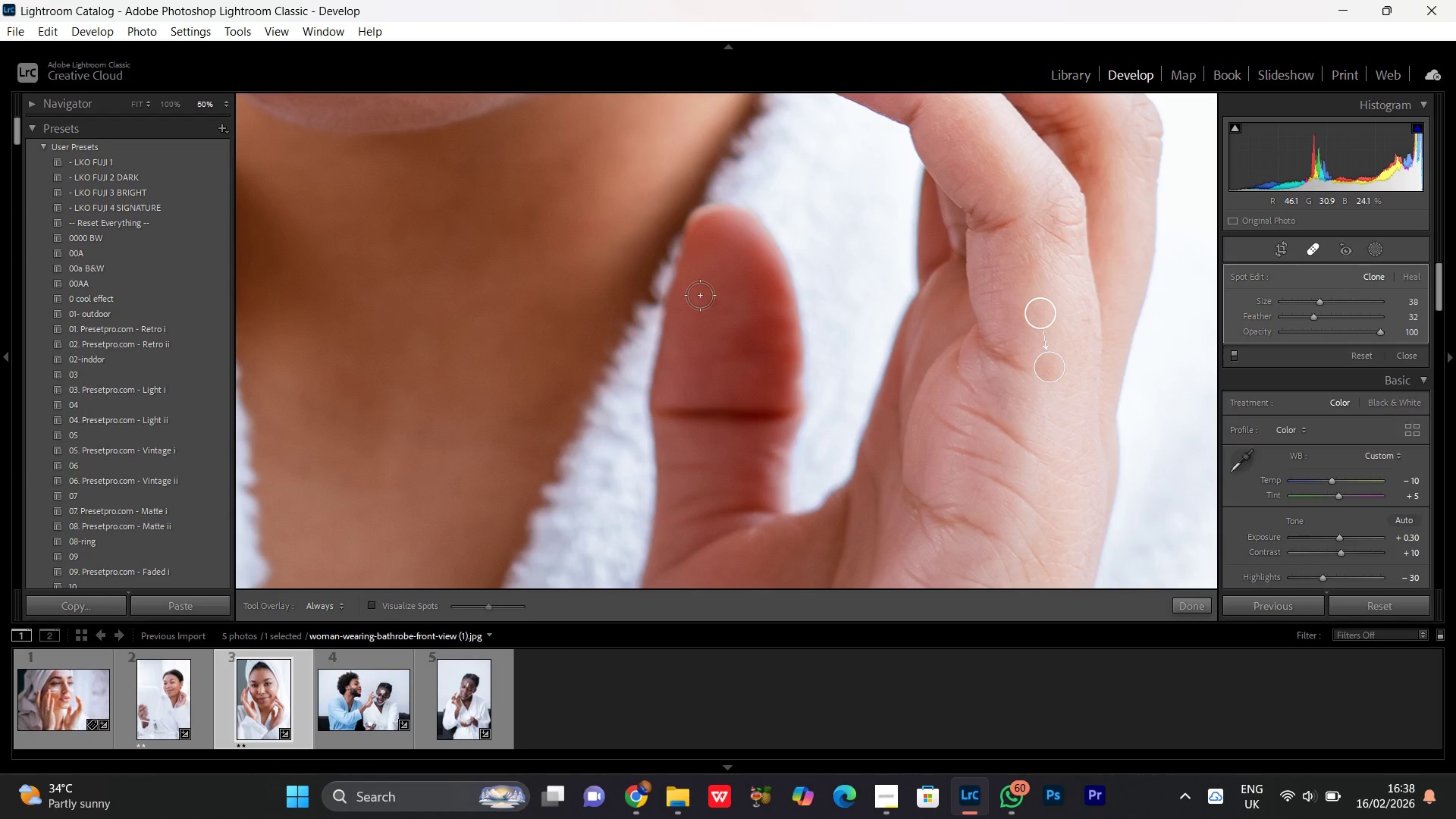 
left_click_drag(start_coordinate=[734, 414], to_coordinate=[741, 463])
 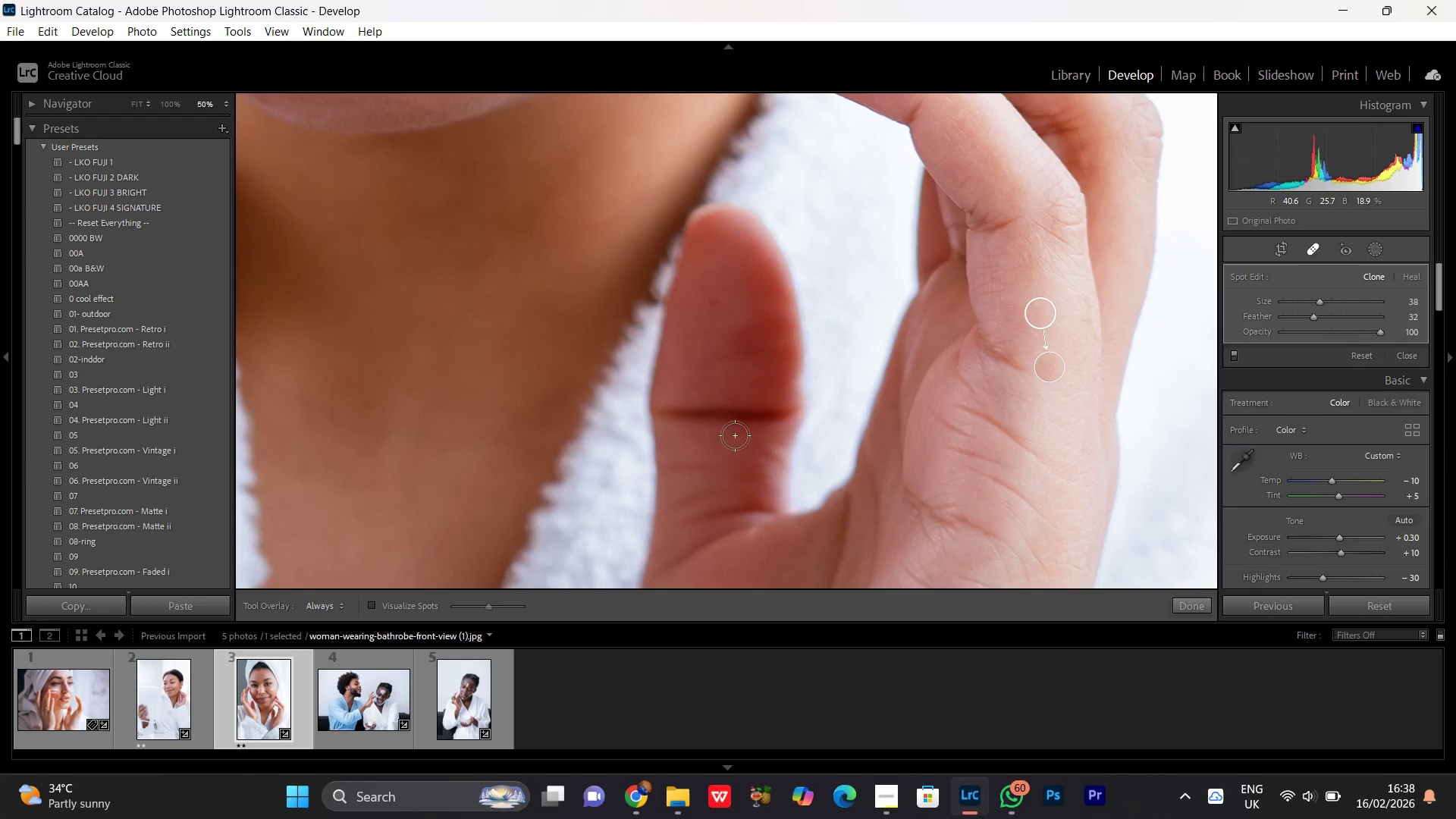 
hold_key(key=Space, duration=5.59)
 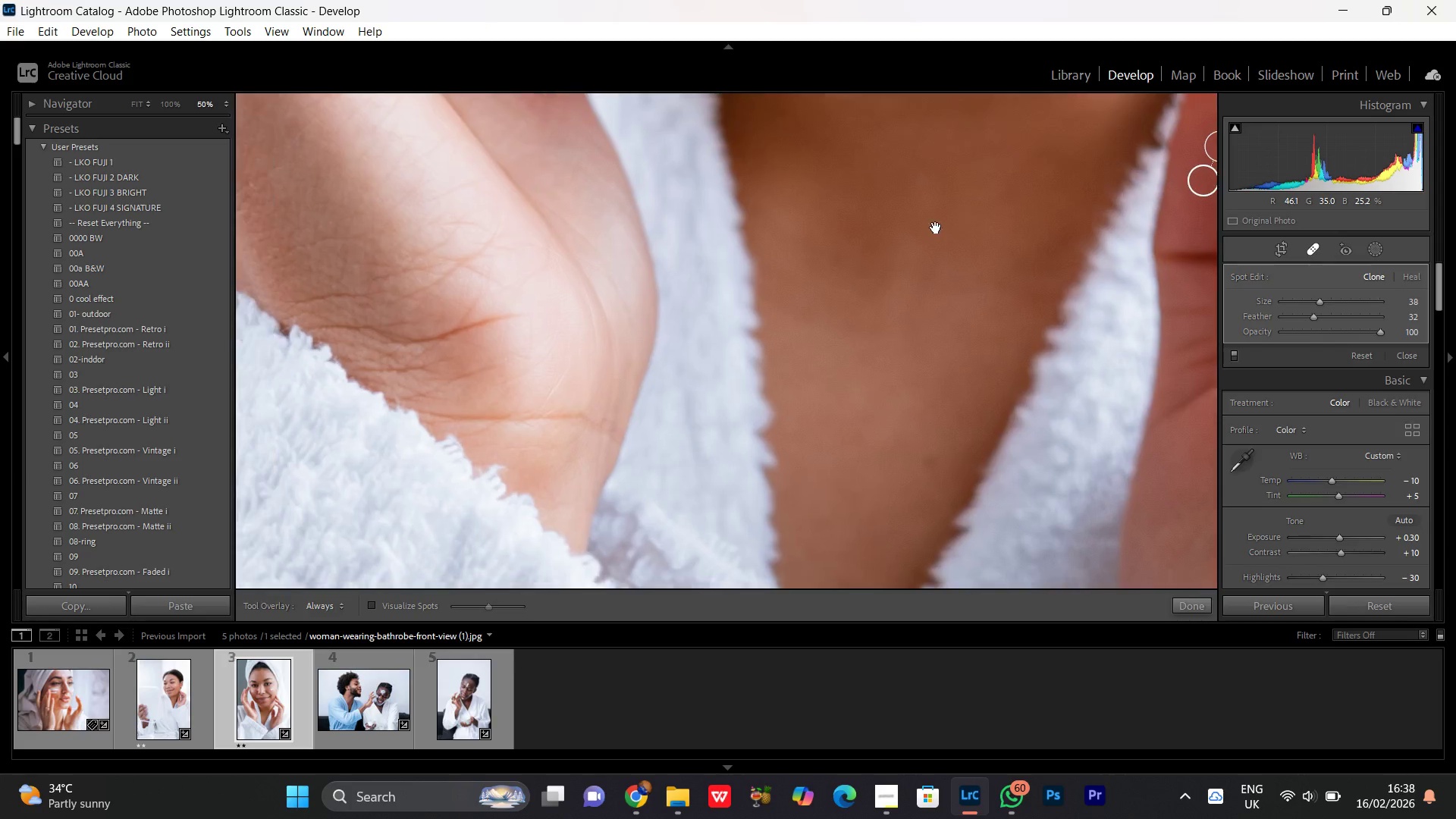 
left_click([717, 303])
 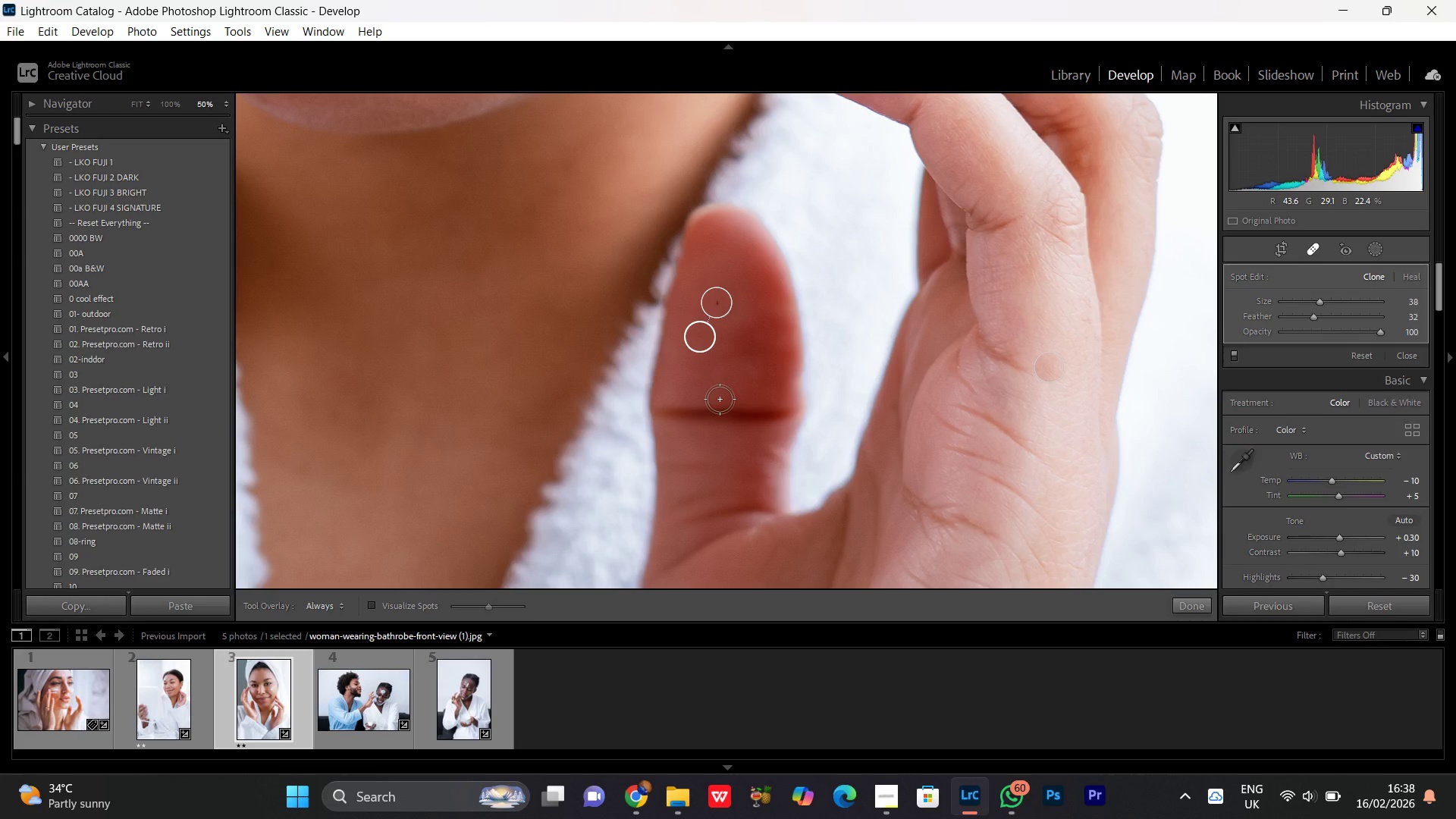 
hold_key(key=Space, duration=1.52)
 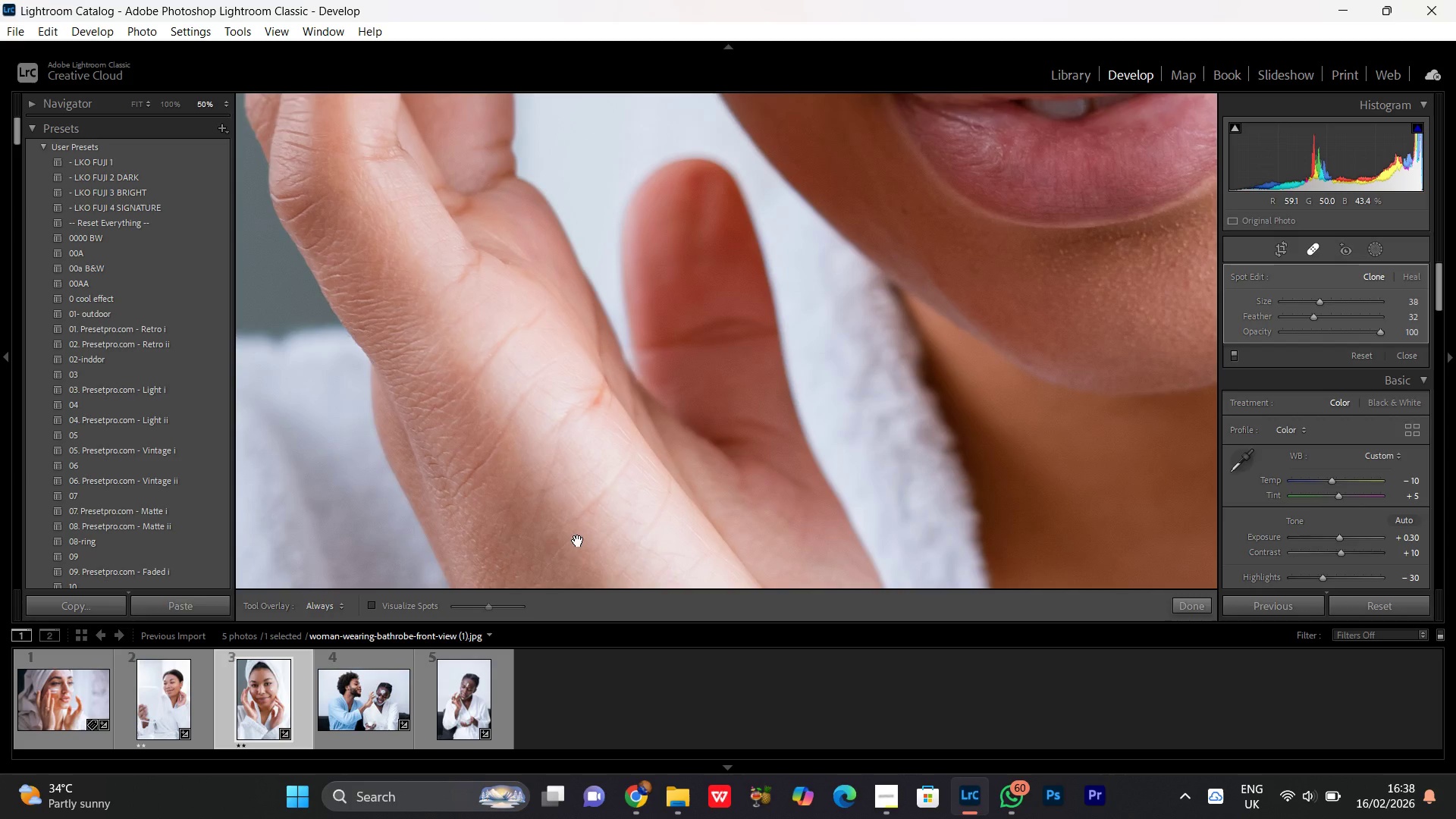 
left_click_drag(start_coordinate=[431, 384], to_coordinate=[931, 230])
 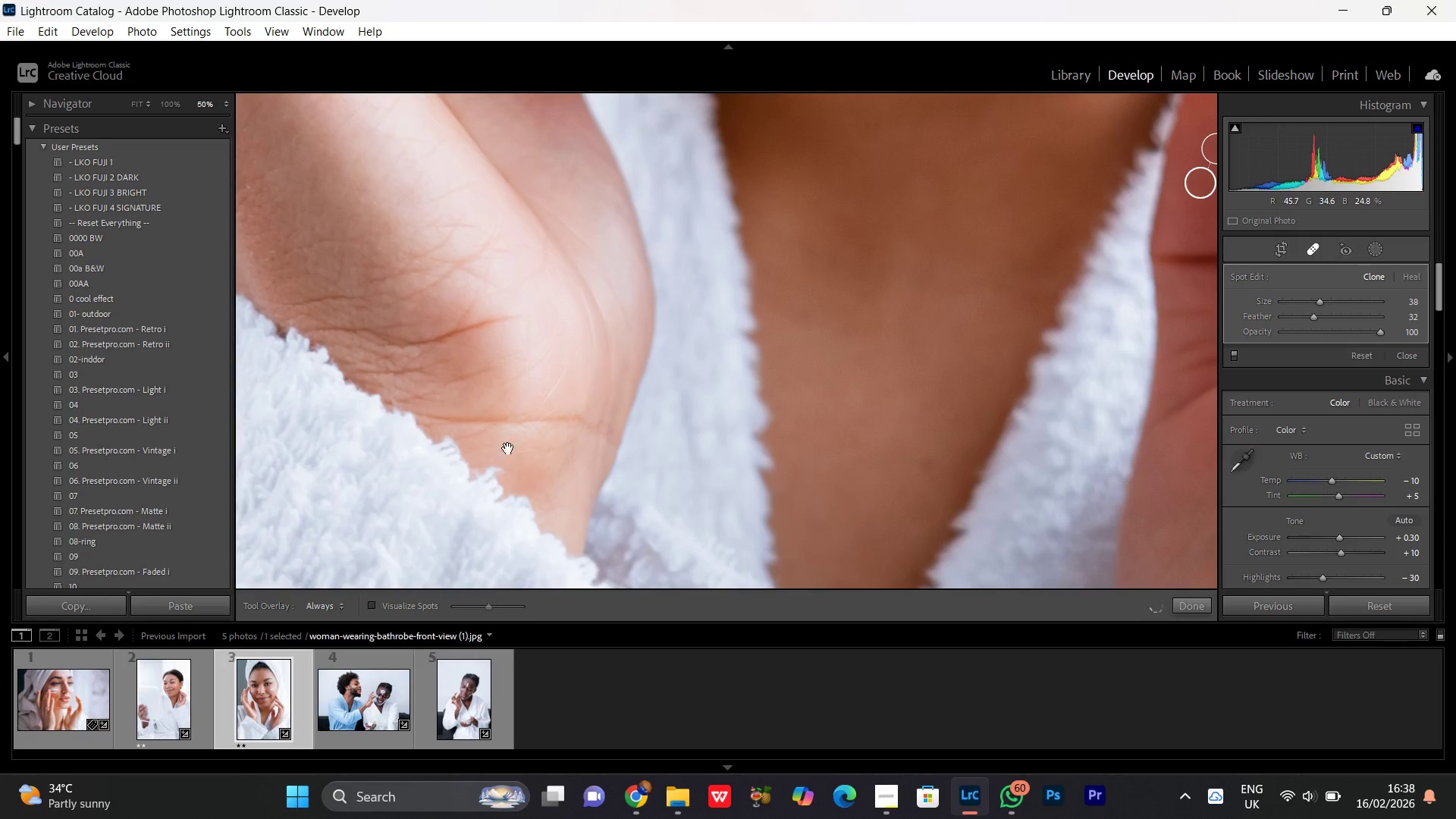 
left_click_drag(start_coordinate=[507, 449], to_coordinate=[789, 564])
 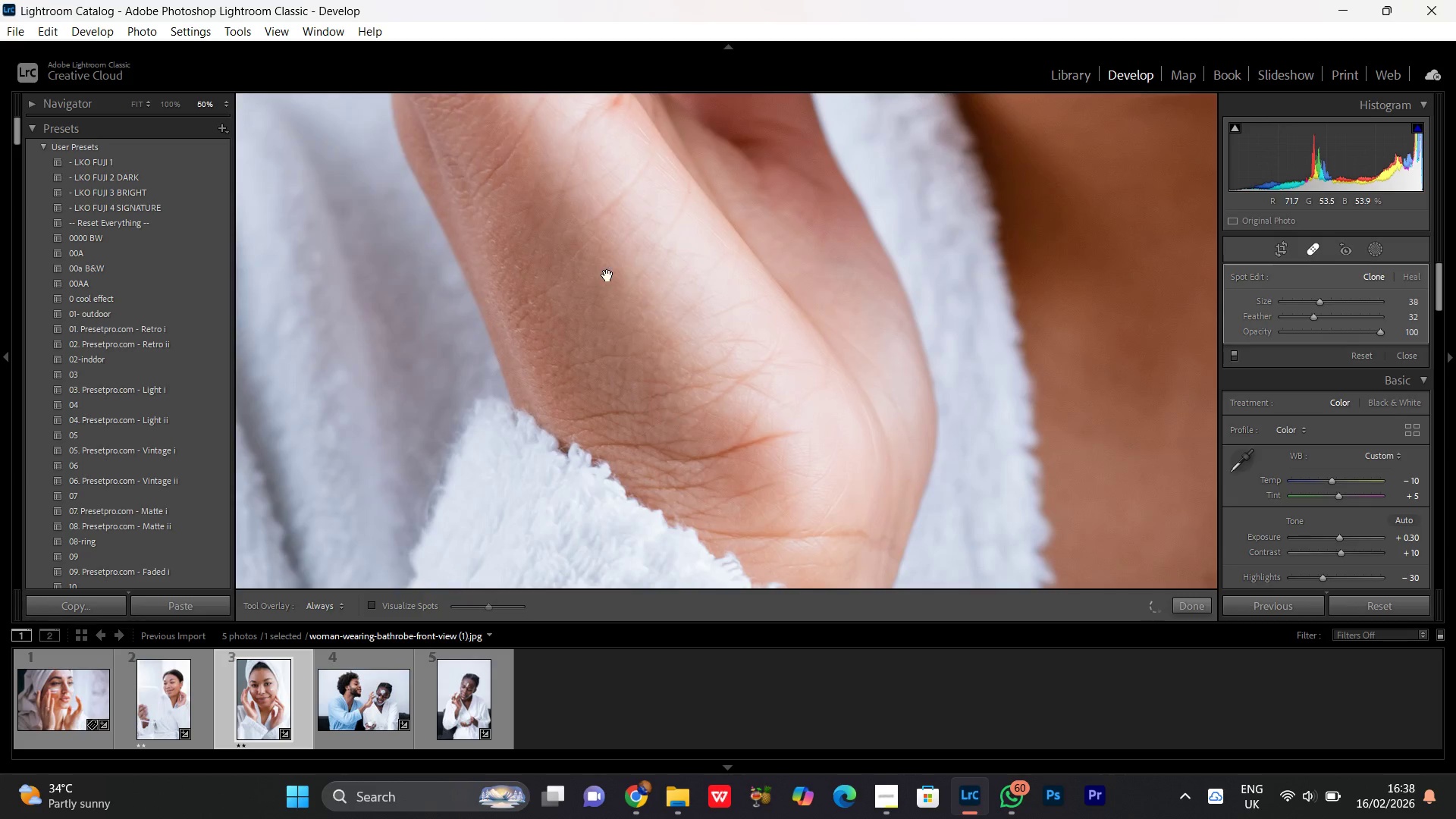 
hold_key(key=Space, duration=1.52)
 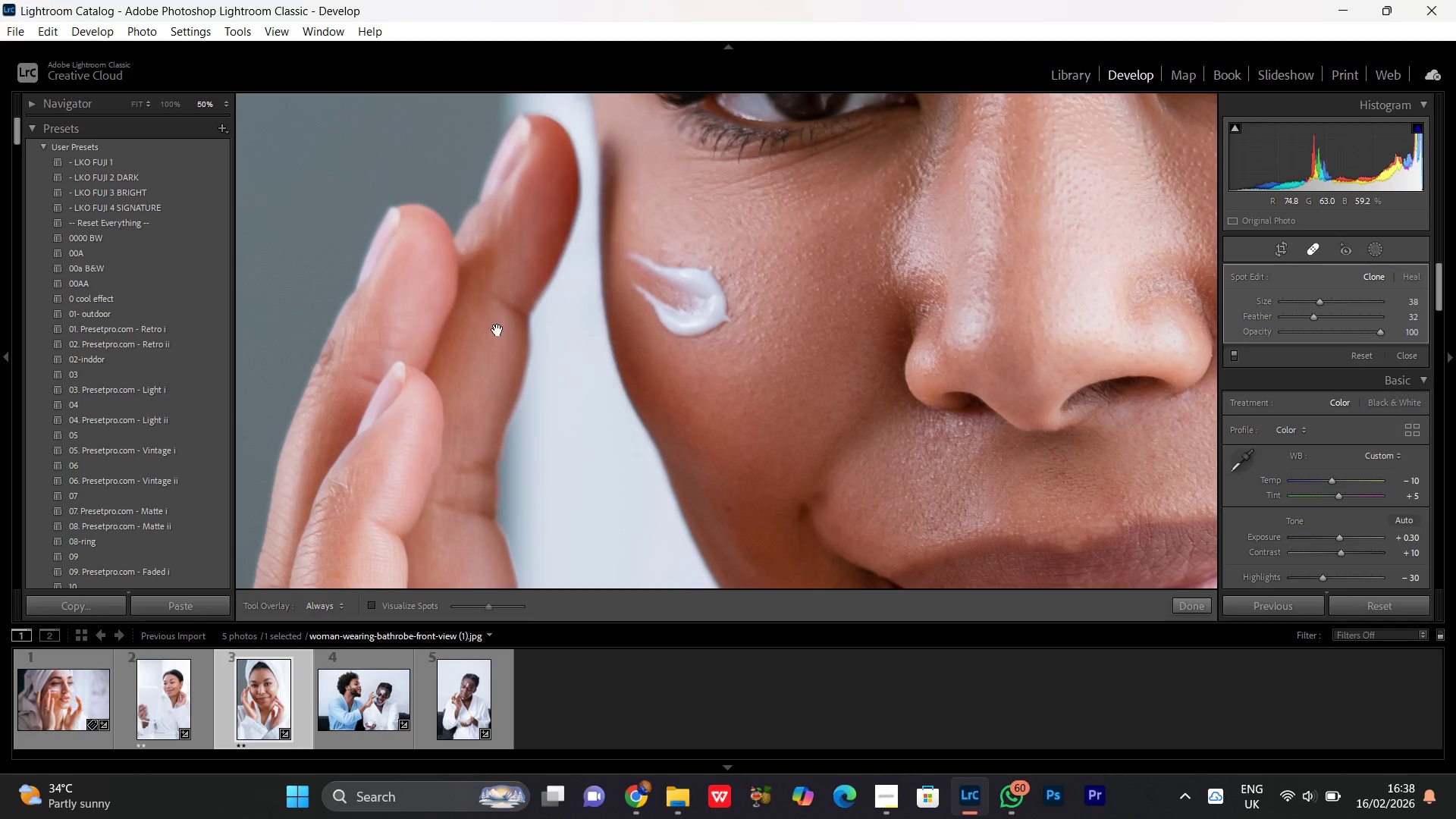 
left_click_drag(start_coordinate=[607, 275], to_coordinate=[588, 575])
 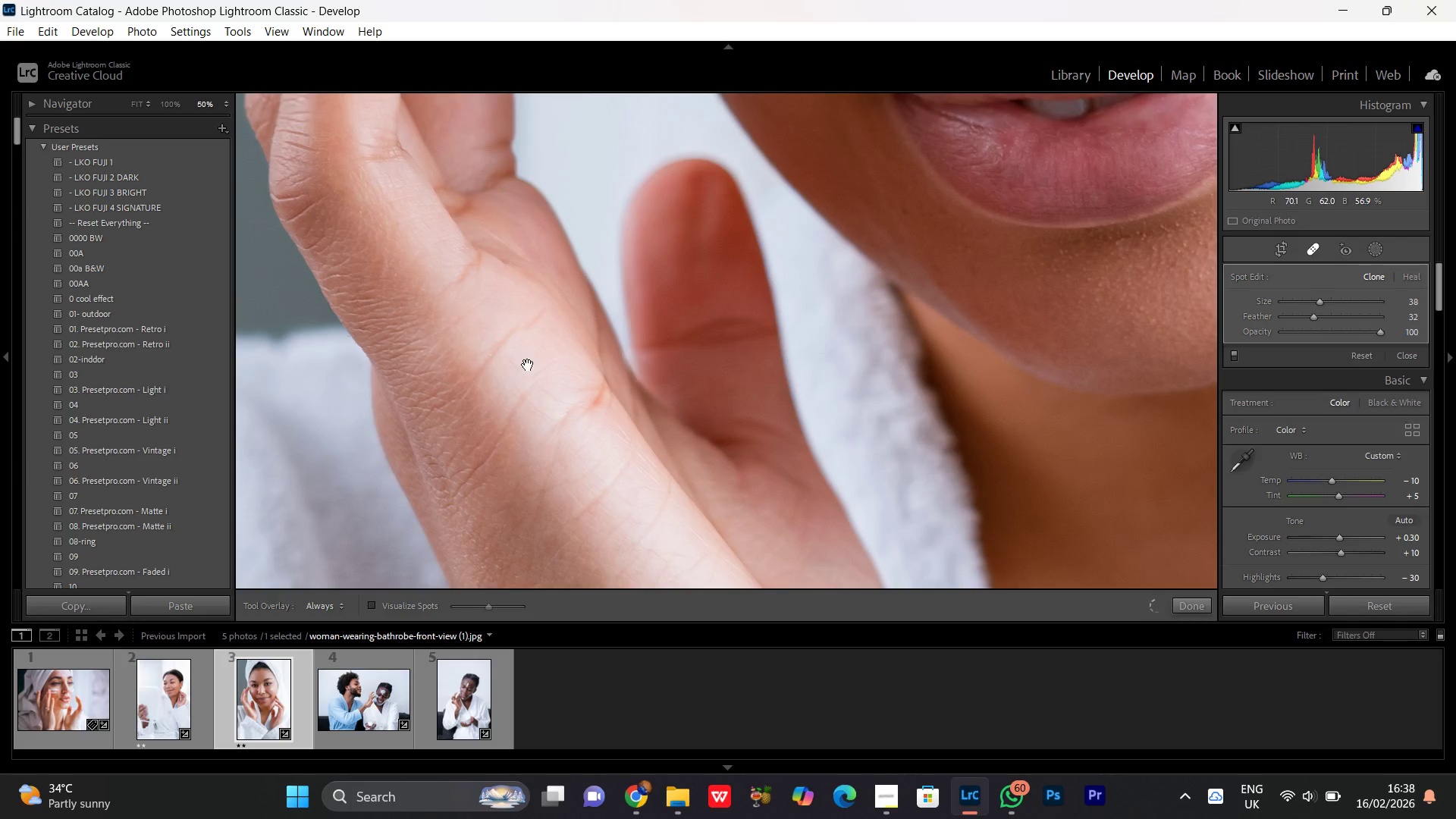 
left_click_drag(start_coordinate=[528, 365], to_coordinate=[541, 629])
 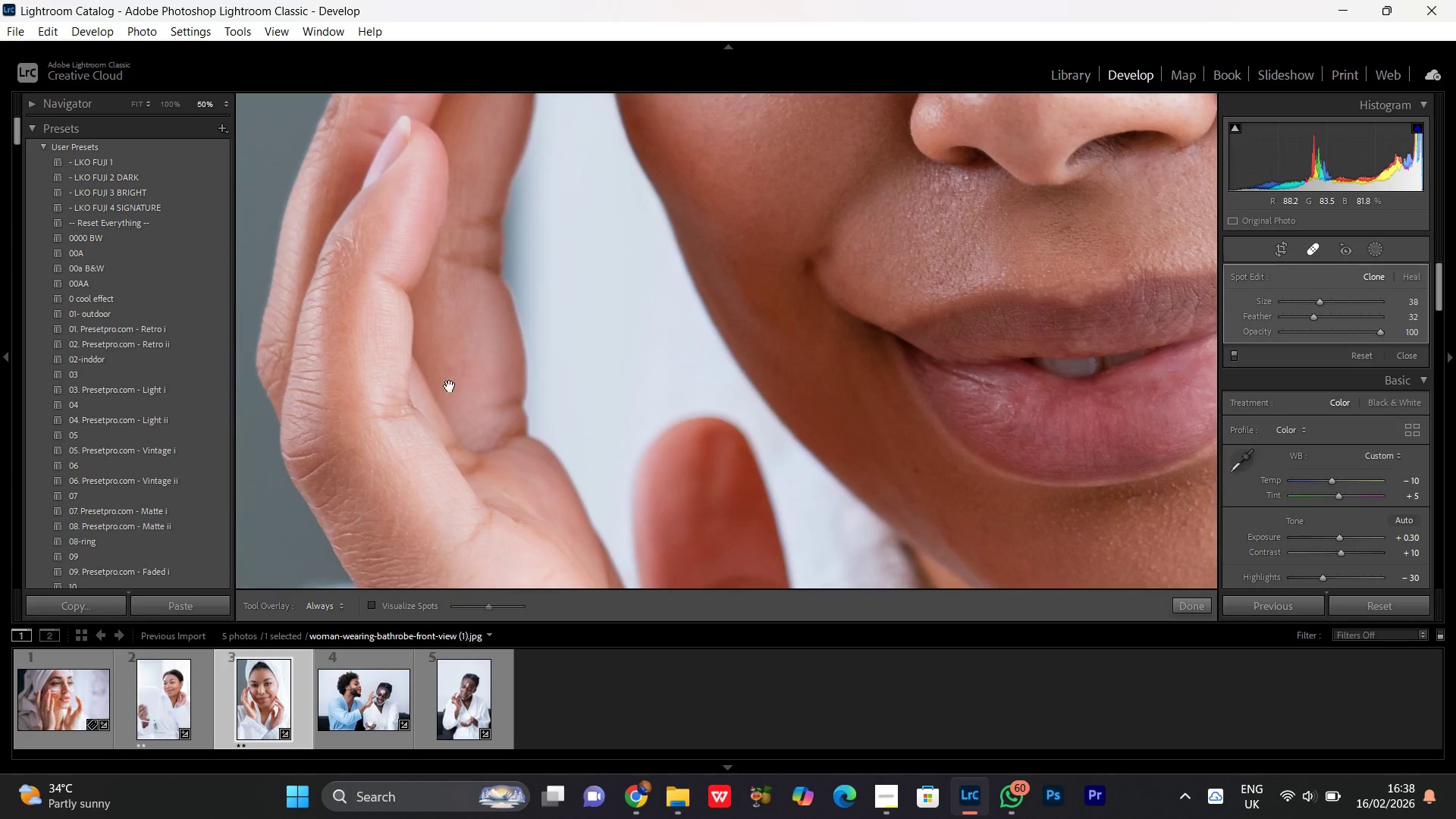 
hold_key(key=Space, duration=1.51)
 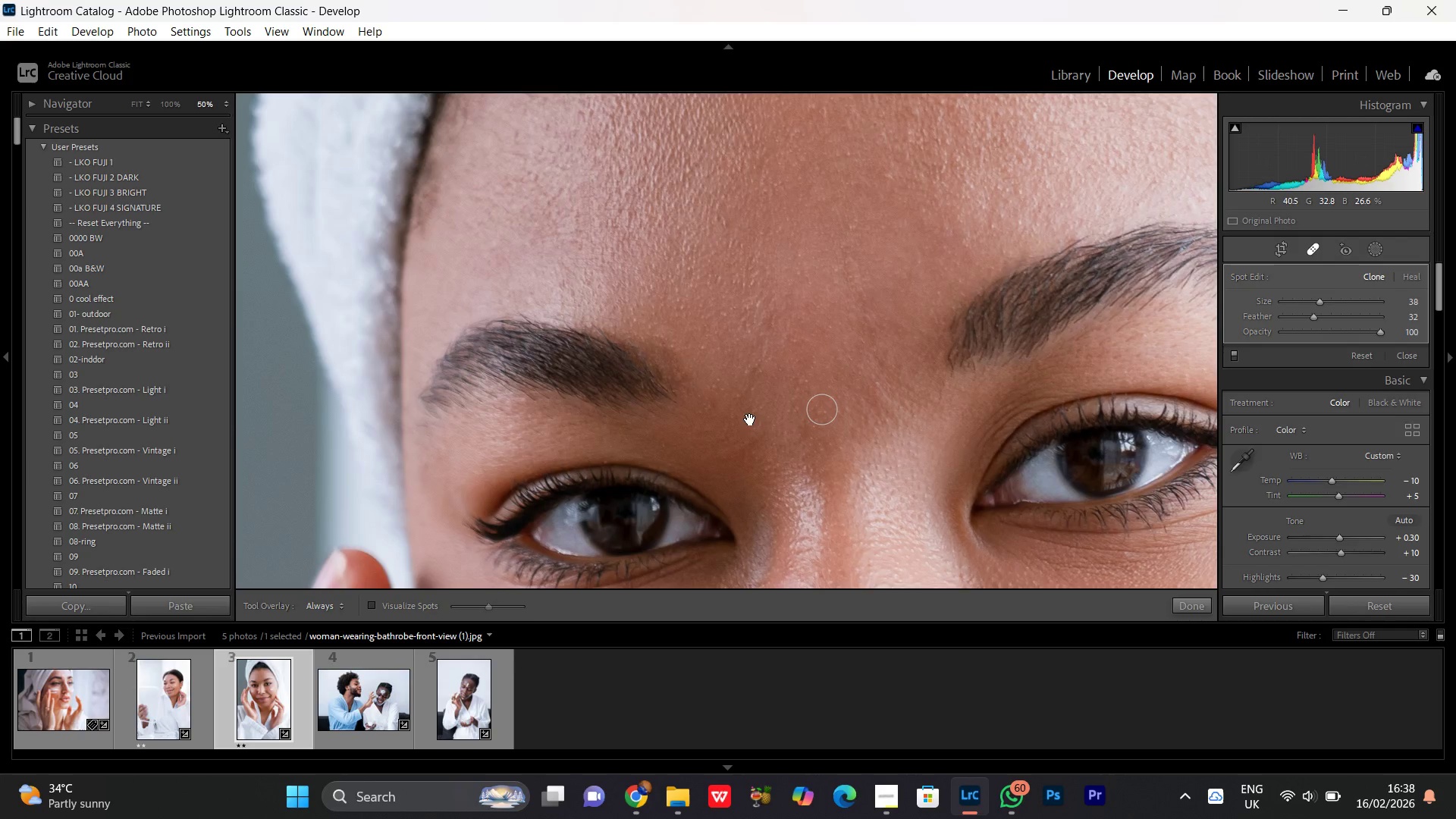 
left_click_drag(start_coordinate=[430, 281], to_coordinate=[425, 527])
 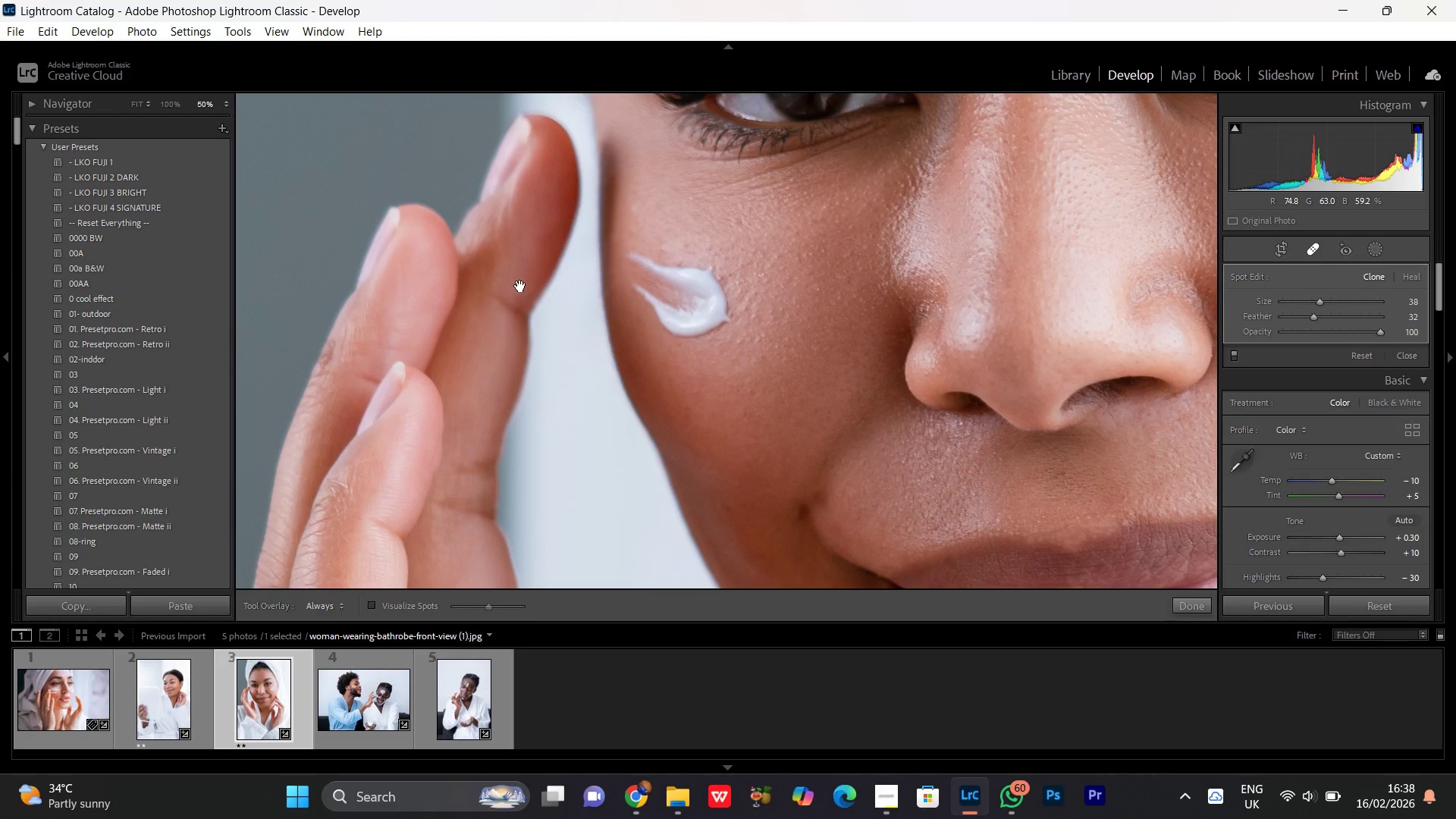 
left_click_drag(start_coordinate=[520, 281], to_coordinate=[403, 505])
 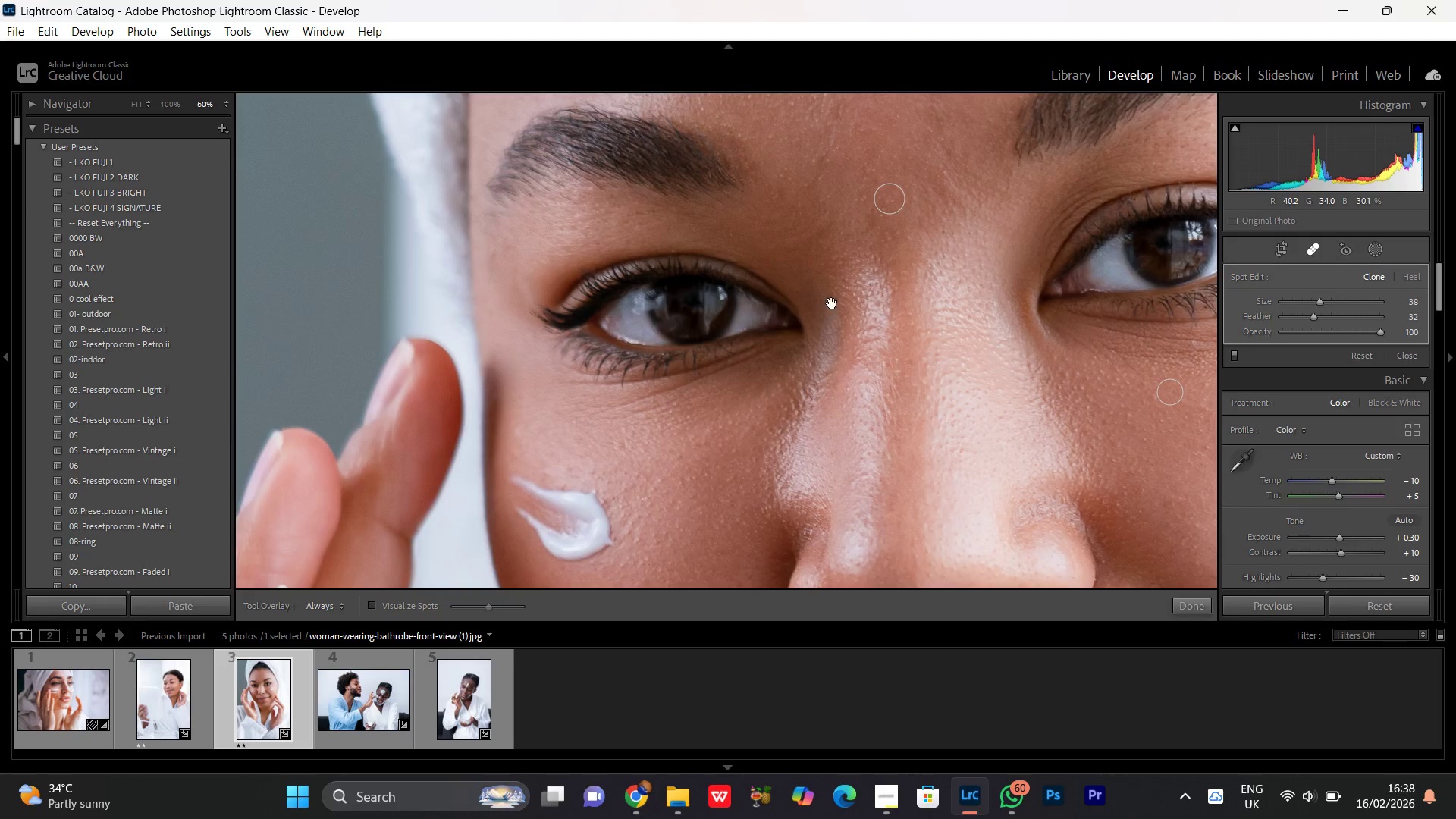 
hold_key(key=Space, duration=0.69)
 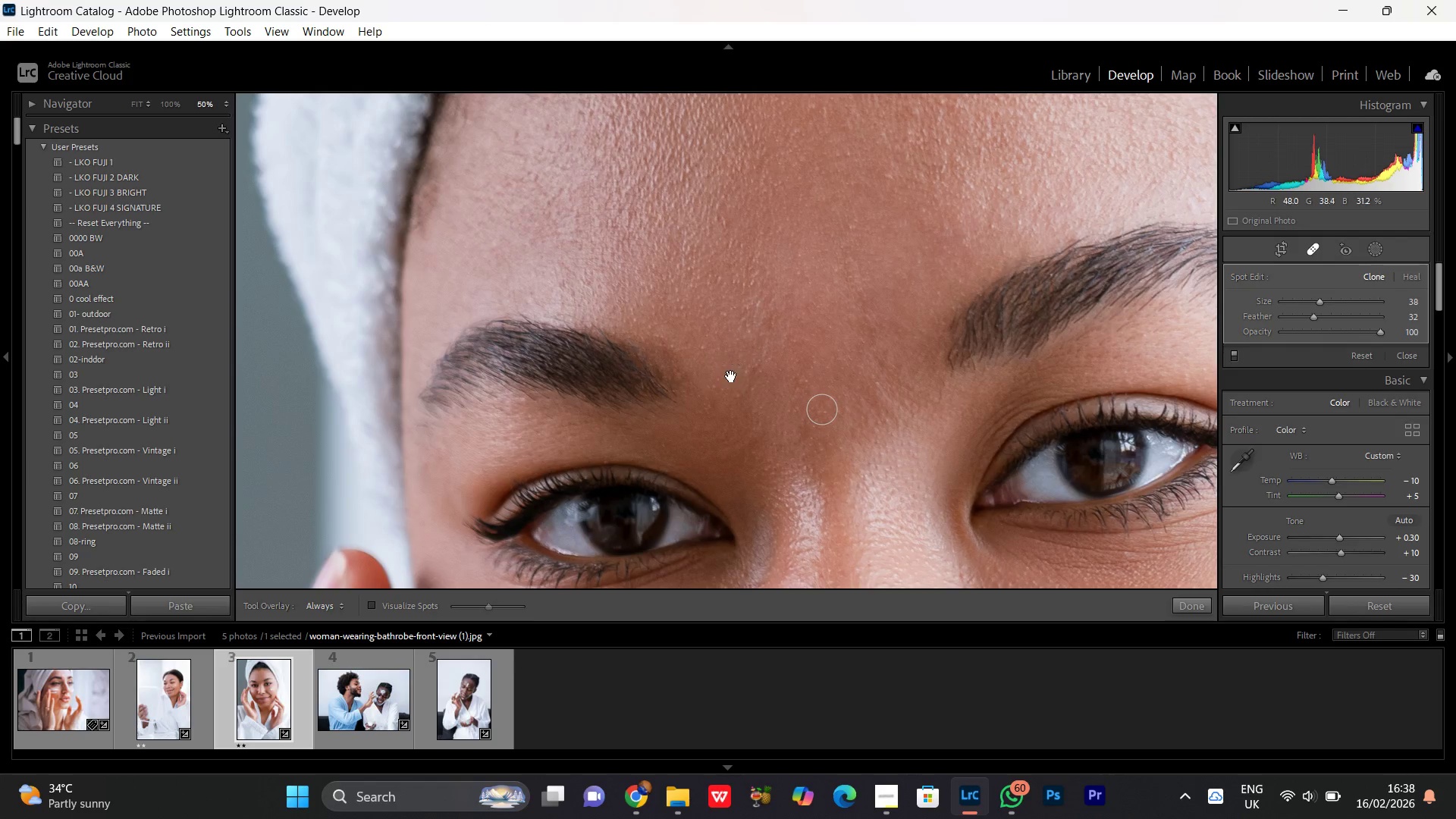 
left_click_drag(start_coordinate=[832, 303], to_coordinate=[764, 514])
 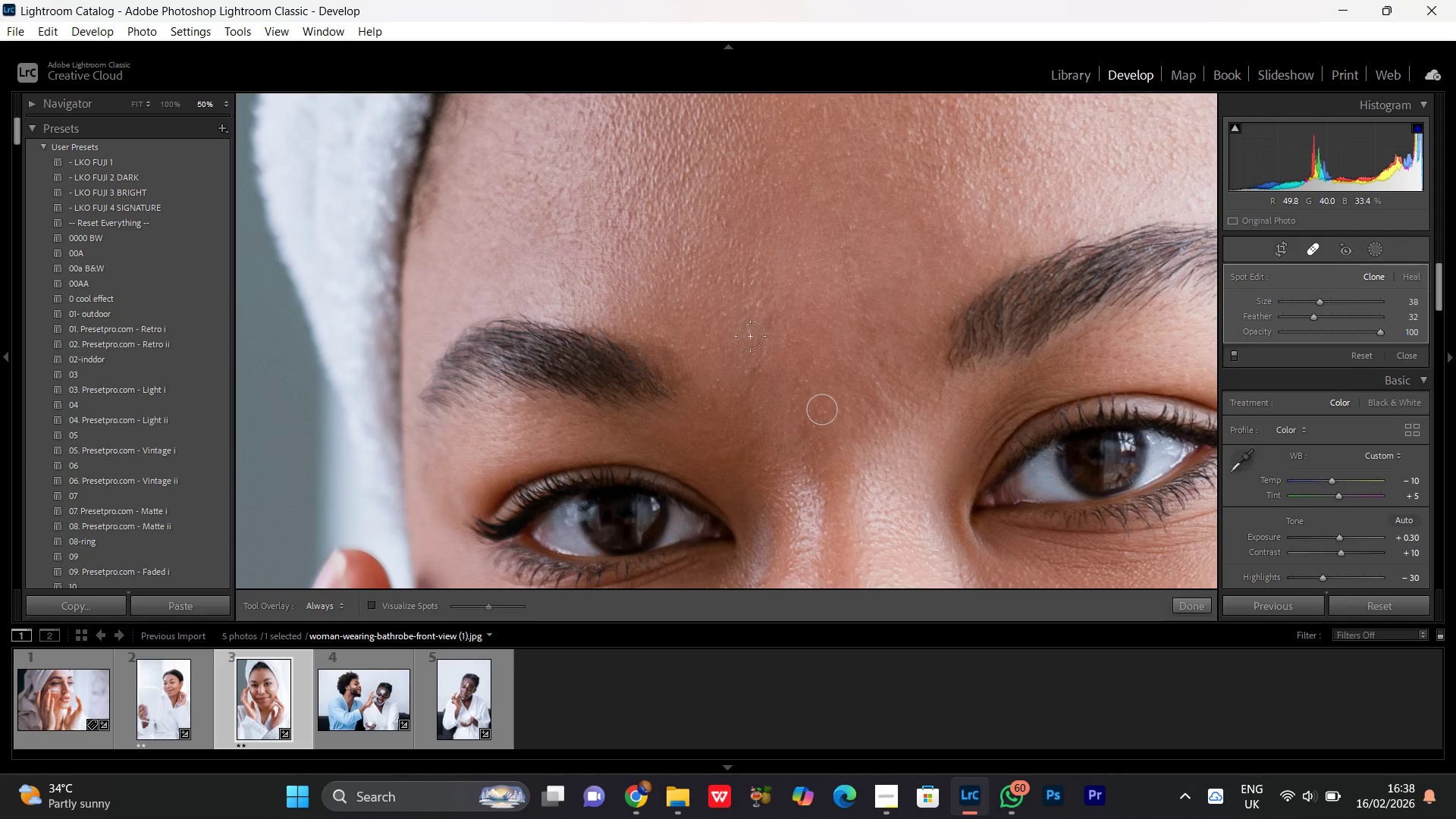 
hold_key(key=Space, duration=1.53)
 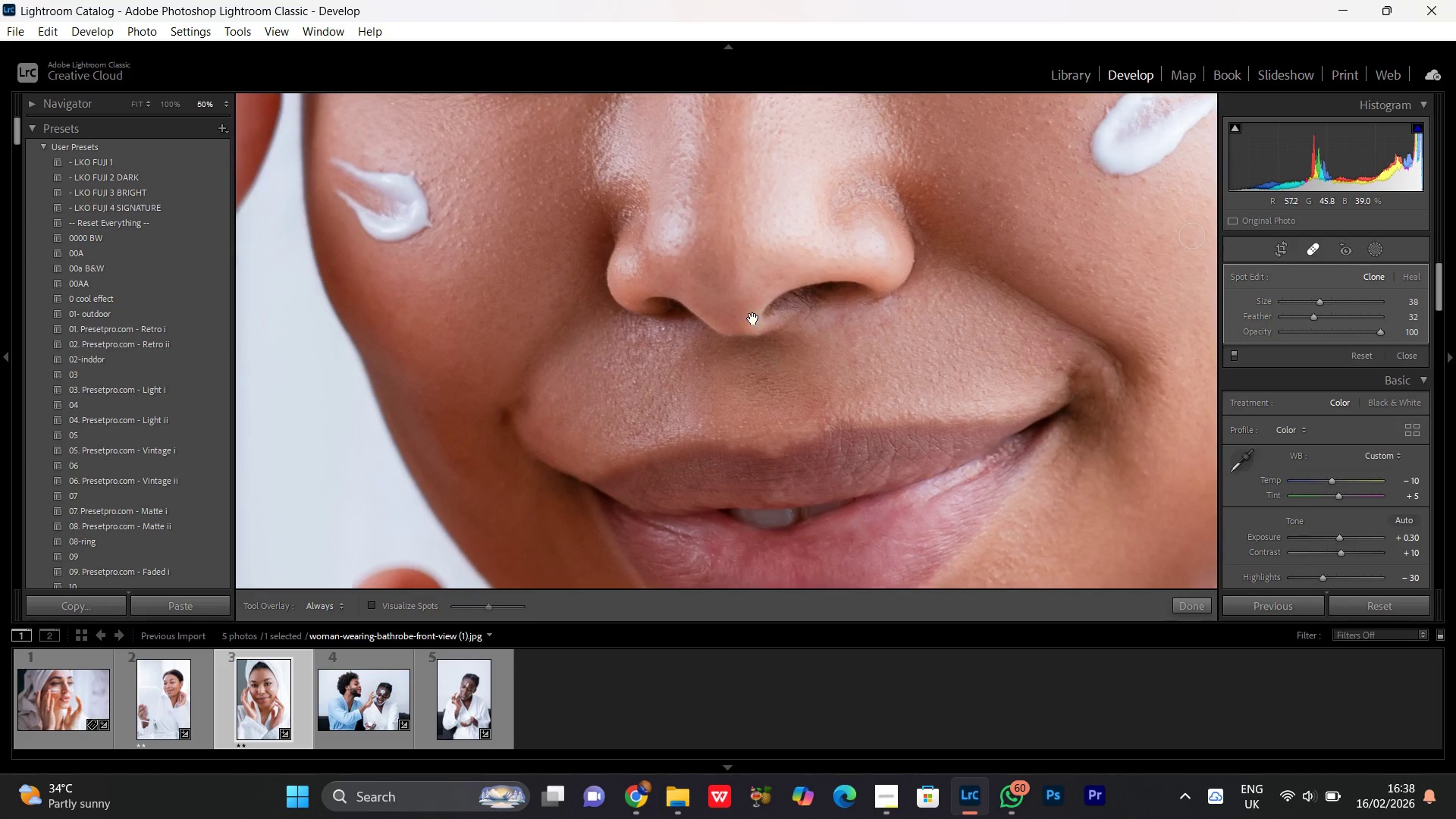 
left_click_drag(start_coordinate=[731, 376], to_coordinate=[714, 293])
 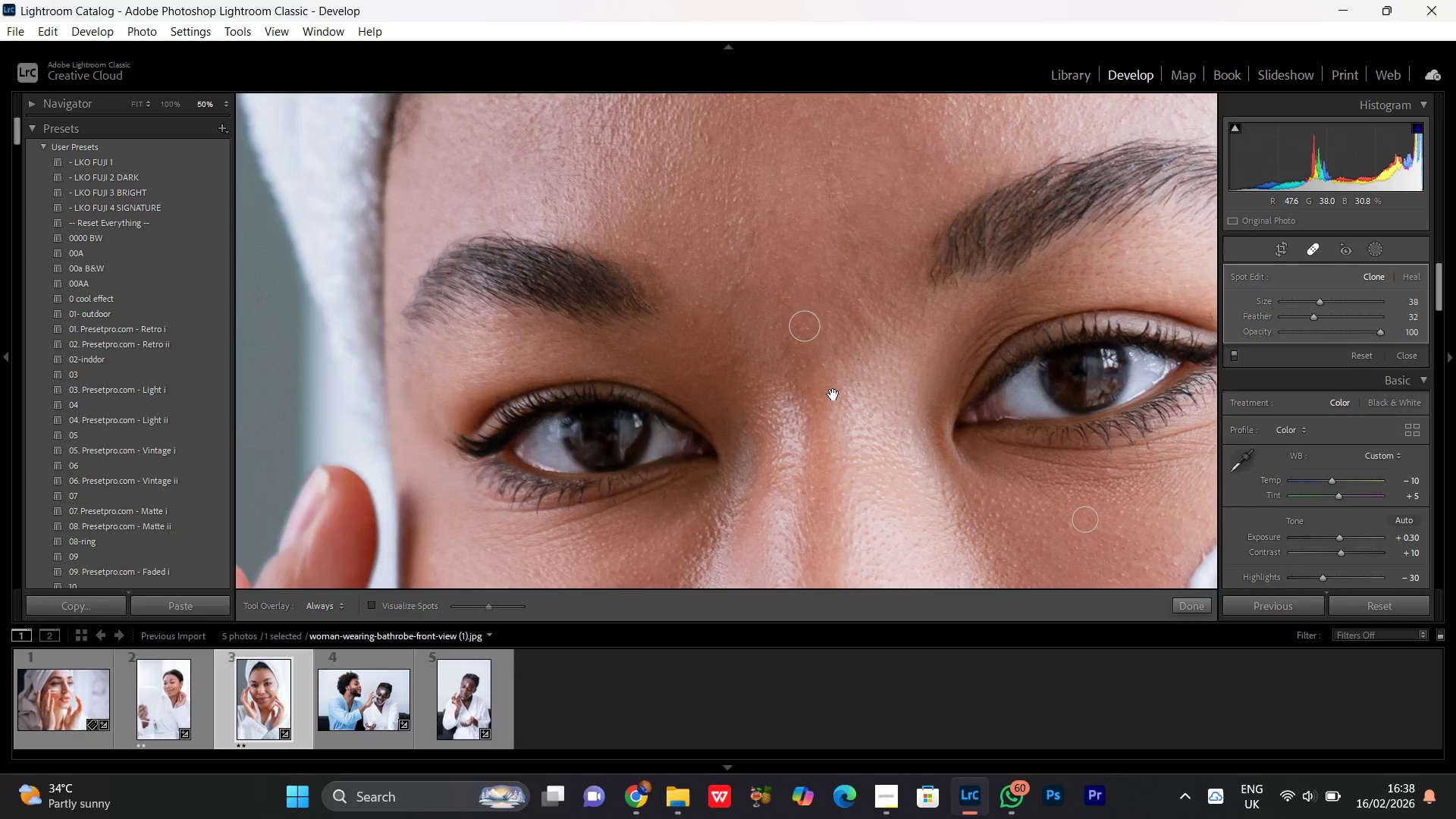 
left_click_drag(start_coordinate=[832, 400], to_coordinate=[714, 163])
 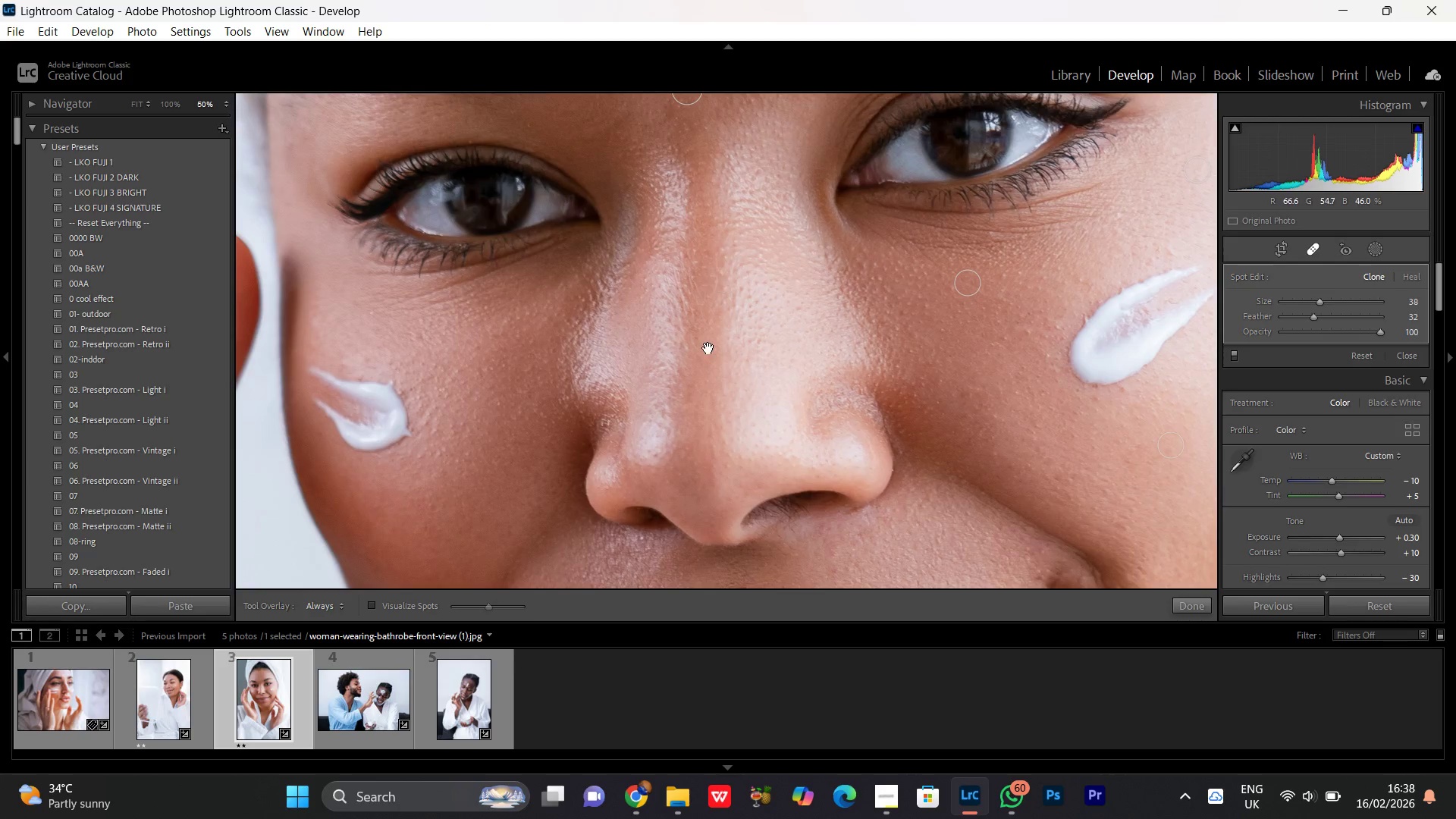 
left_click_drag(start_coordinate=[708, 348], to_coordinate=[732, 144])
 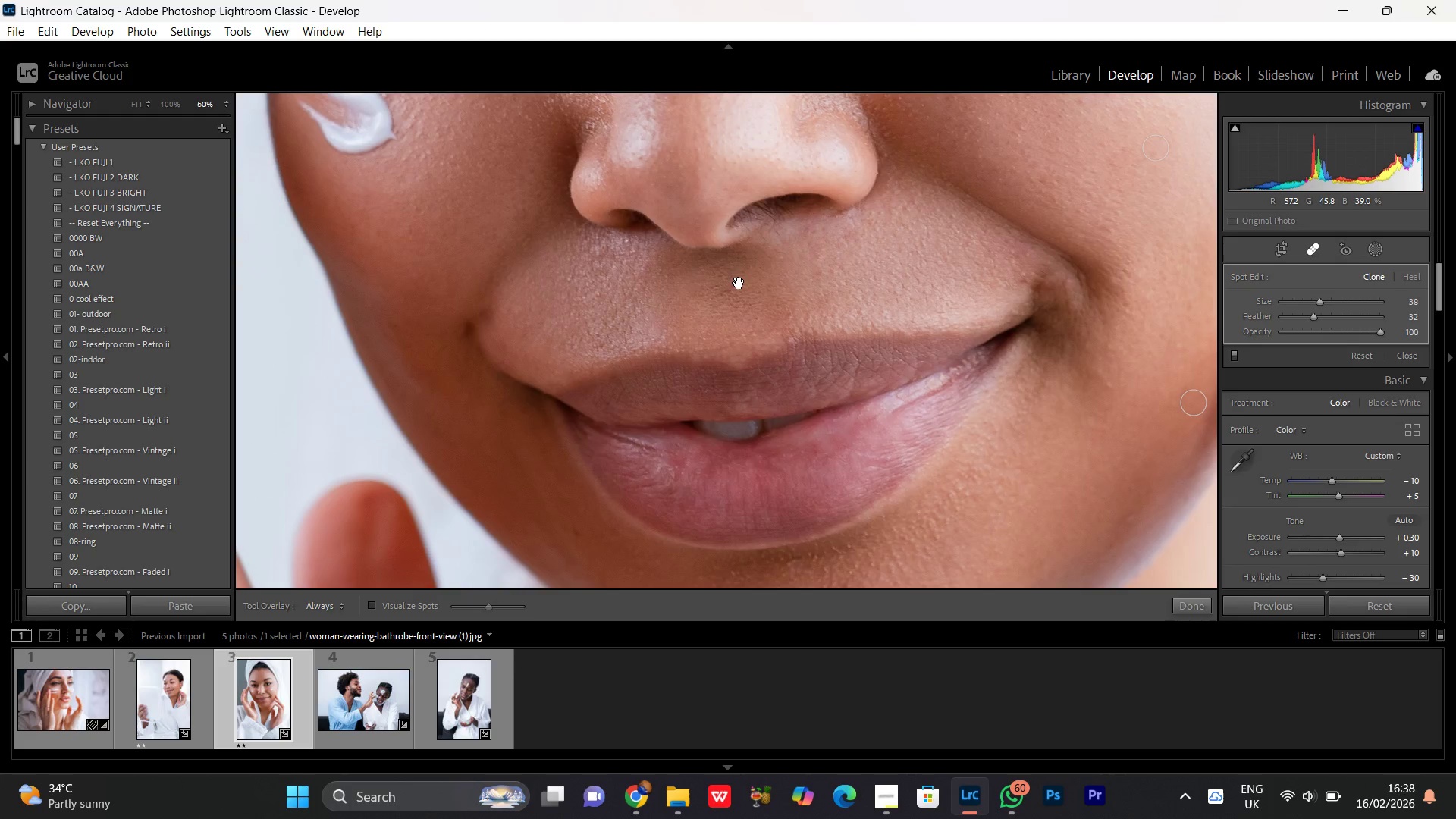 
hold_key(key=Space, duration=1.38)
 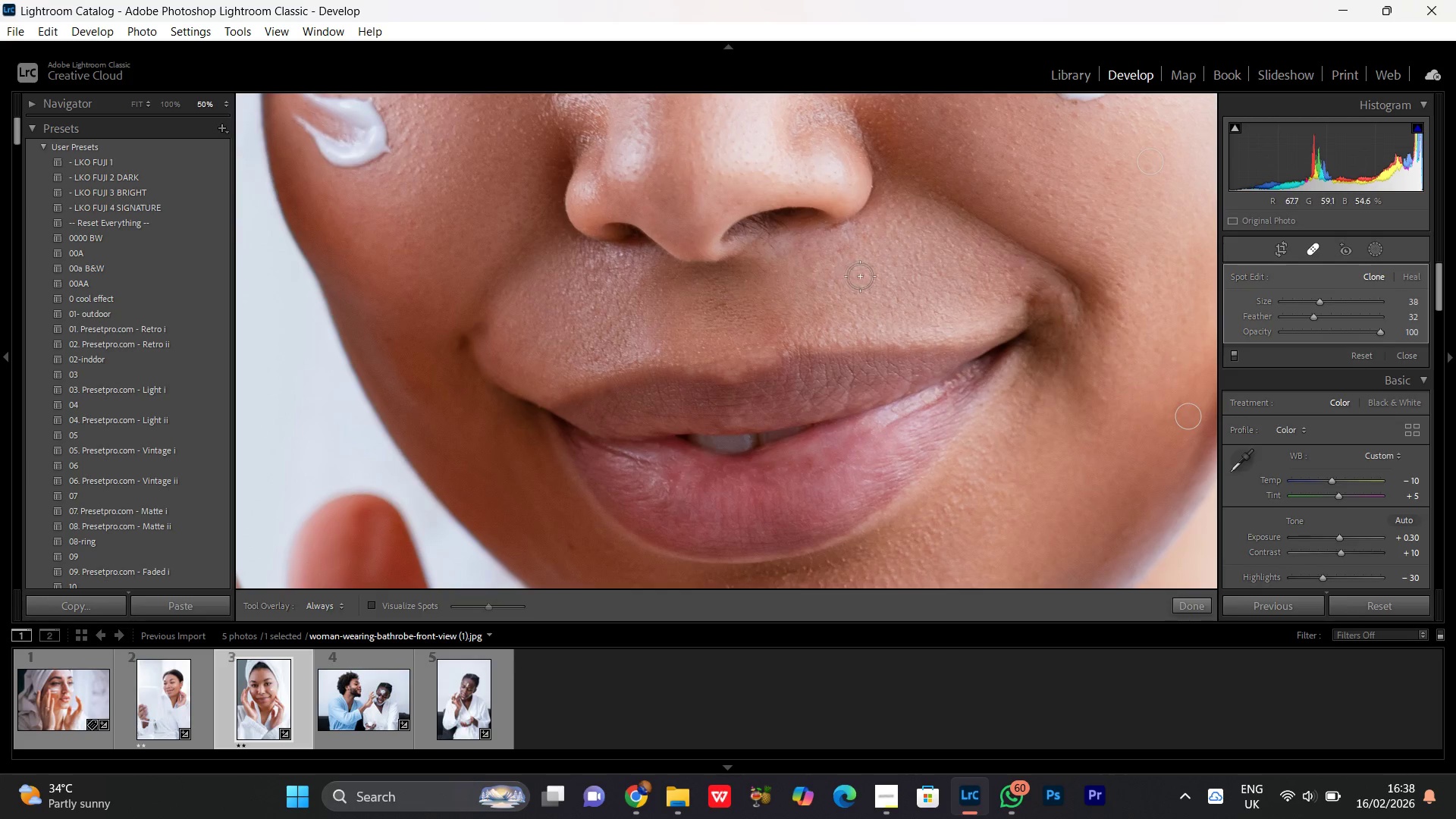 
left_click_drag(start_coordinate=[777, 376], to_coordinate=[733, 297])
 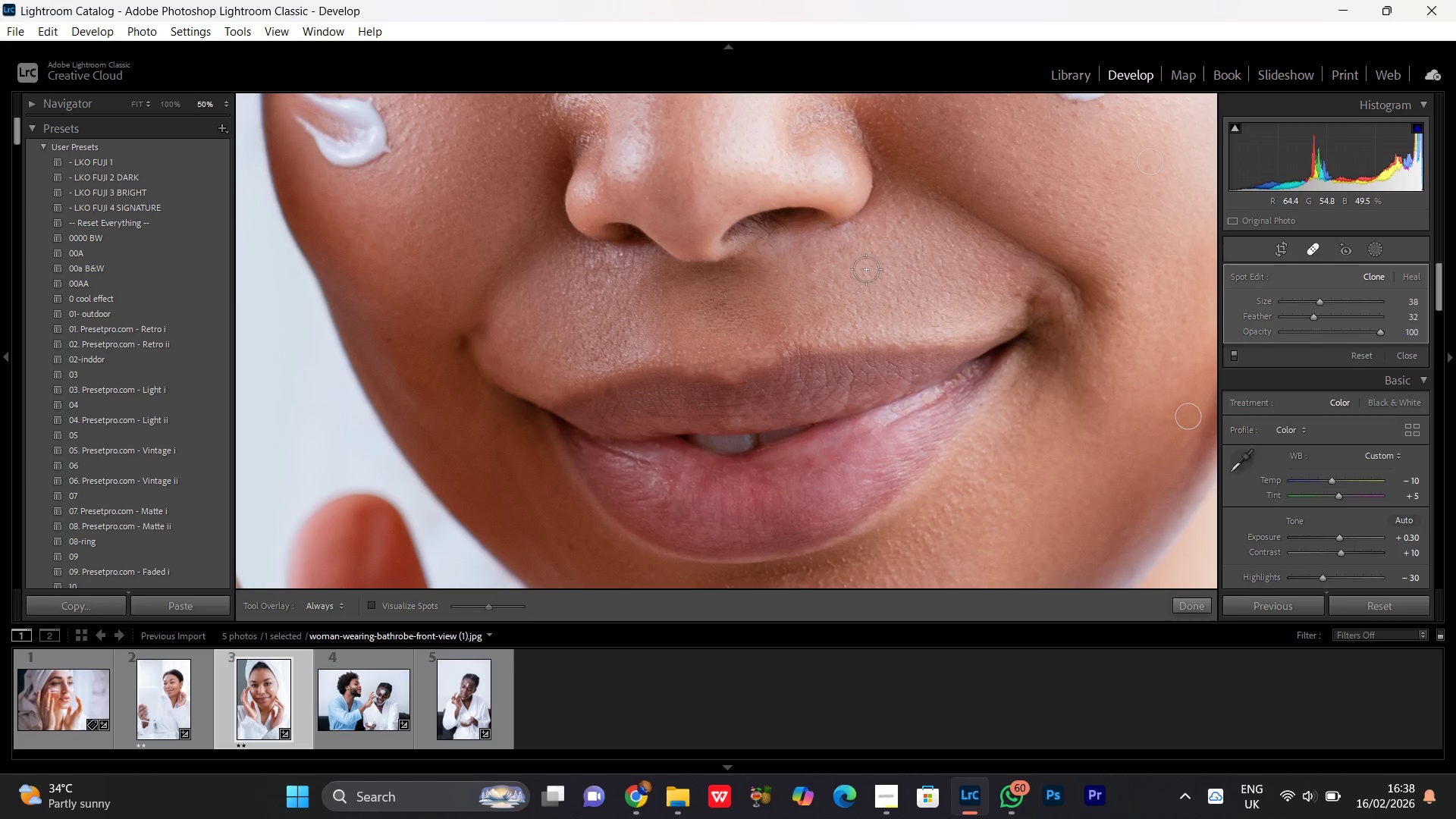 
hold_key(key=Space, duration=1.17)
 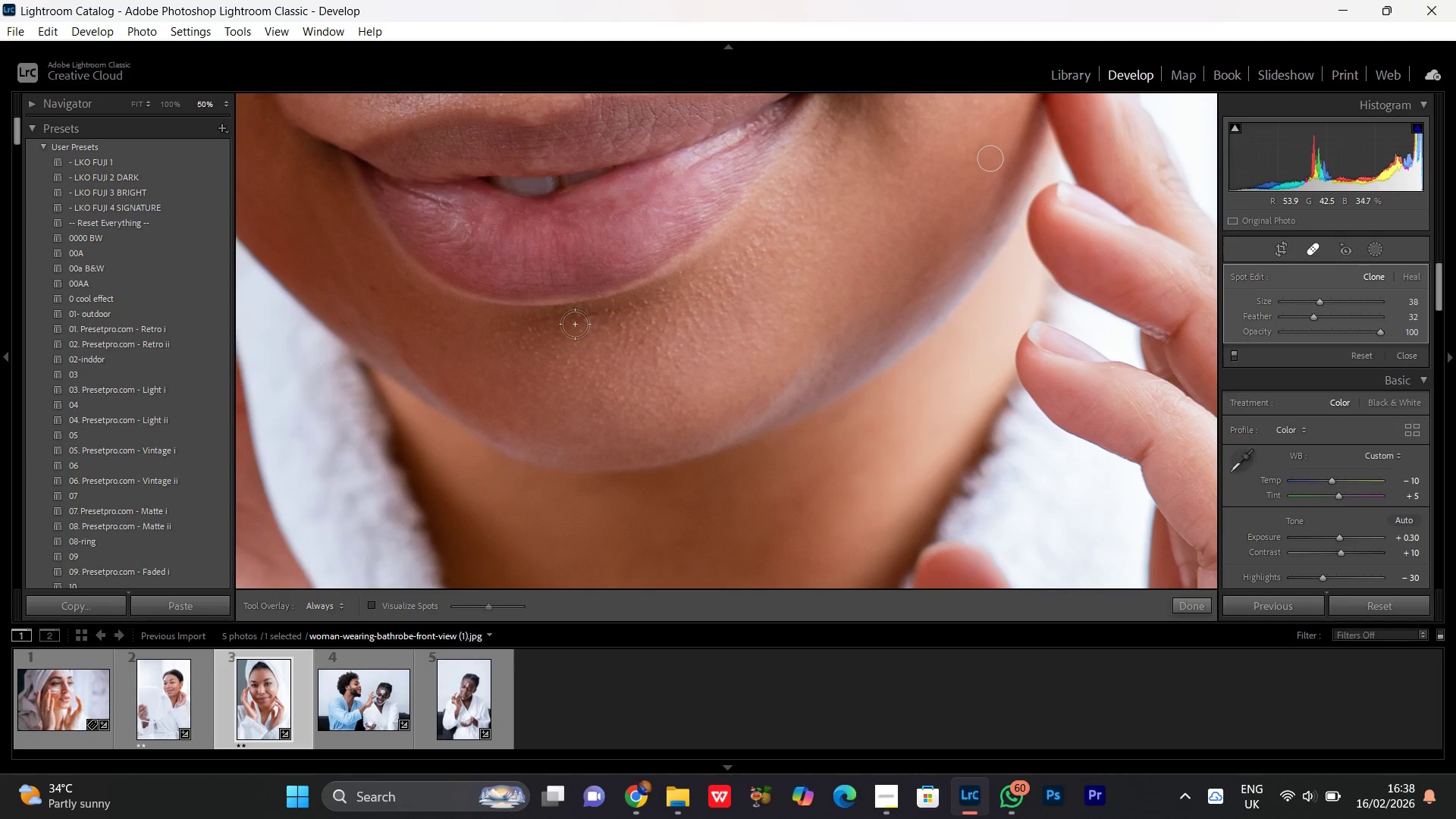 
left_click_drag(start_coordinate=[1109, 395], to_coordinate=[911, 137])
 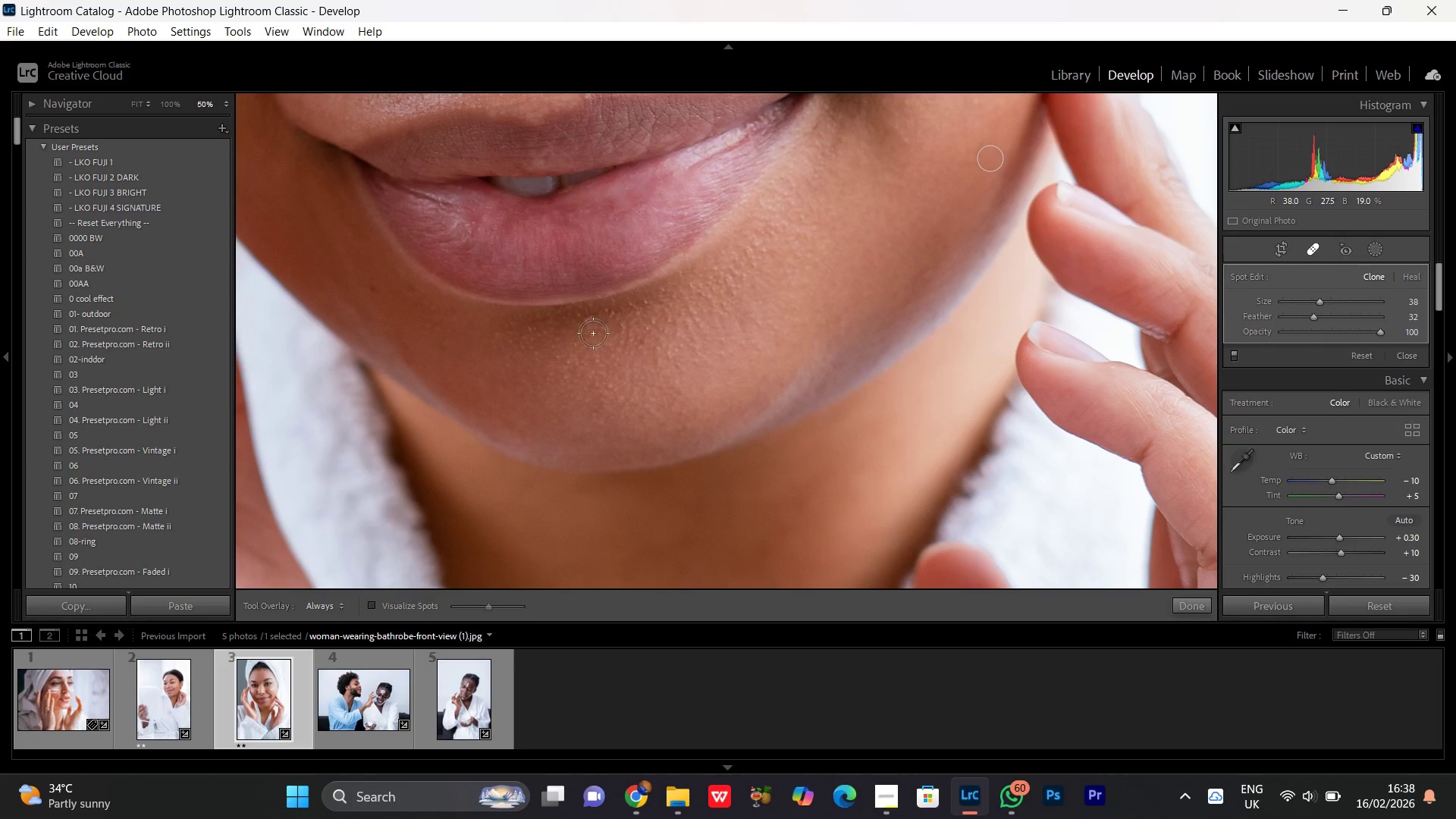 
left_click_drag(start_coordinate=[584, 325], to_coordinate=[595, 318])
 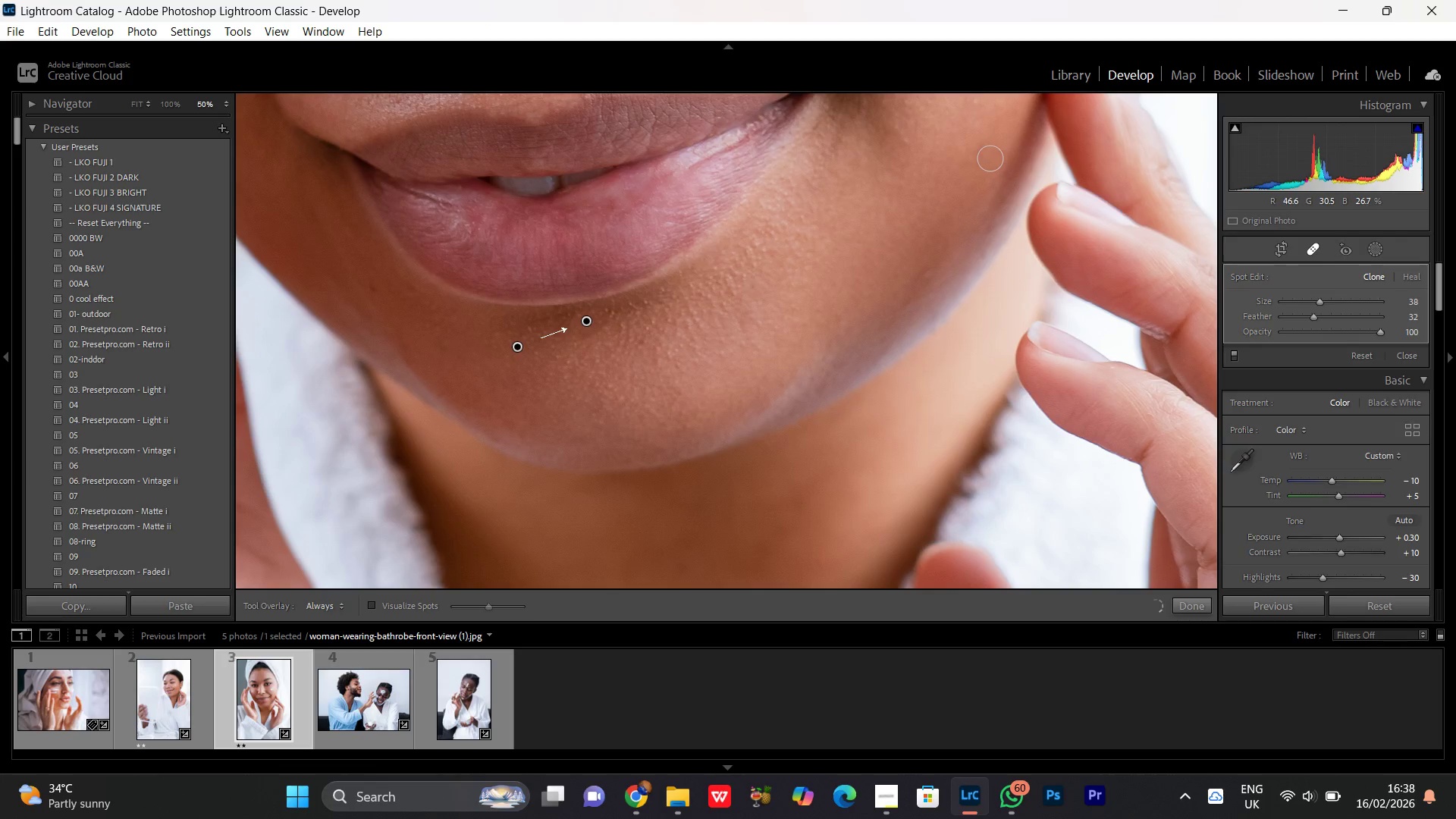 
wait(7.72)
 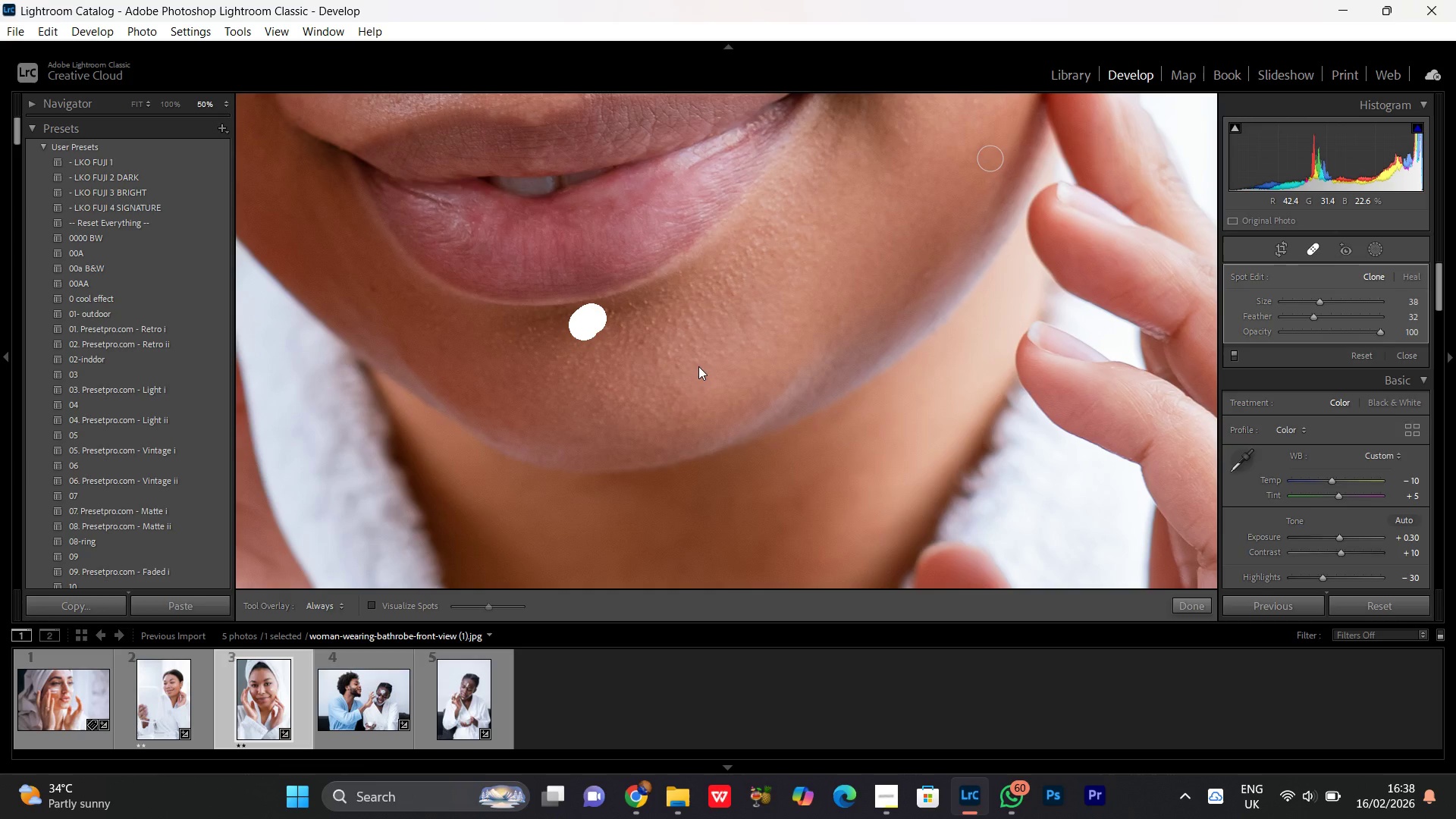 
left_click([1315, 253])
 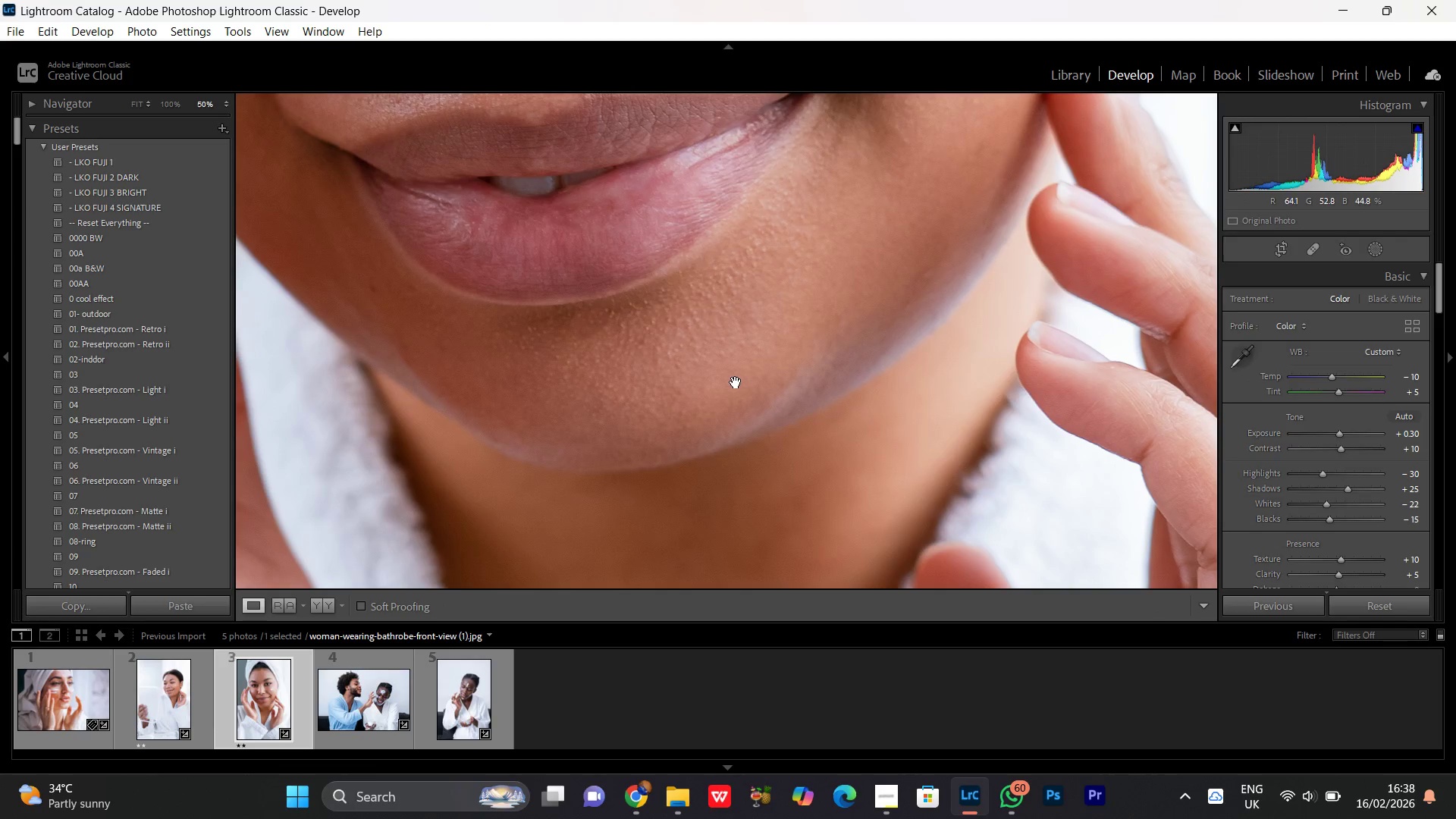 
left_click([752, 279])
 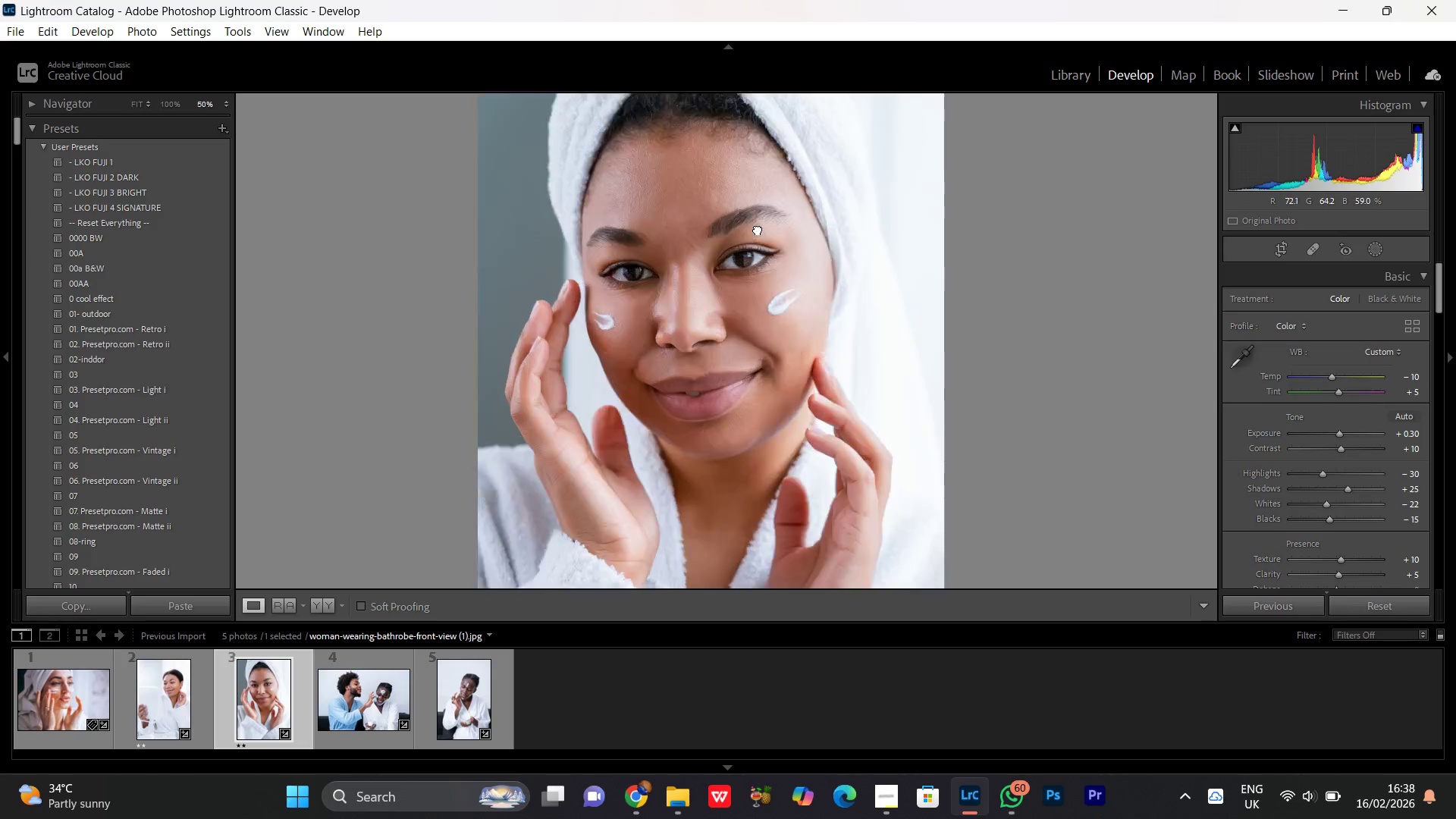 
double_click([767, 303])
 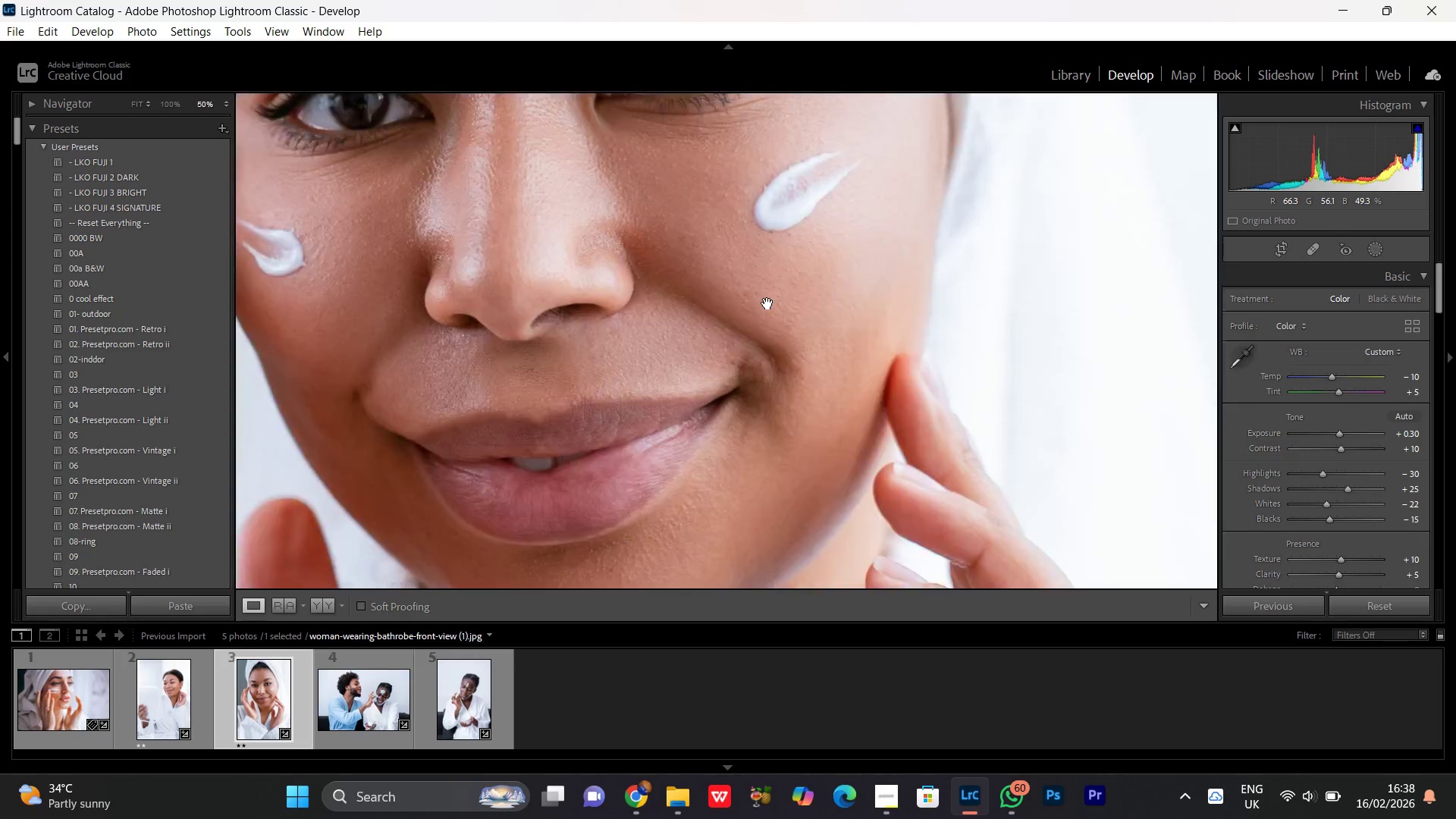 
double_click([762, 275])
 